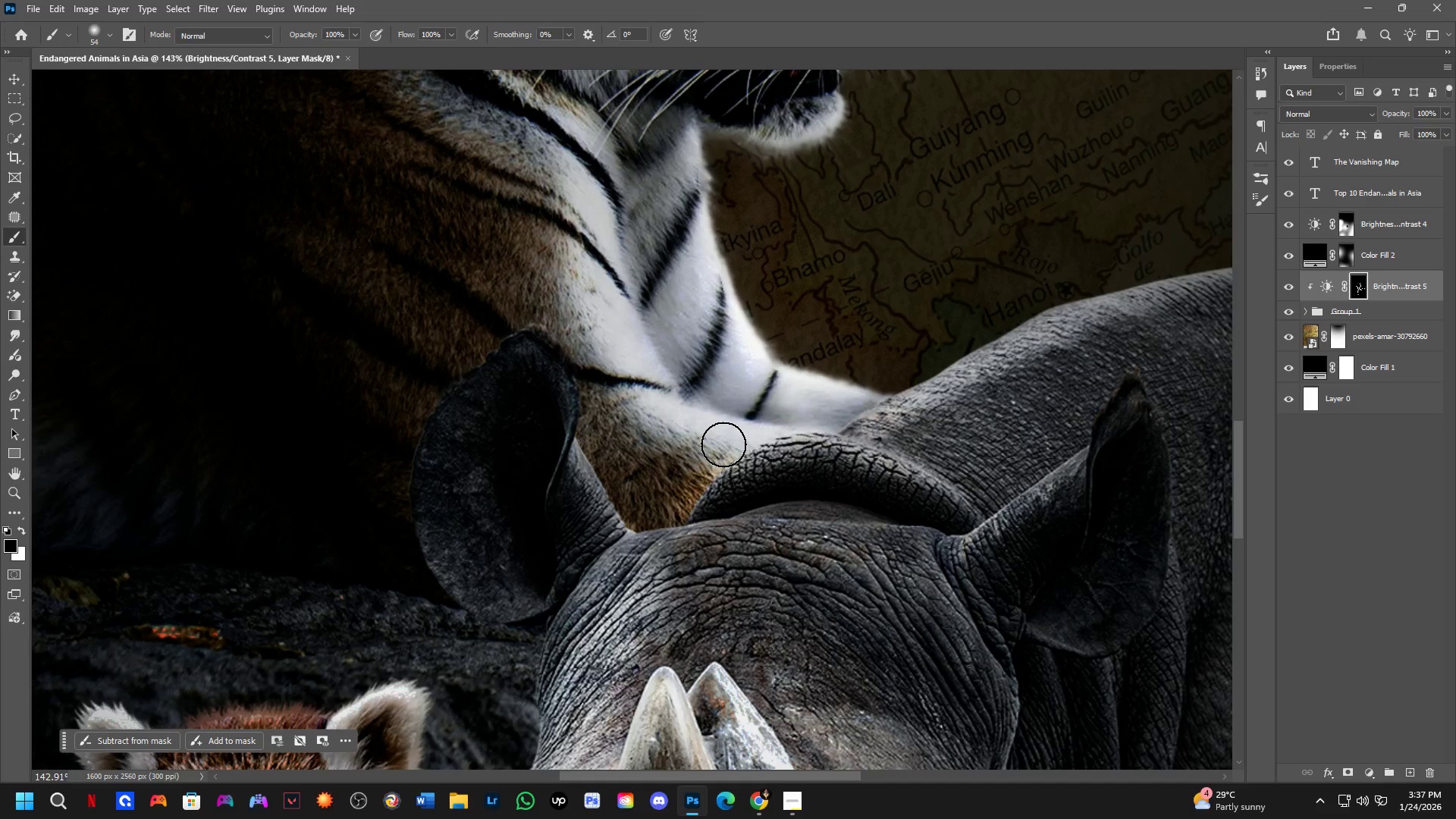 
left_click_drag(start_coordinate=[723, 444], to_coordinate=[682, 492])
 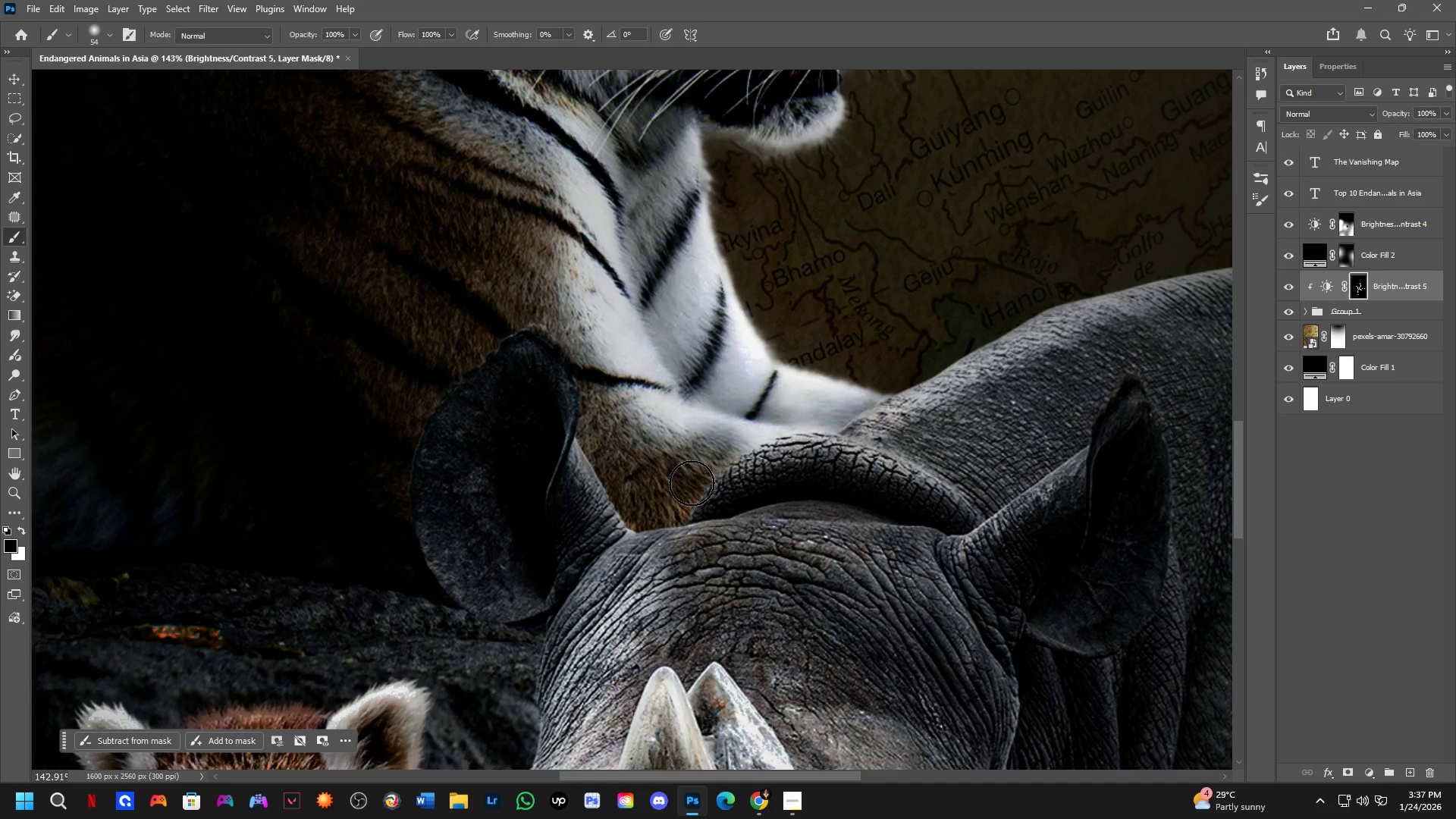 
key(Control+ControlLeft)
 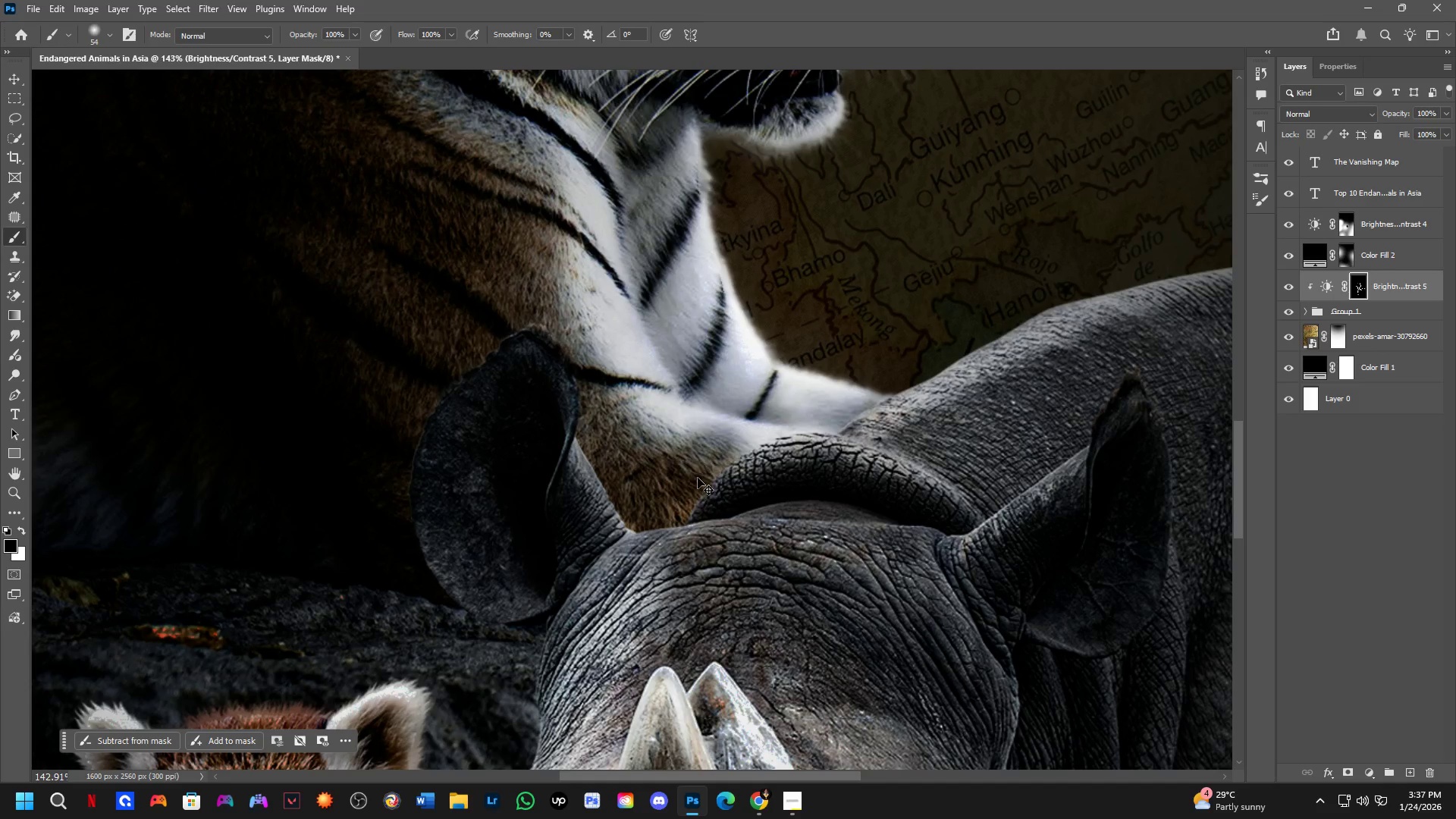 
key(Control+Z)
 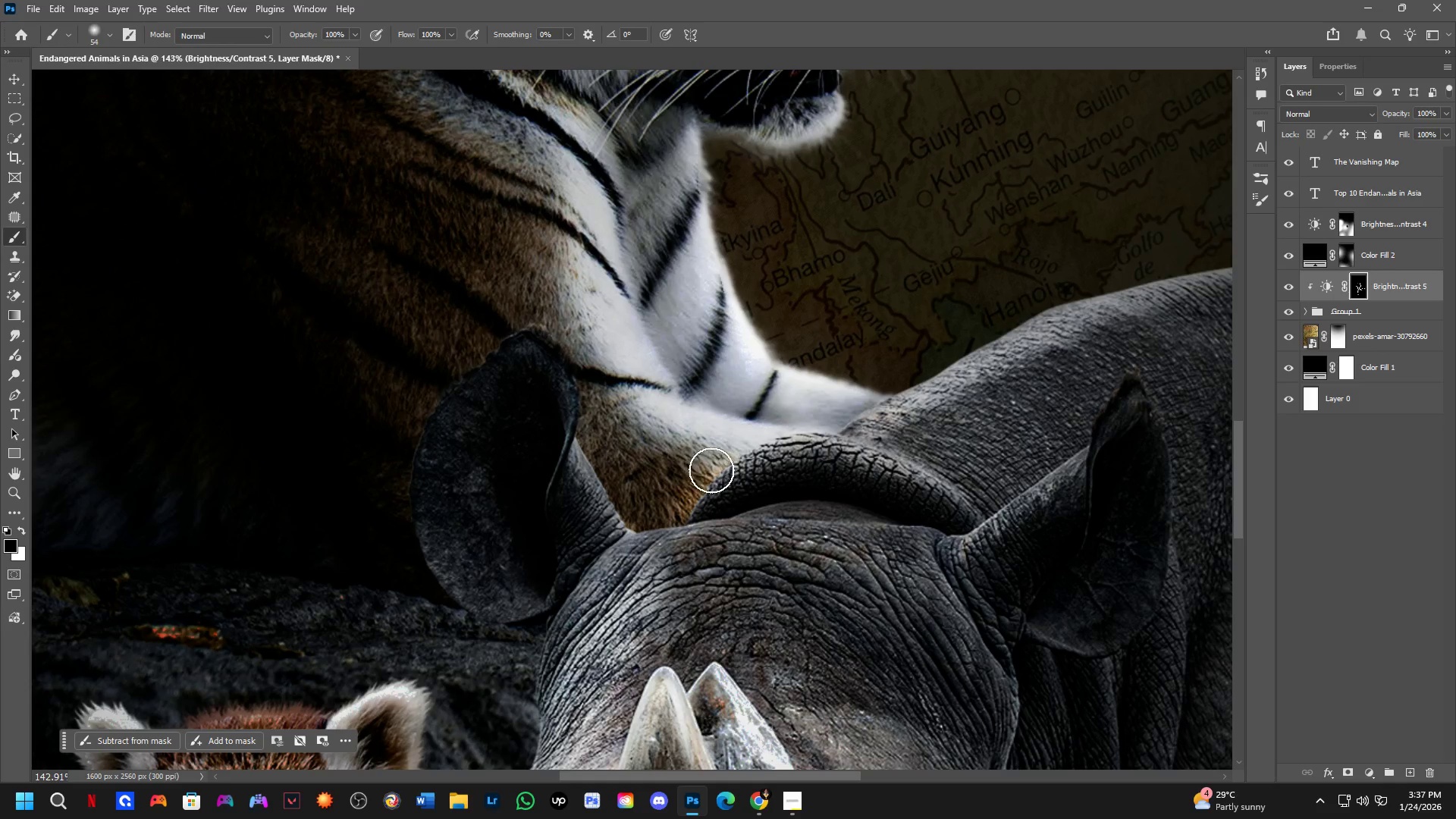 
key(Alt+AltLeft)
 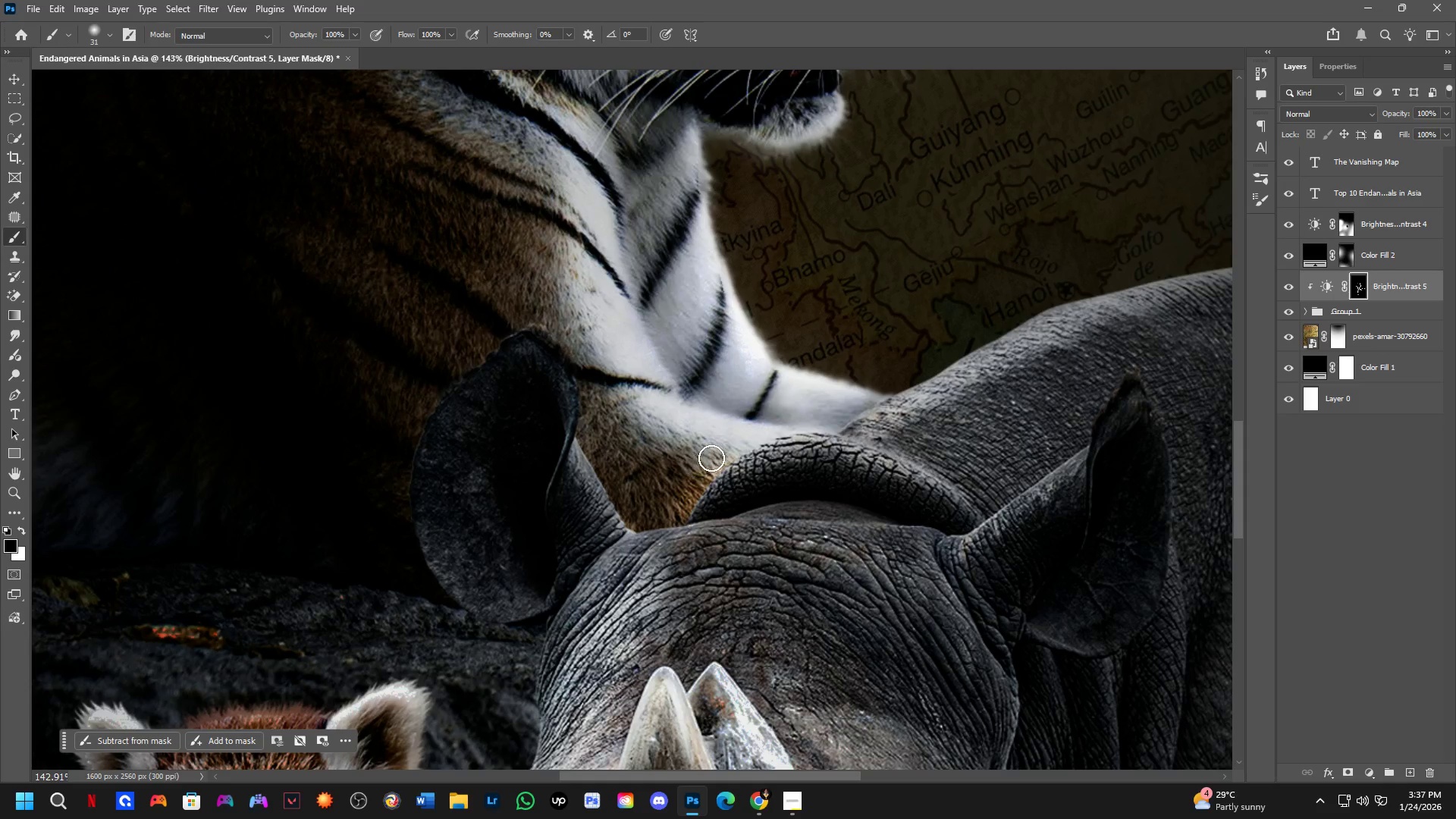 
left_click_drag(start_coordinate=[711, 458], to_coordinate=[590, 508])
 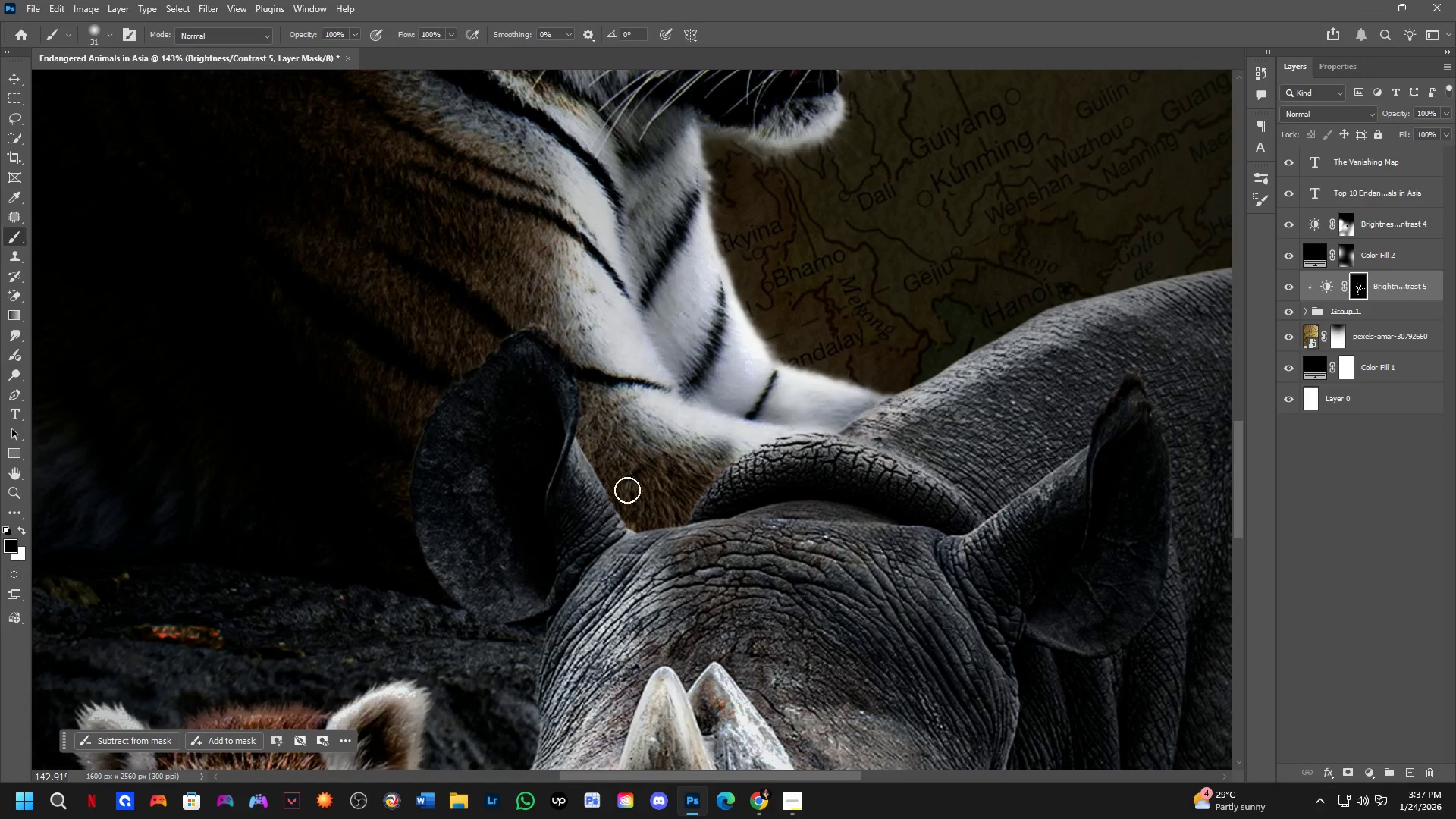 
key(Shift+ShiftLeft)
 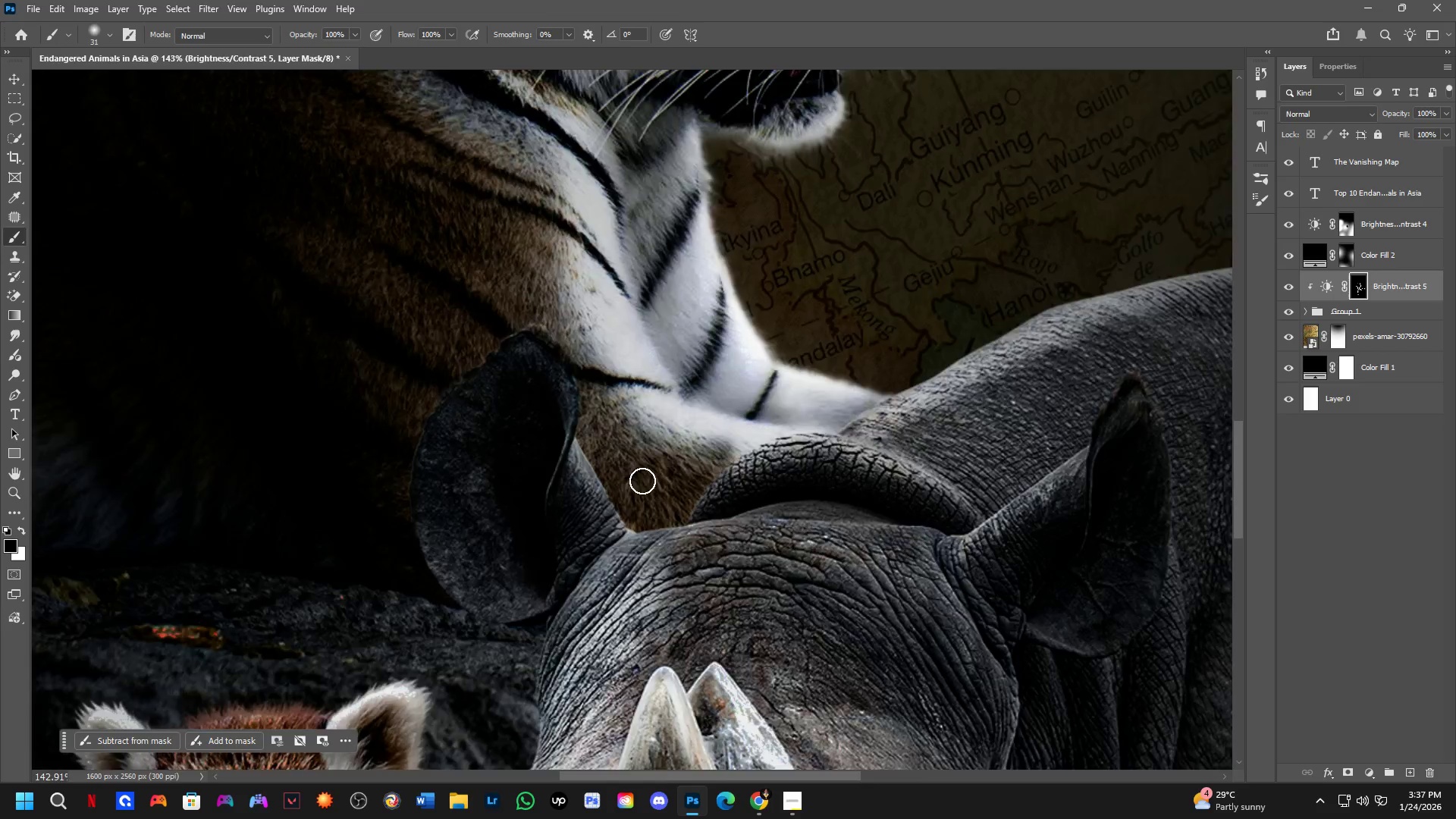 
scroll: coordinate [667, 482], scroll_direction: down, amount: 3.0
 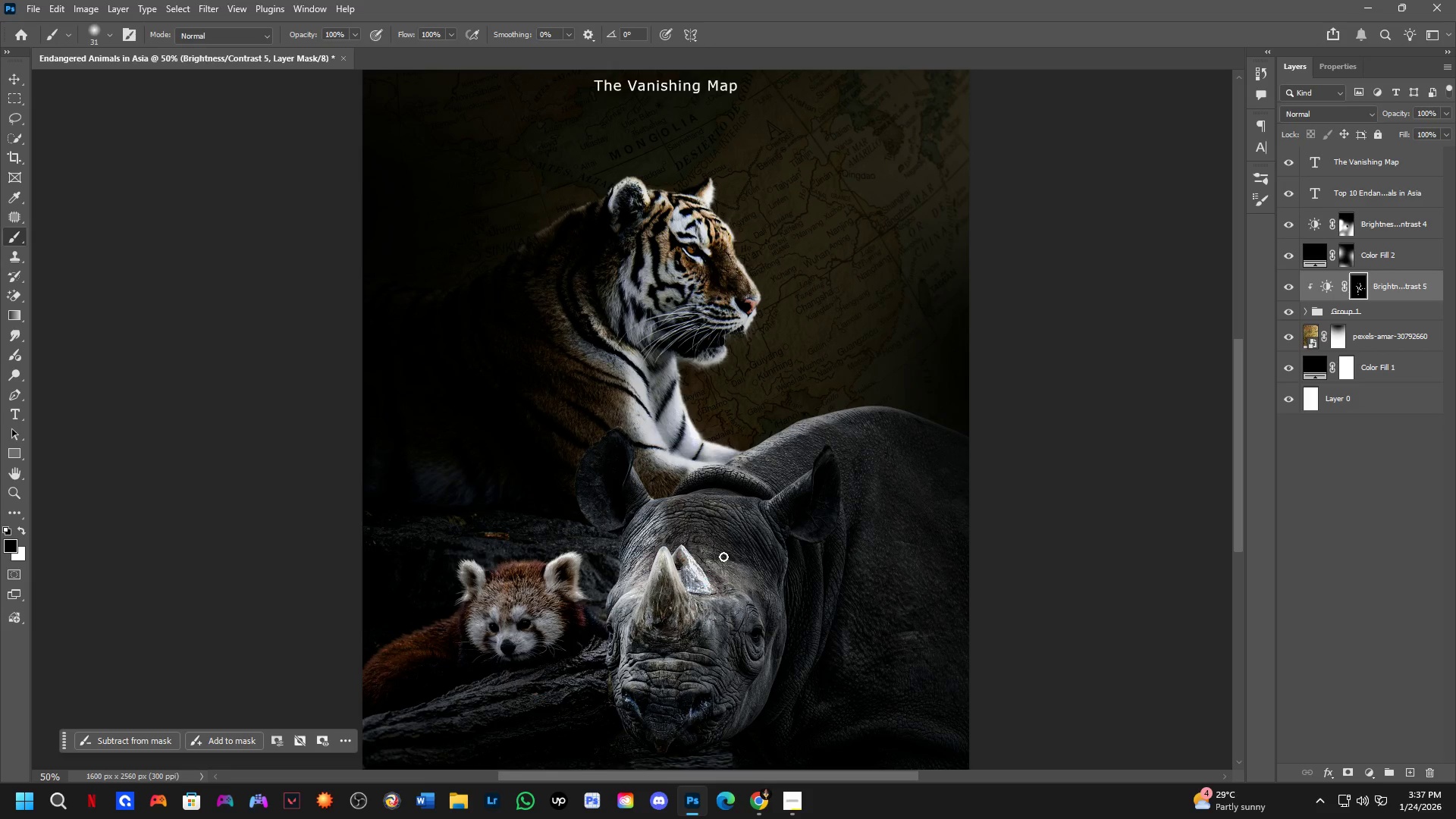 
hold_key(key=Space, duration=0.45)
 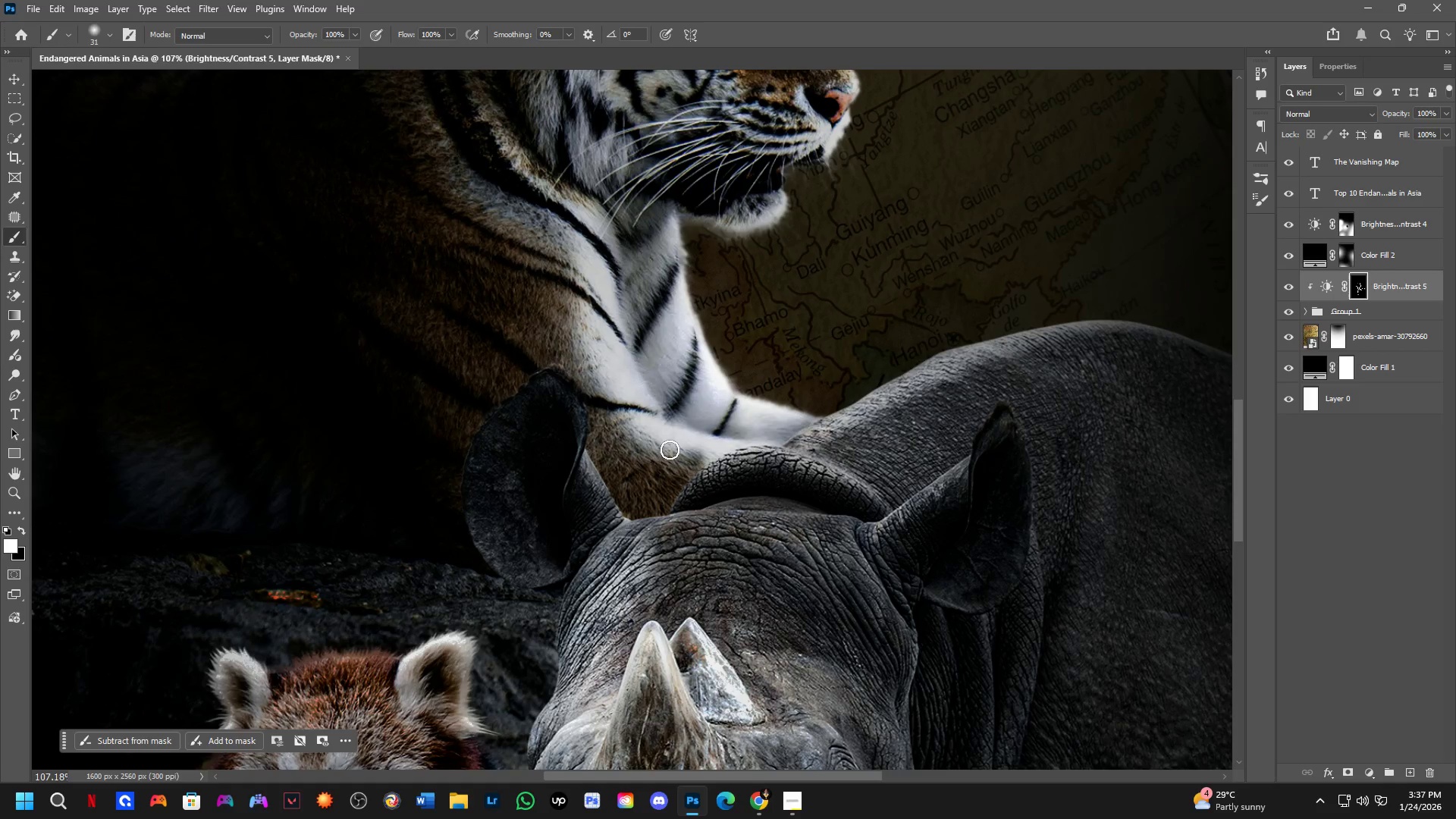 
left_click_drag(start_coordinate=[714, 584], to_coordinate=[714, 578])
 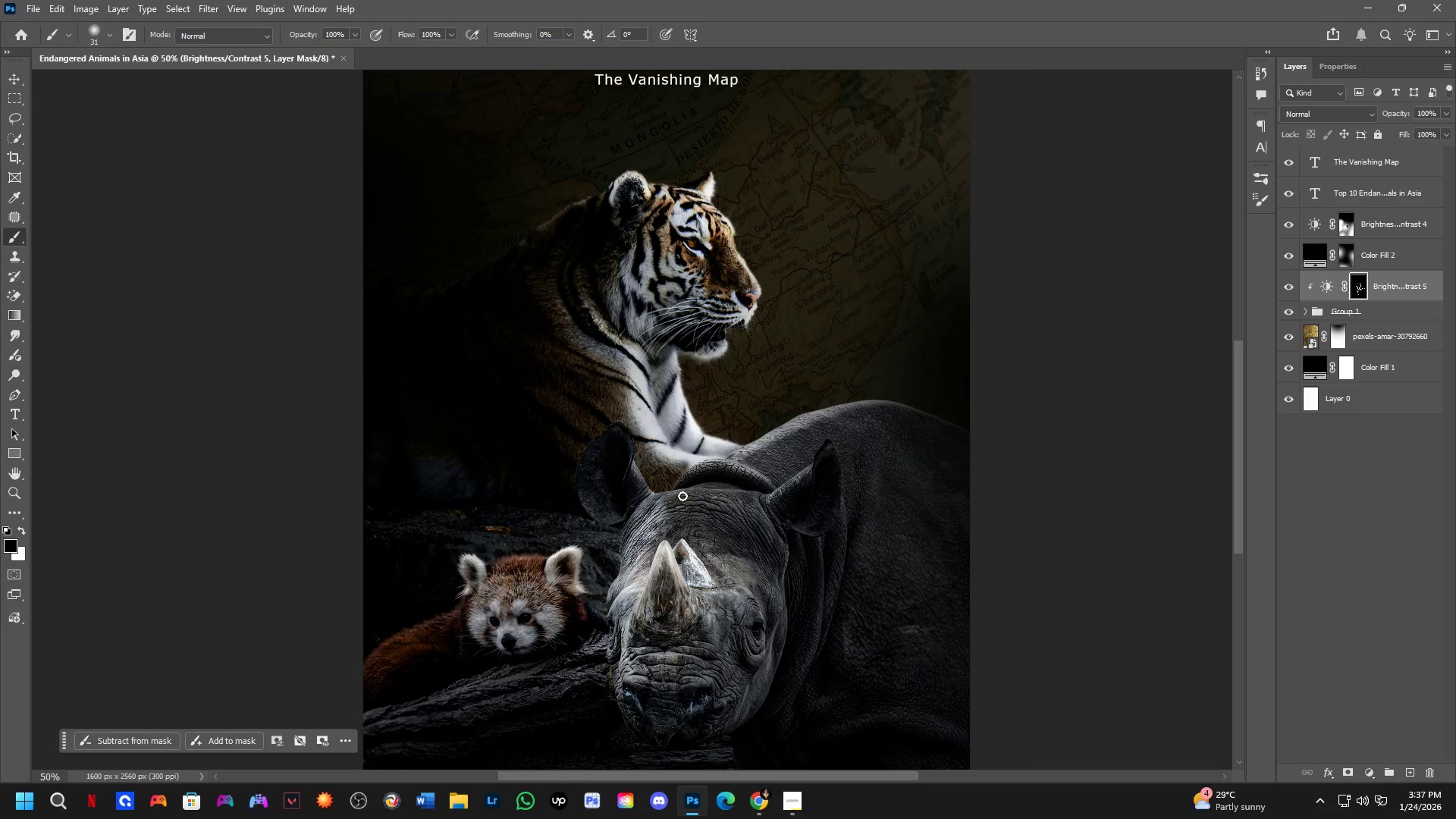 
key(X)
 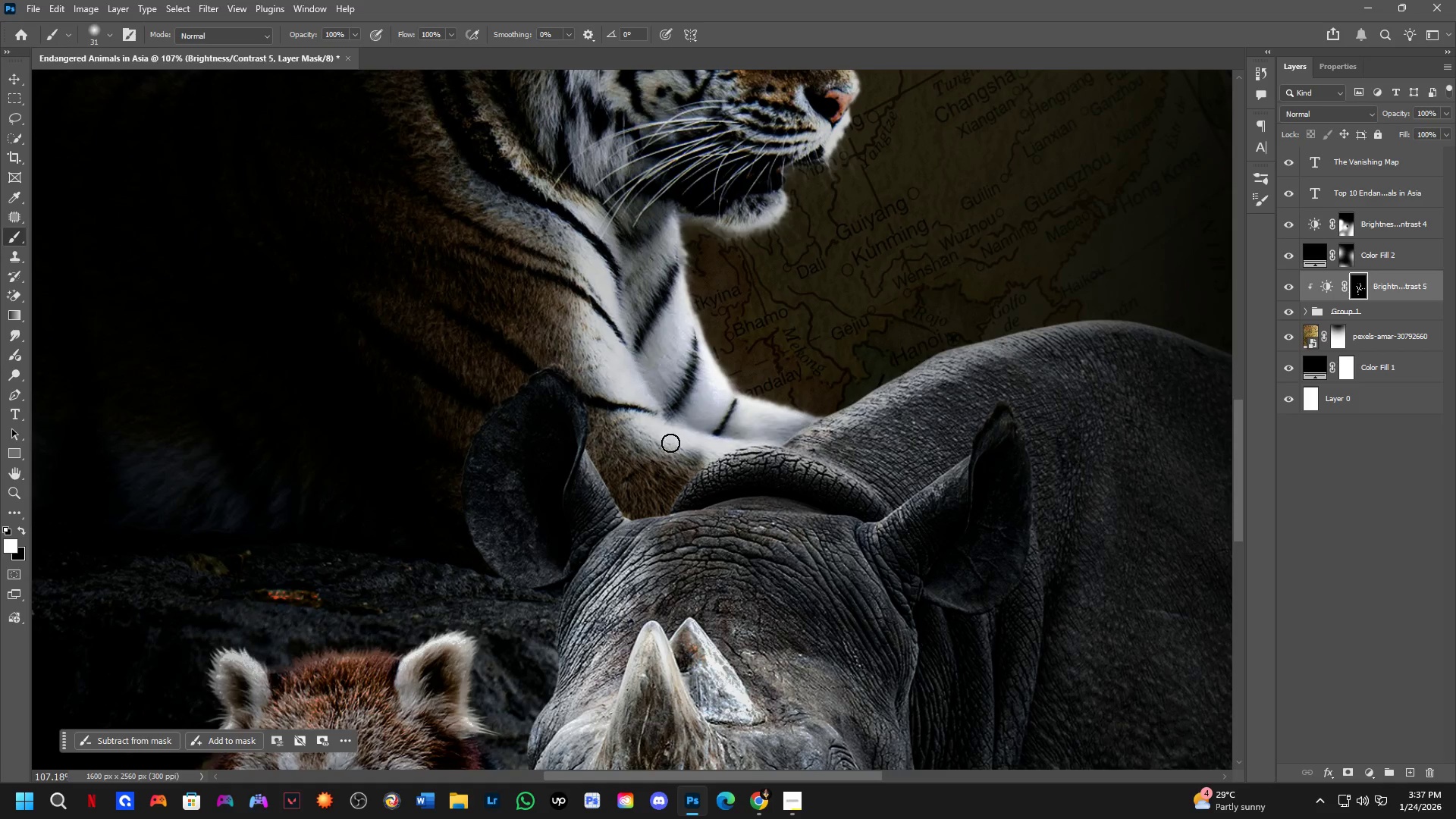 
left_click_drag(start_coordinate=[670, 443], to_coordinate=[714, 456])
 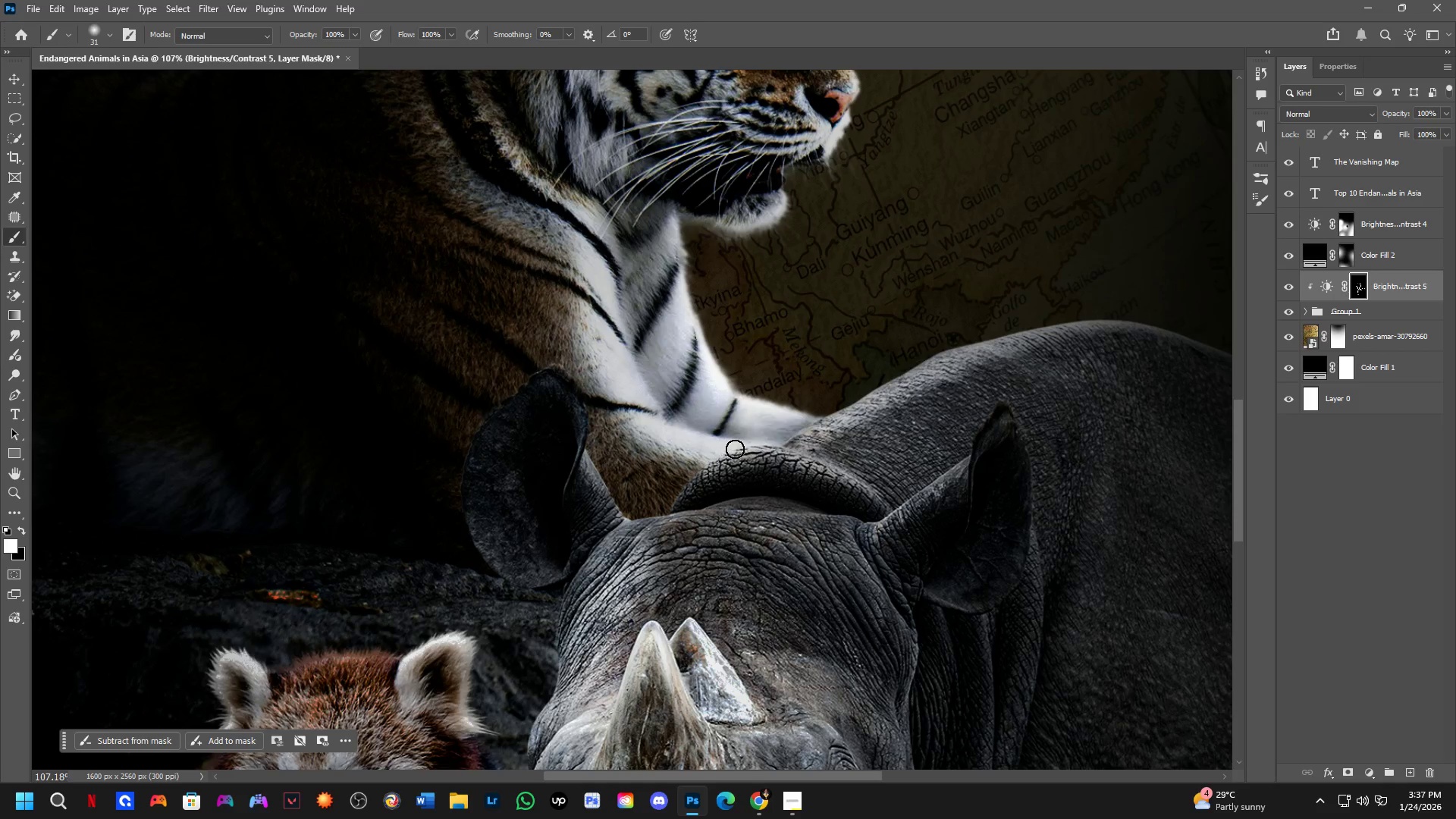 
scroll: coordinate [672, 465], scroll_direction: up, amount: 8.0
 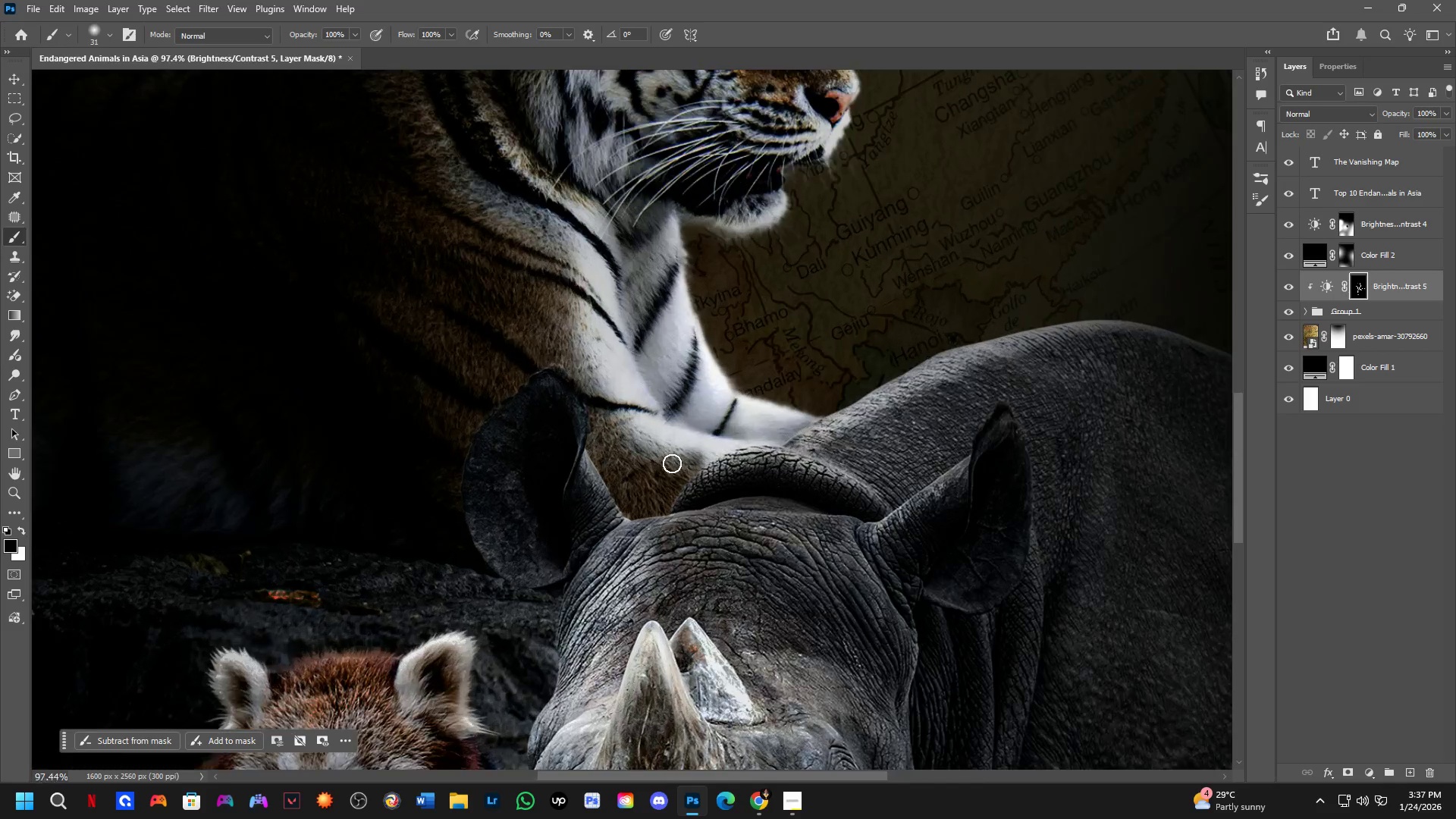 
hold_key(key=Space, duration=0.58)
 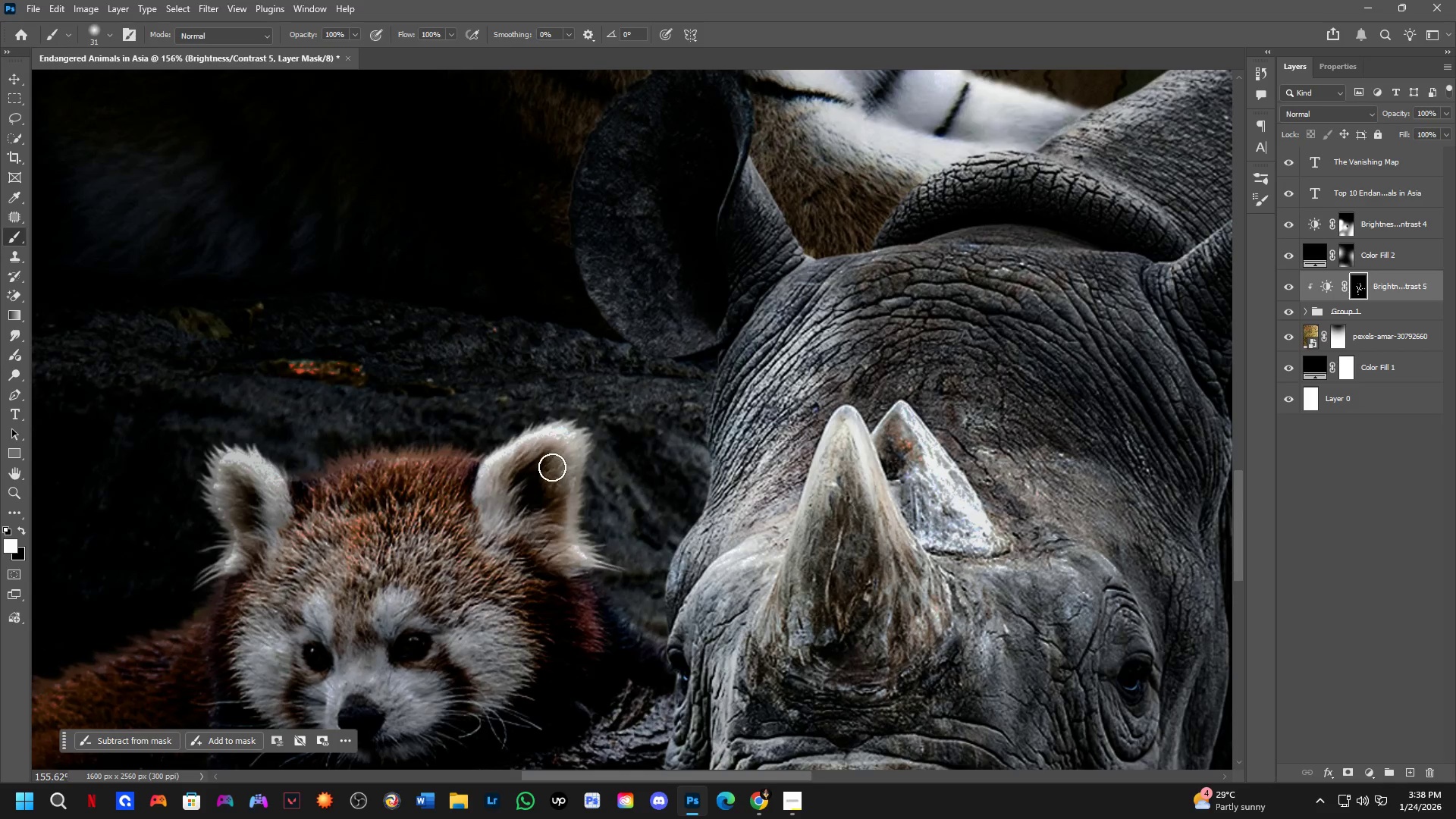 
scroll: coordinate [738, 450], scroll_direction: down, amount: 4.0
 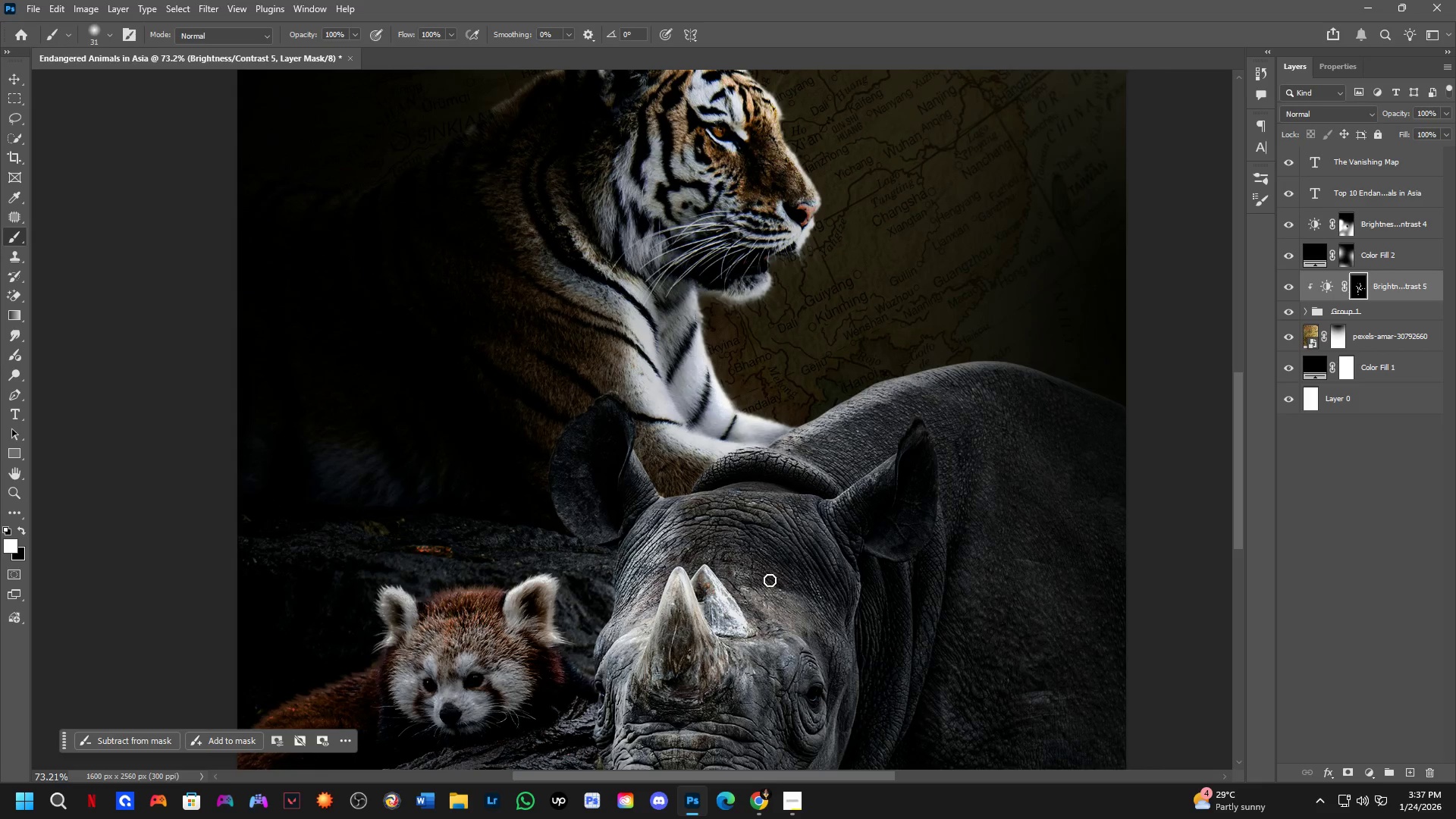 
left_click_drag(start_coordinate=[713, 620], to_coordinate=[741, 503])
 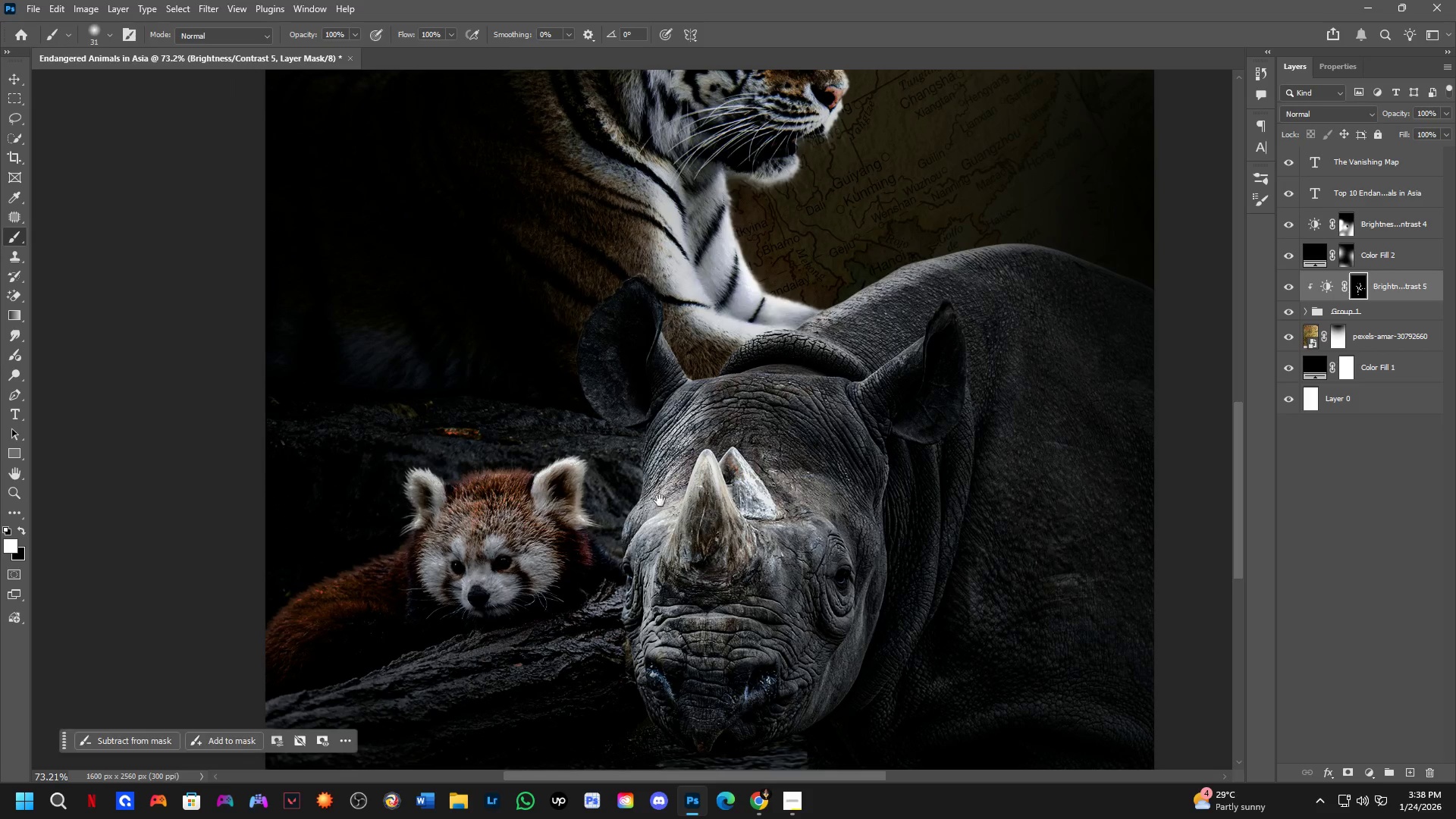 
hold_key(key=Space, duration=9.3)
 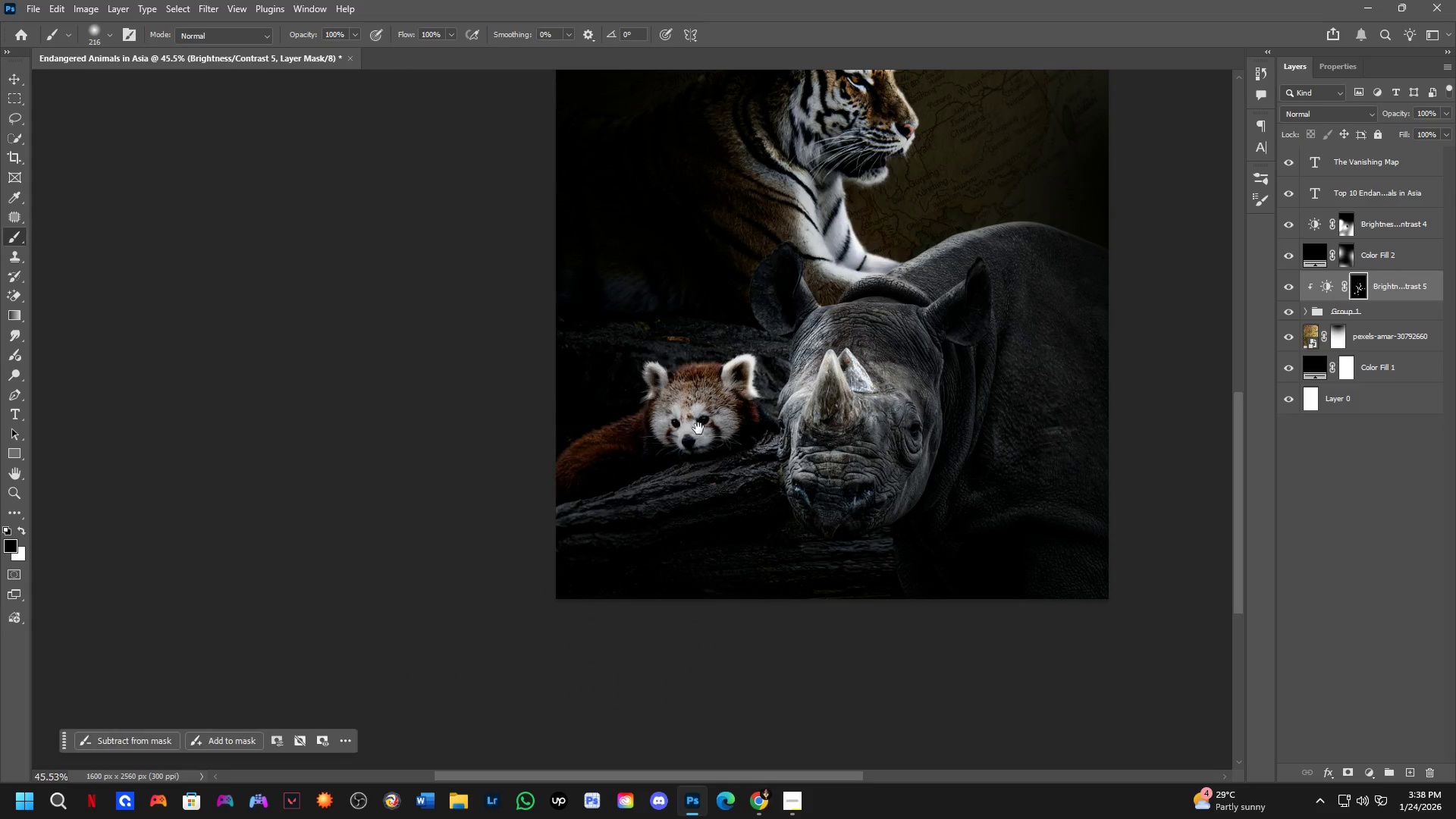 
key(X)
 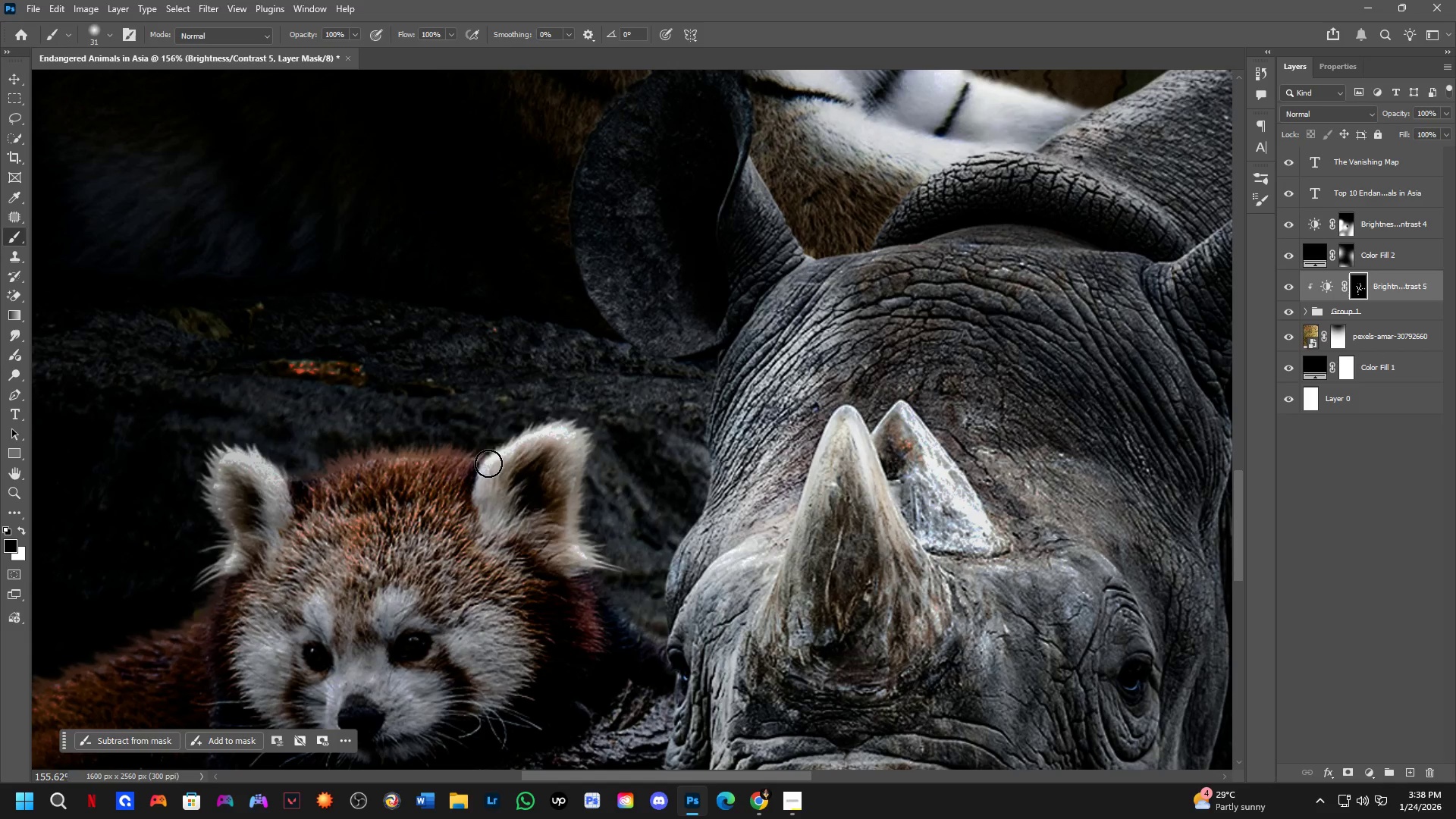 
scroll: coordinate [563, 483], scroll_direction: up, amount: 8.0
 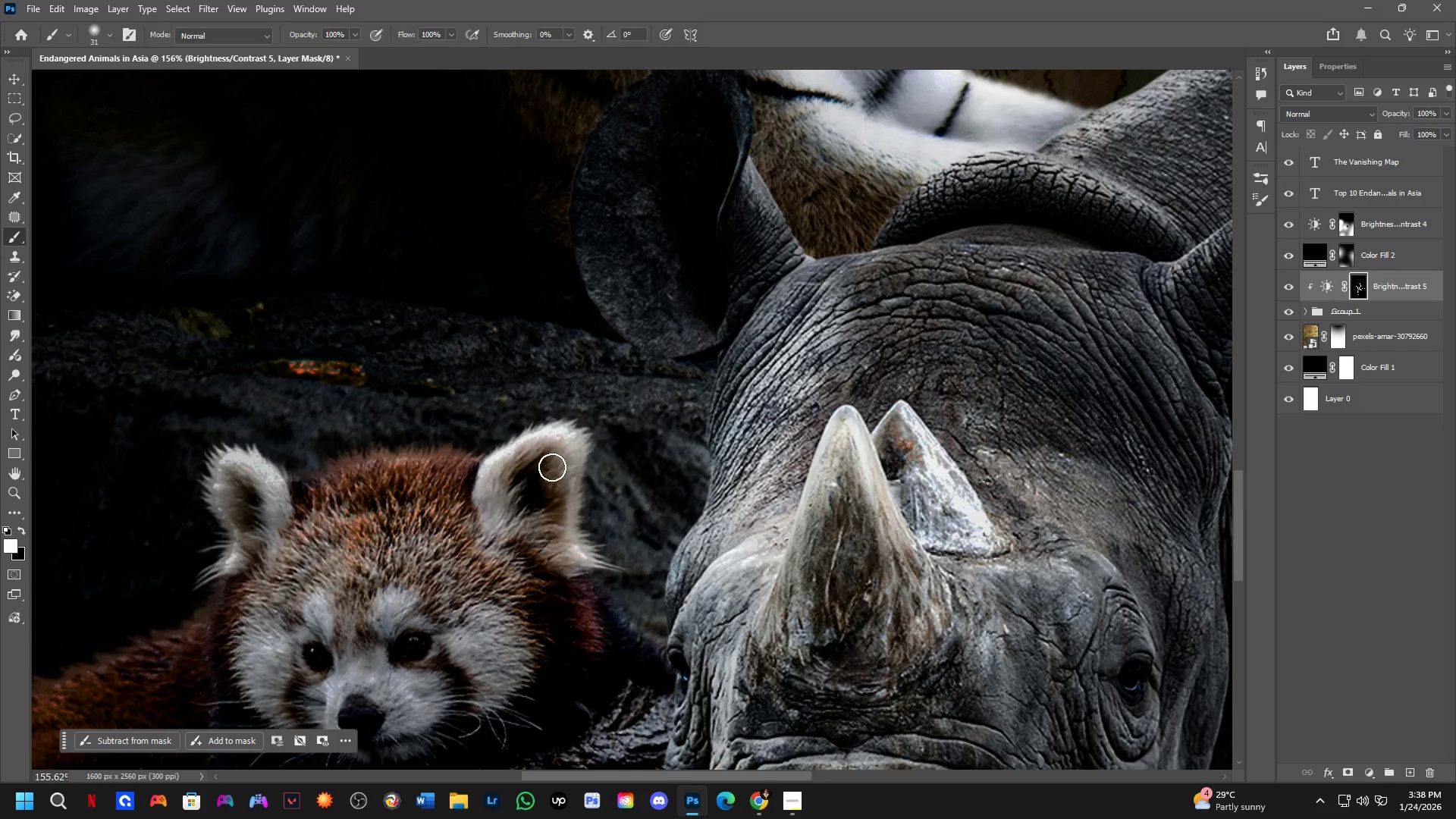 
left_click_drag(start_coordinate=[489, 463], to_coordinate=[541, 435])
 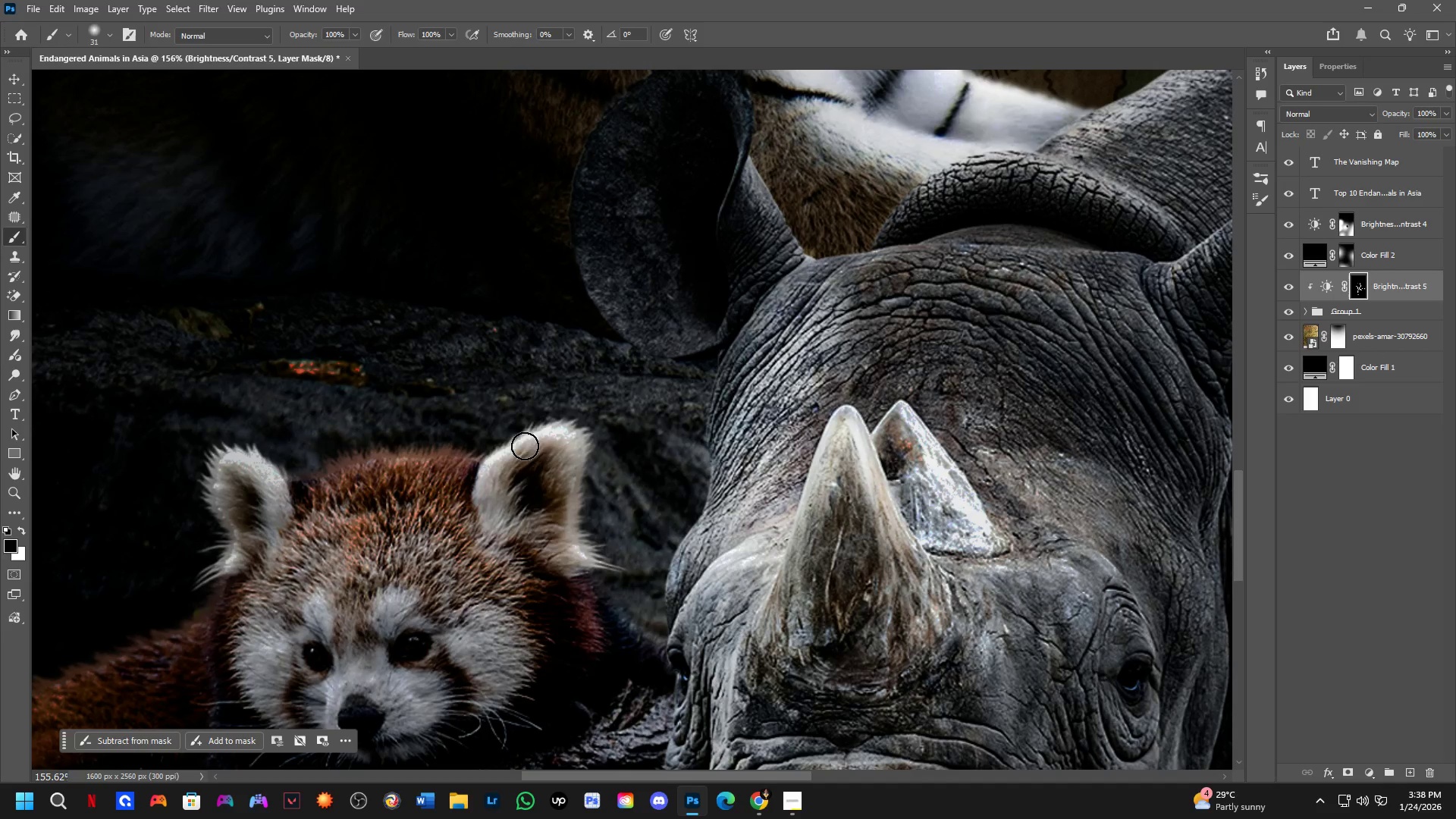 
key(X)
 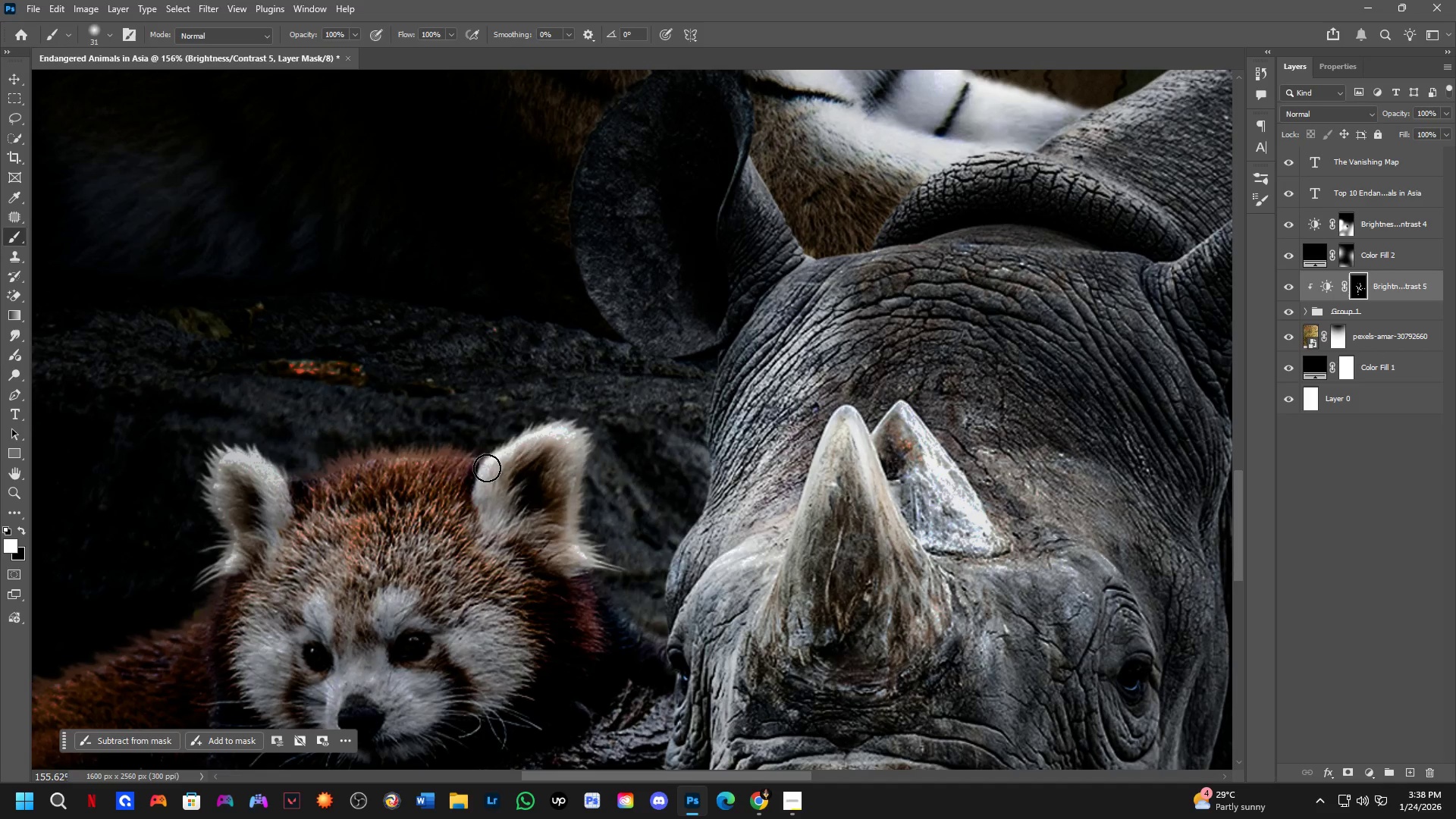 
left_click_drag(start_coordinate=[488, 467], to_coordinate=[626, 567])
 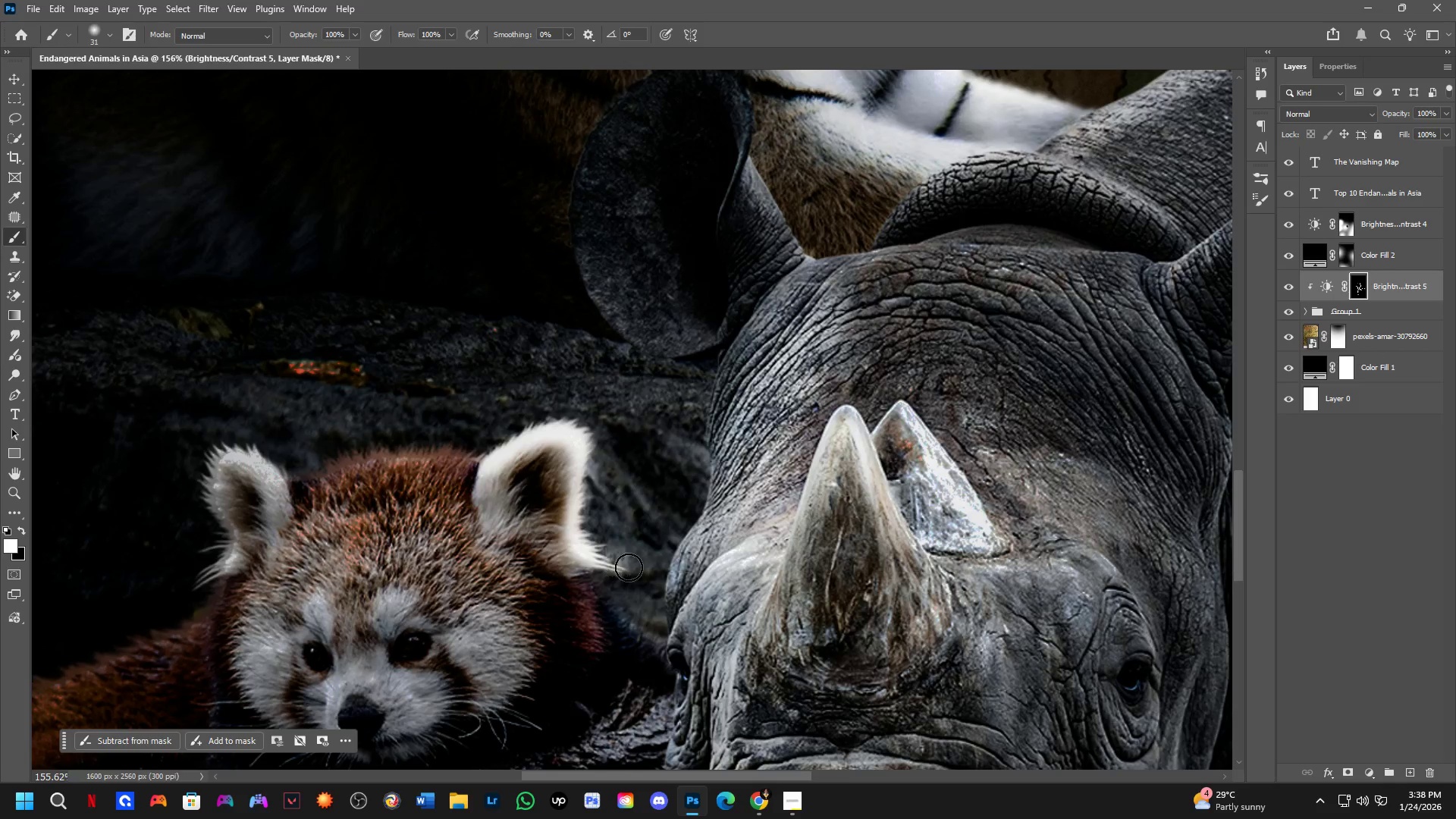 
key(Shift+ShiftLeft)
 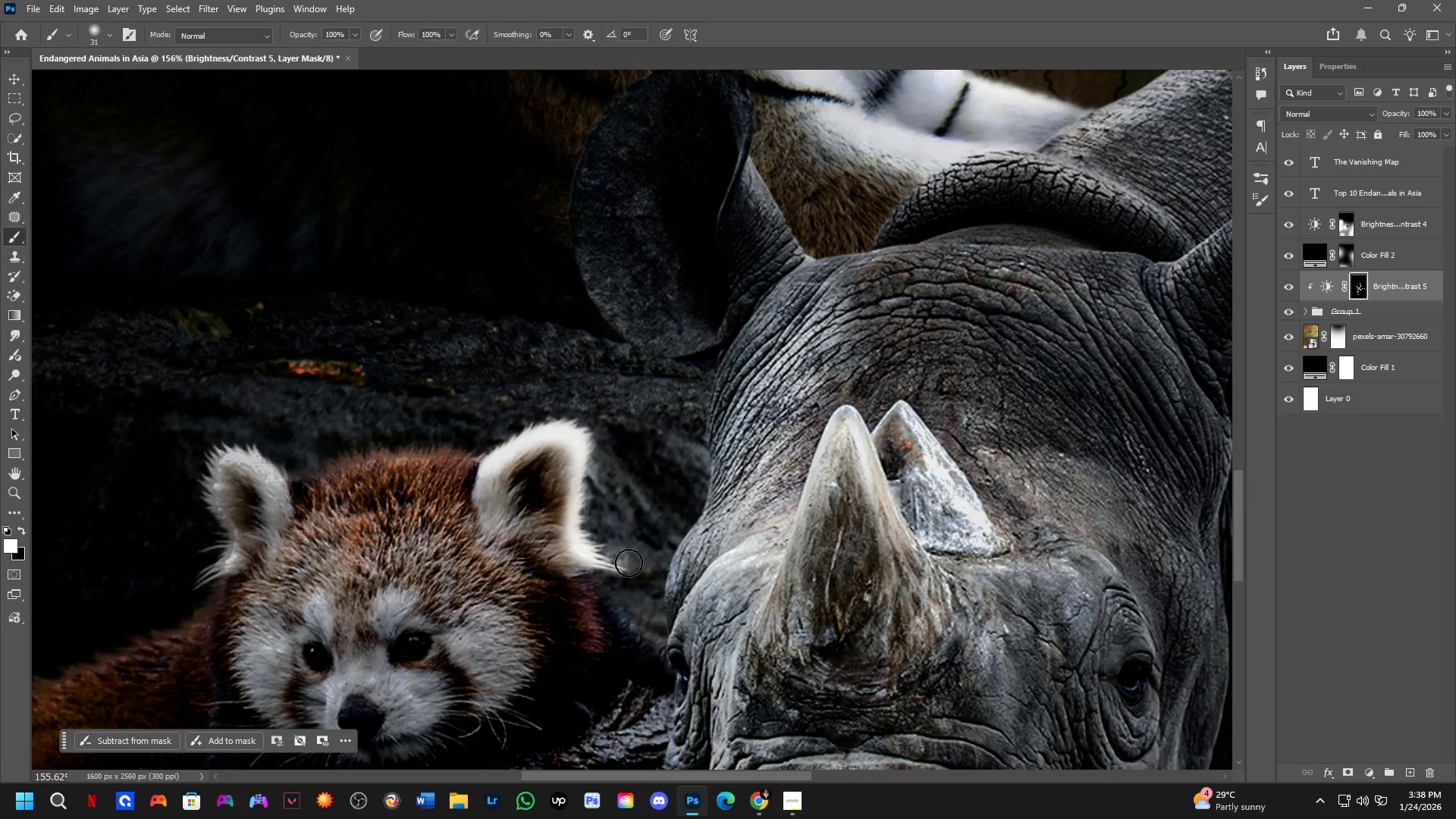 
scroll: coordinate [629, 554], scroll_direction: down, amount: 3.0
 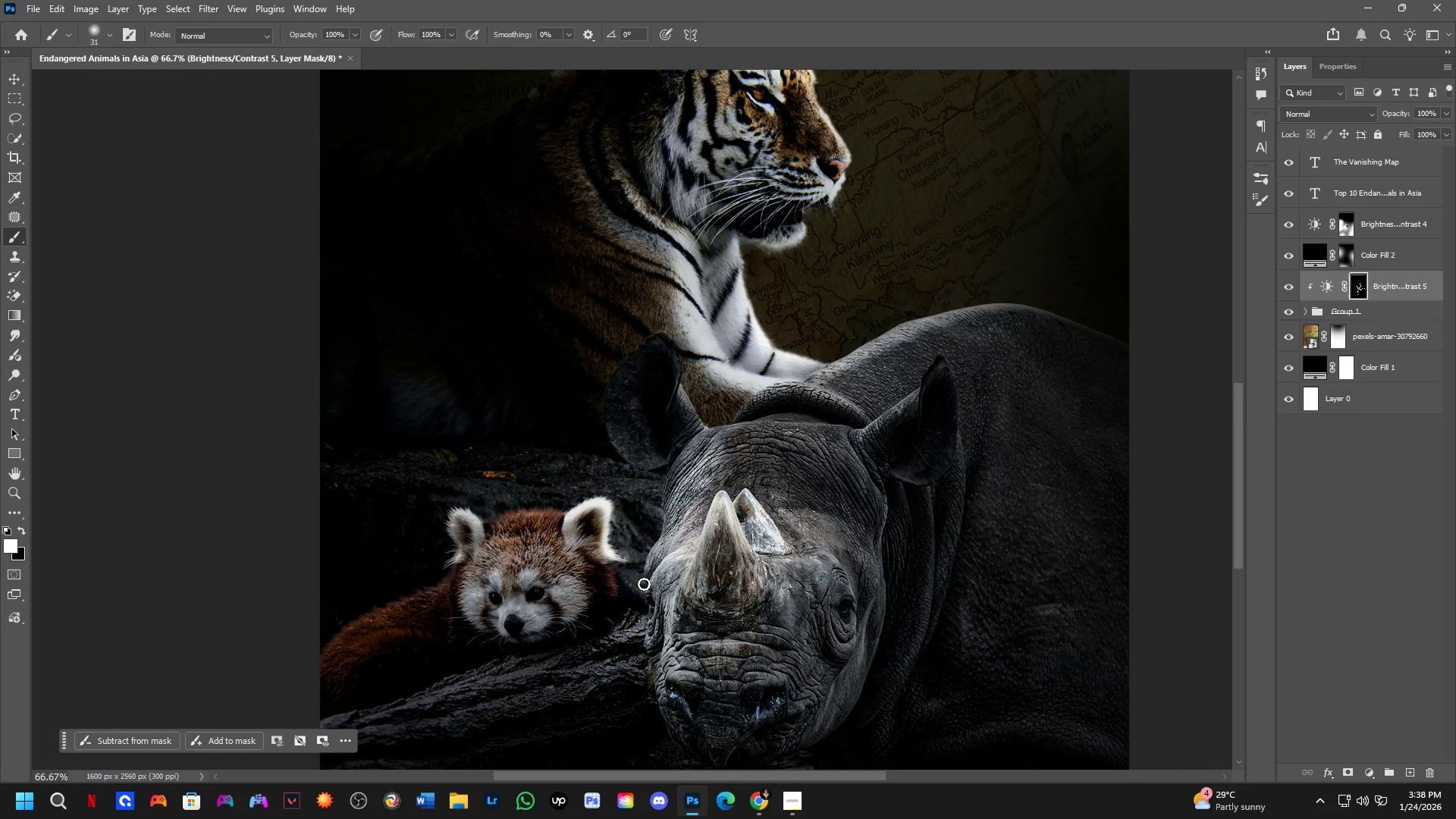 
key(X)
 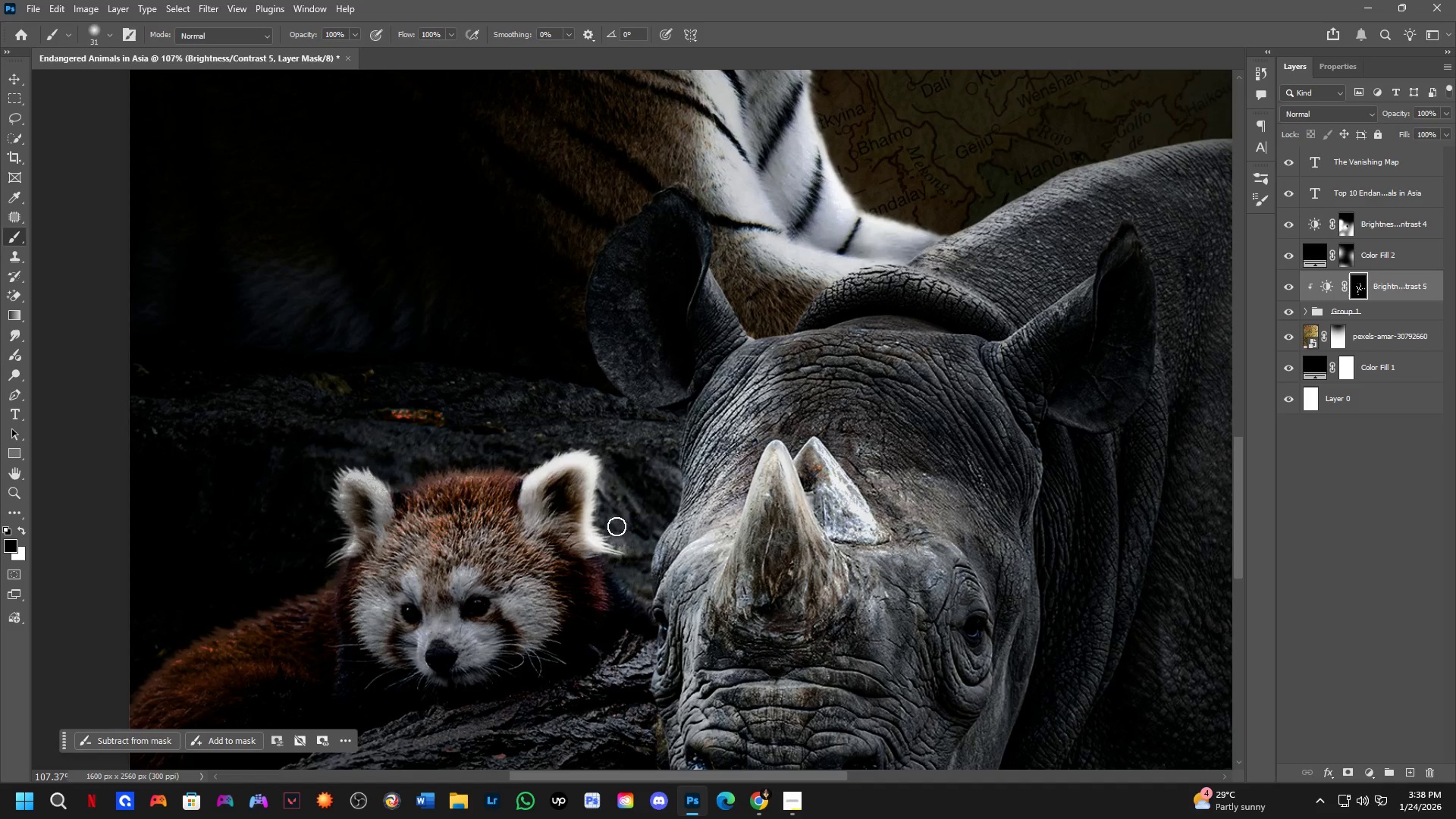 
scroll: coordinate [630, 570], scroll_direction: up, amount: 5.0
 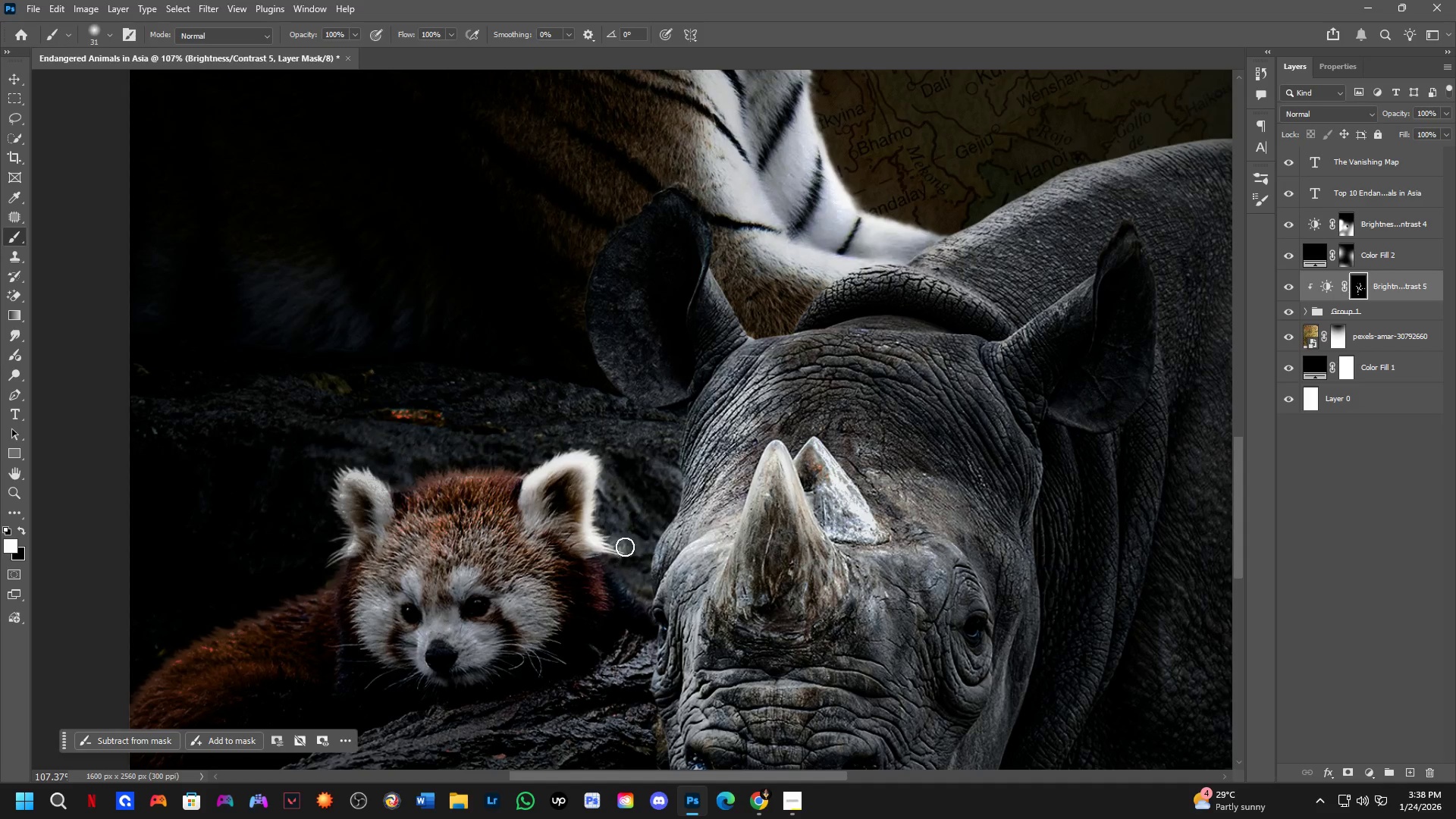 
left_click_drag(start_coordinate=[615, 531], to_coordinate=[629, 562])
 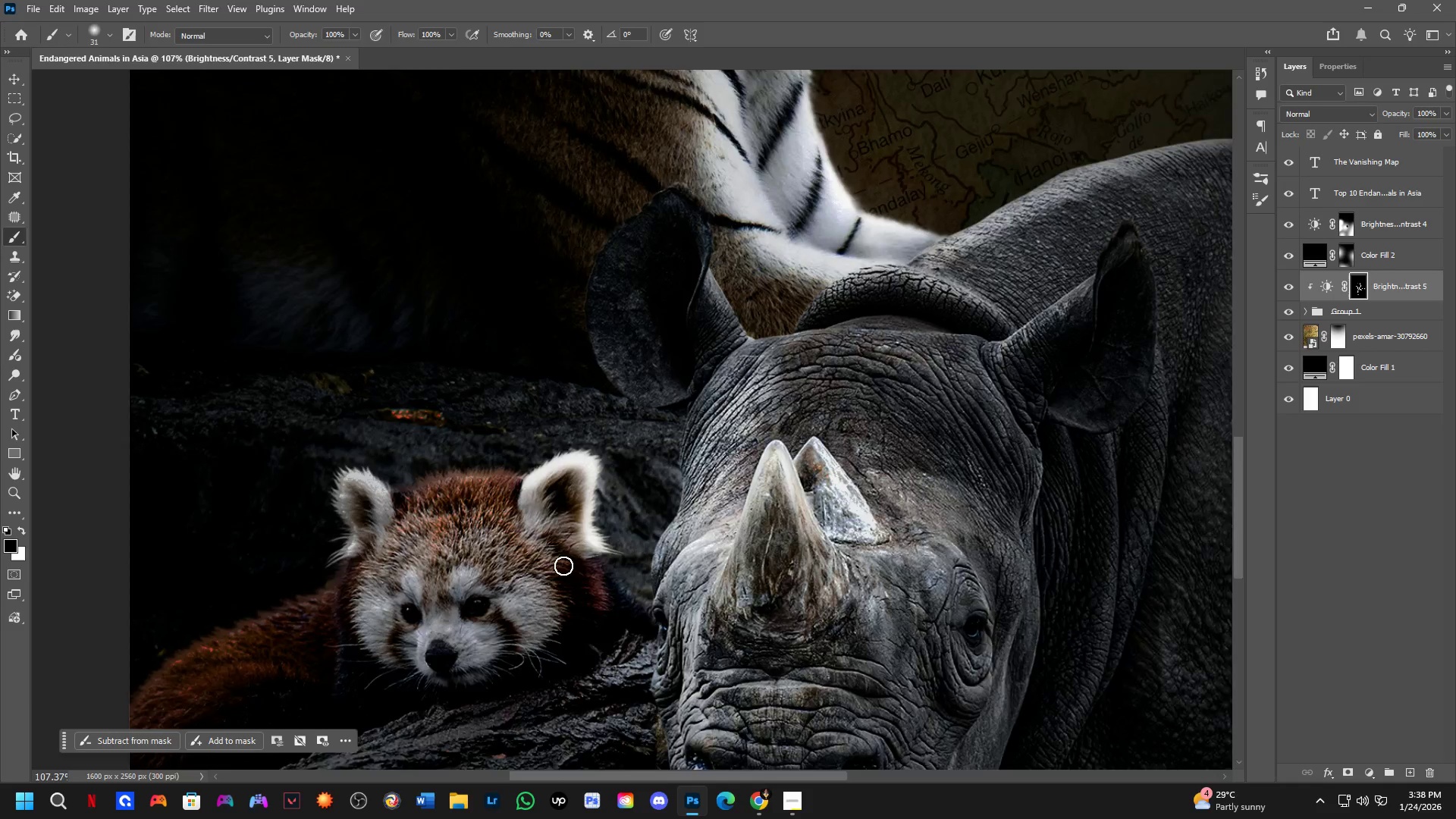 
key(Alt+AltLeft)
 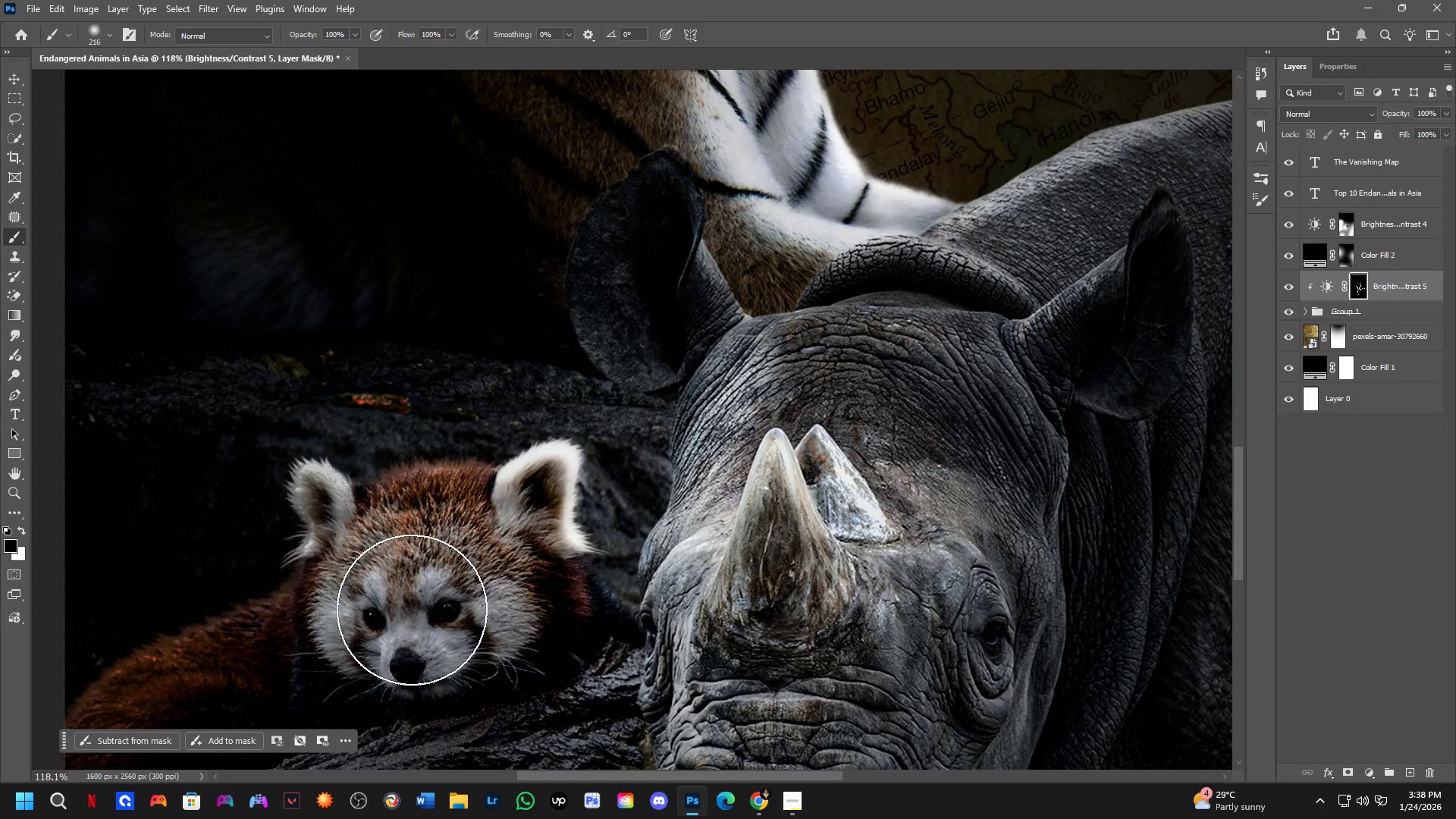 
scroll: coordinate [456, 560], scroll_direction: up, amount: 1.0
 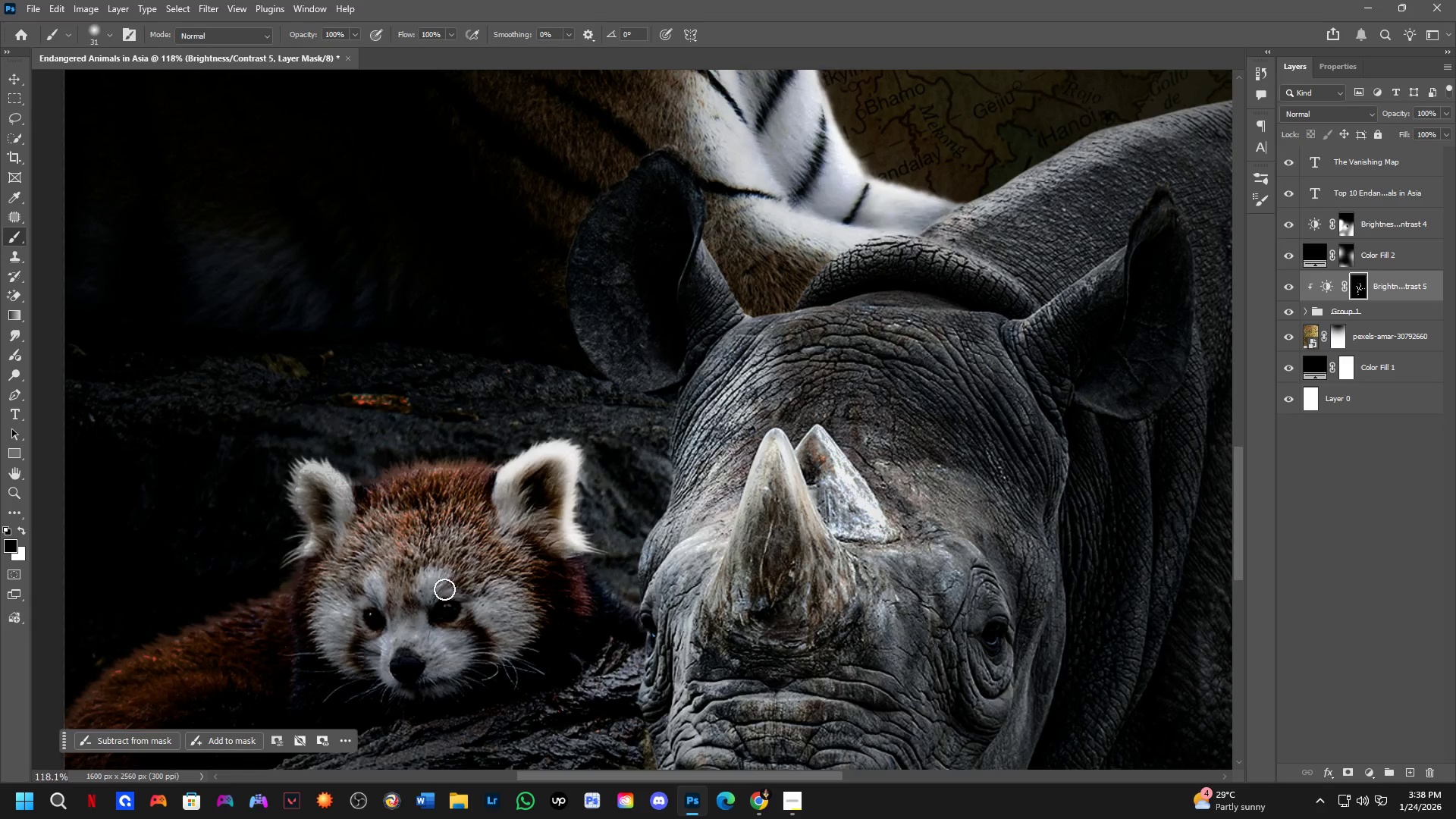 
left_click([404, 610])
 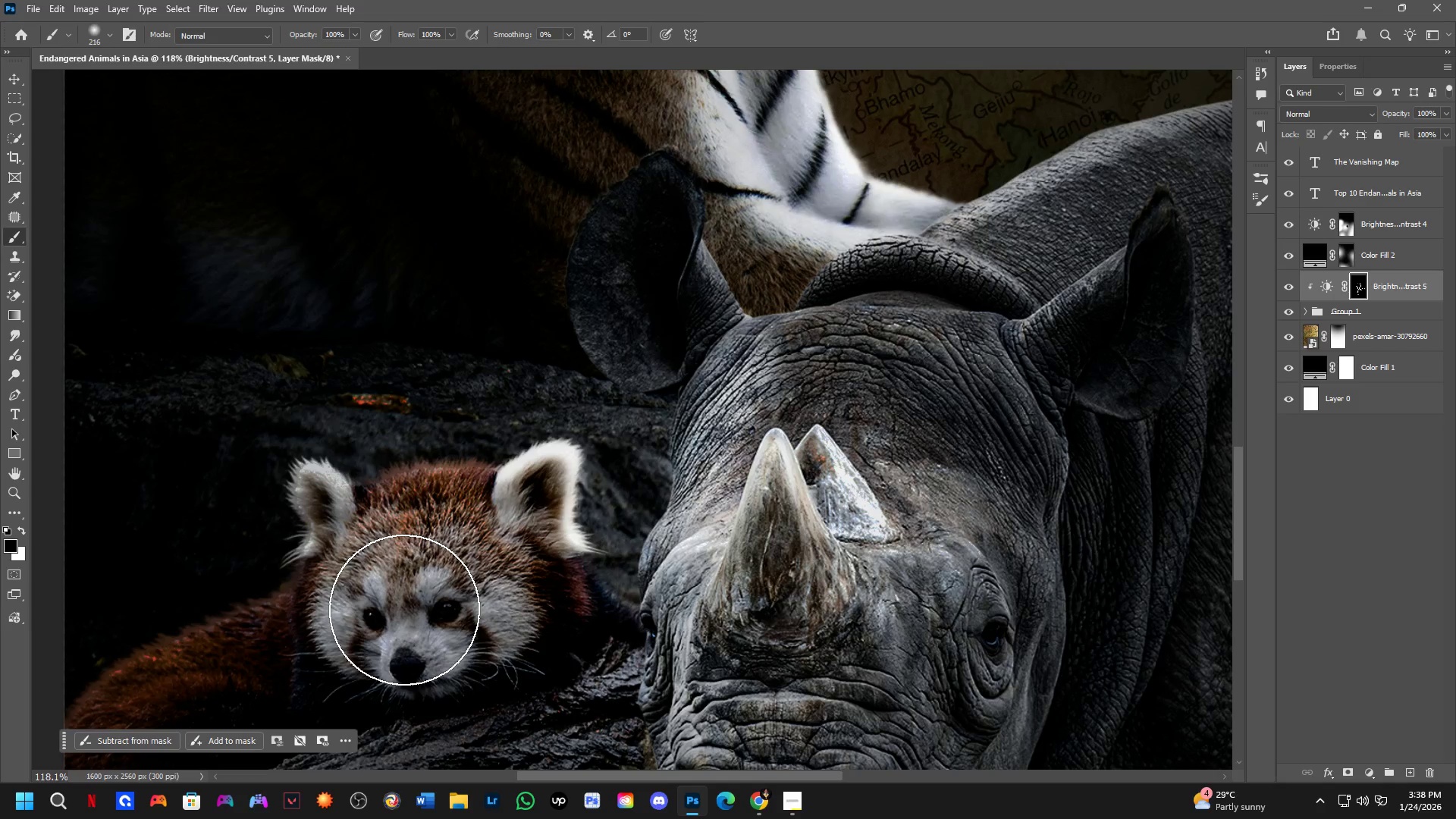 
key(X)
 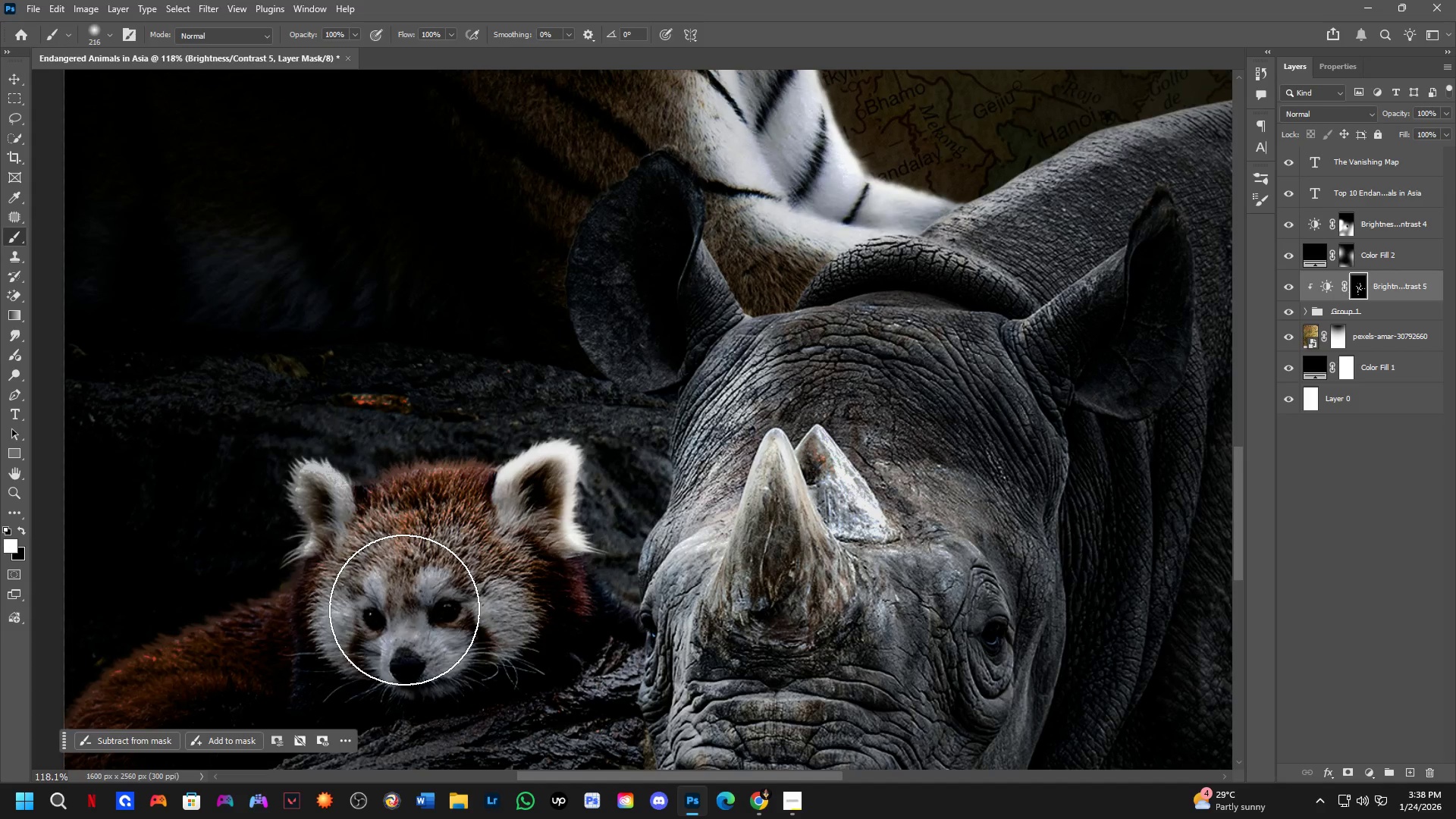 
double_click([404, 610])
 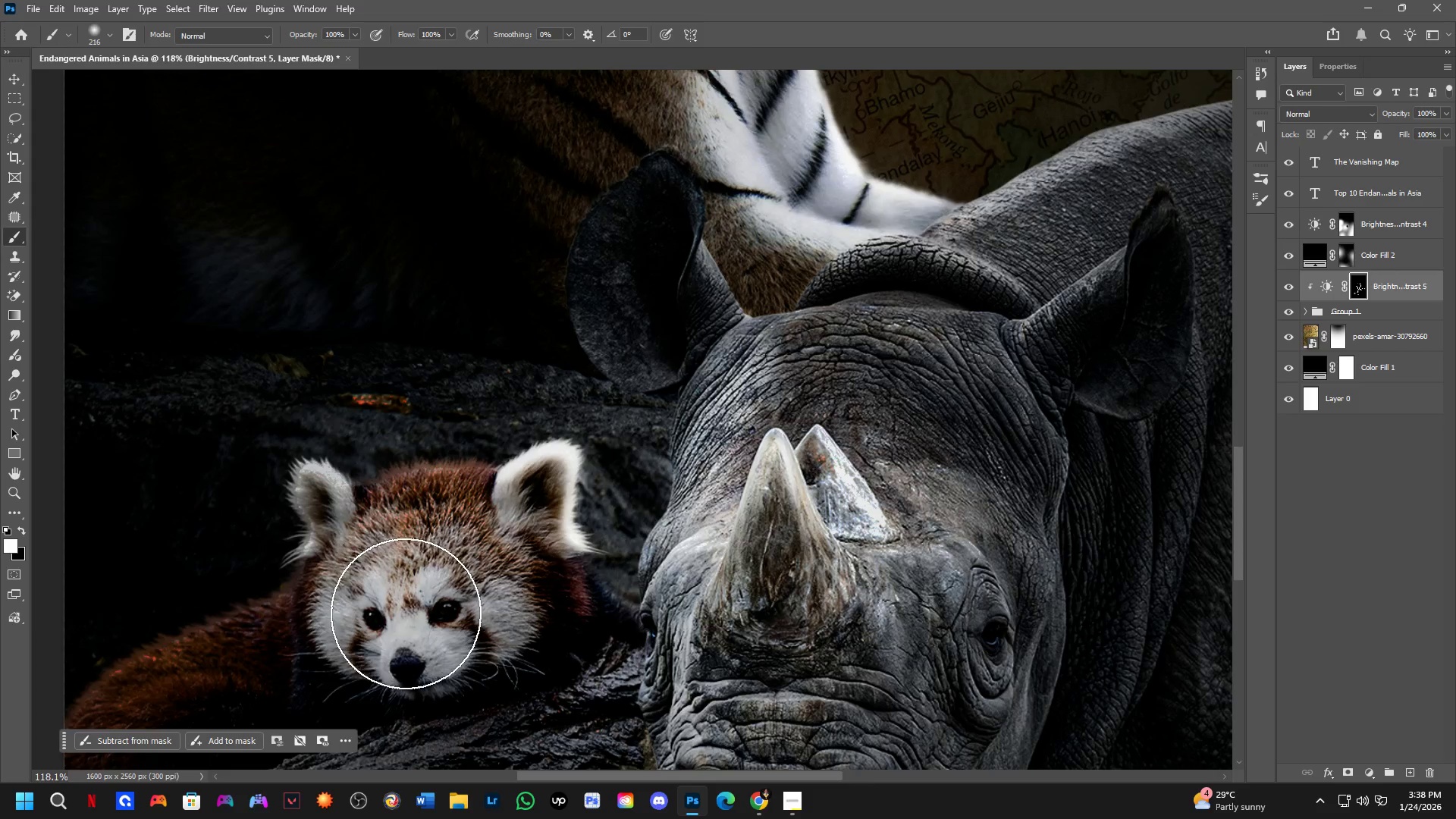 
scroll: coordinate [440, 612], scroll_direction: down, amount: 5.0
 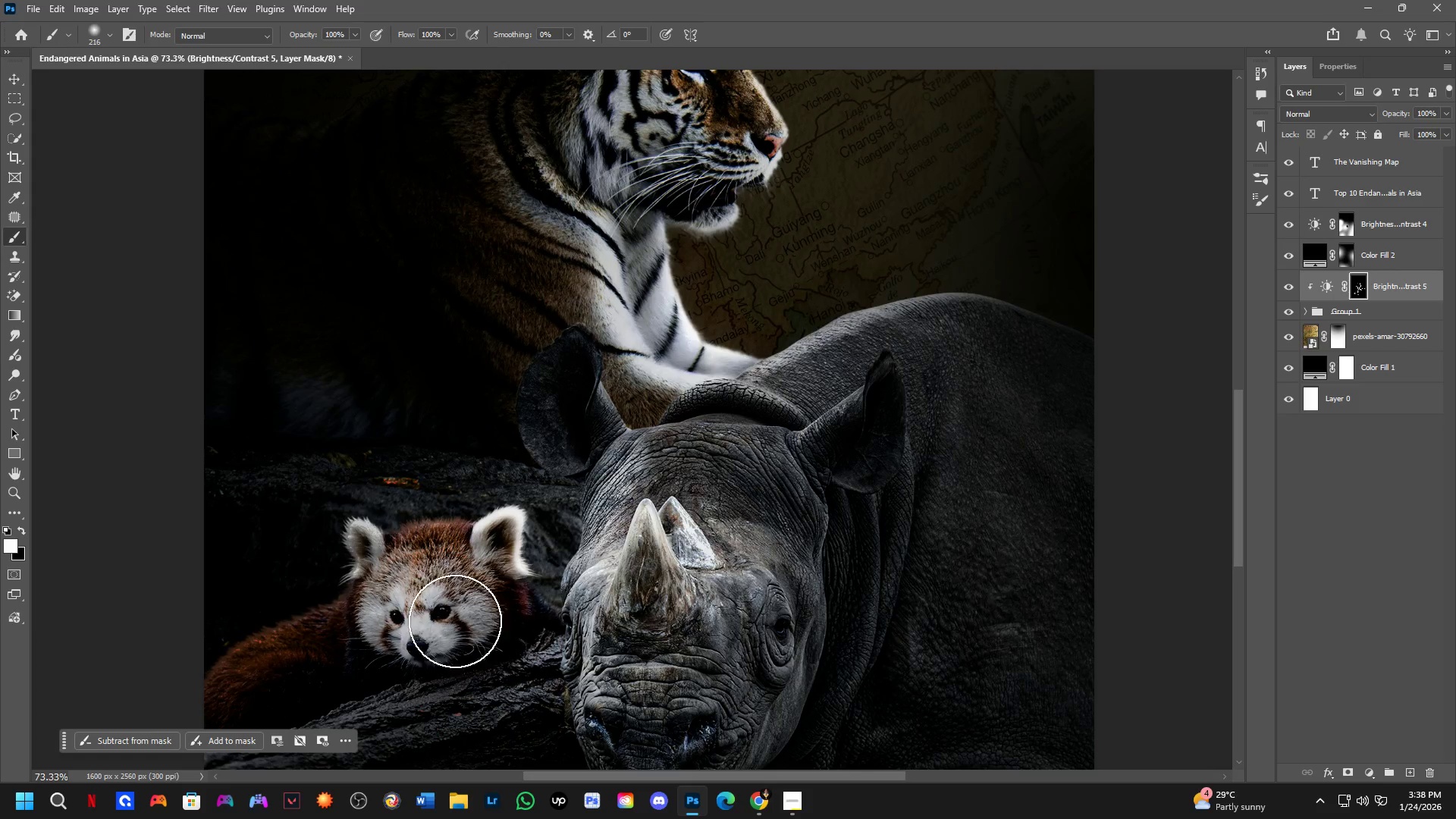 
key(X)
 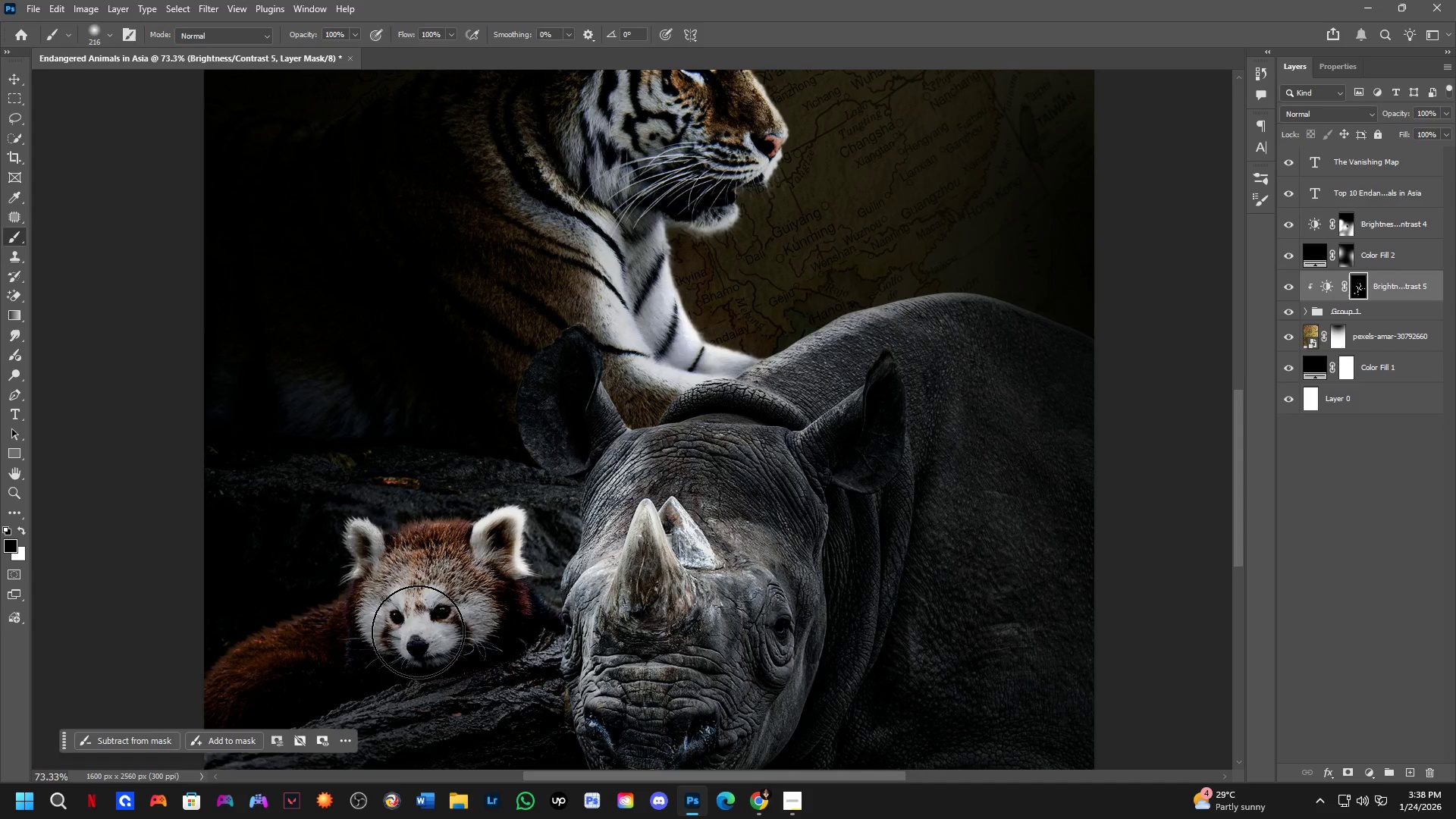 
hold_key(key=AltLeft, duration=0.33)
 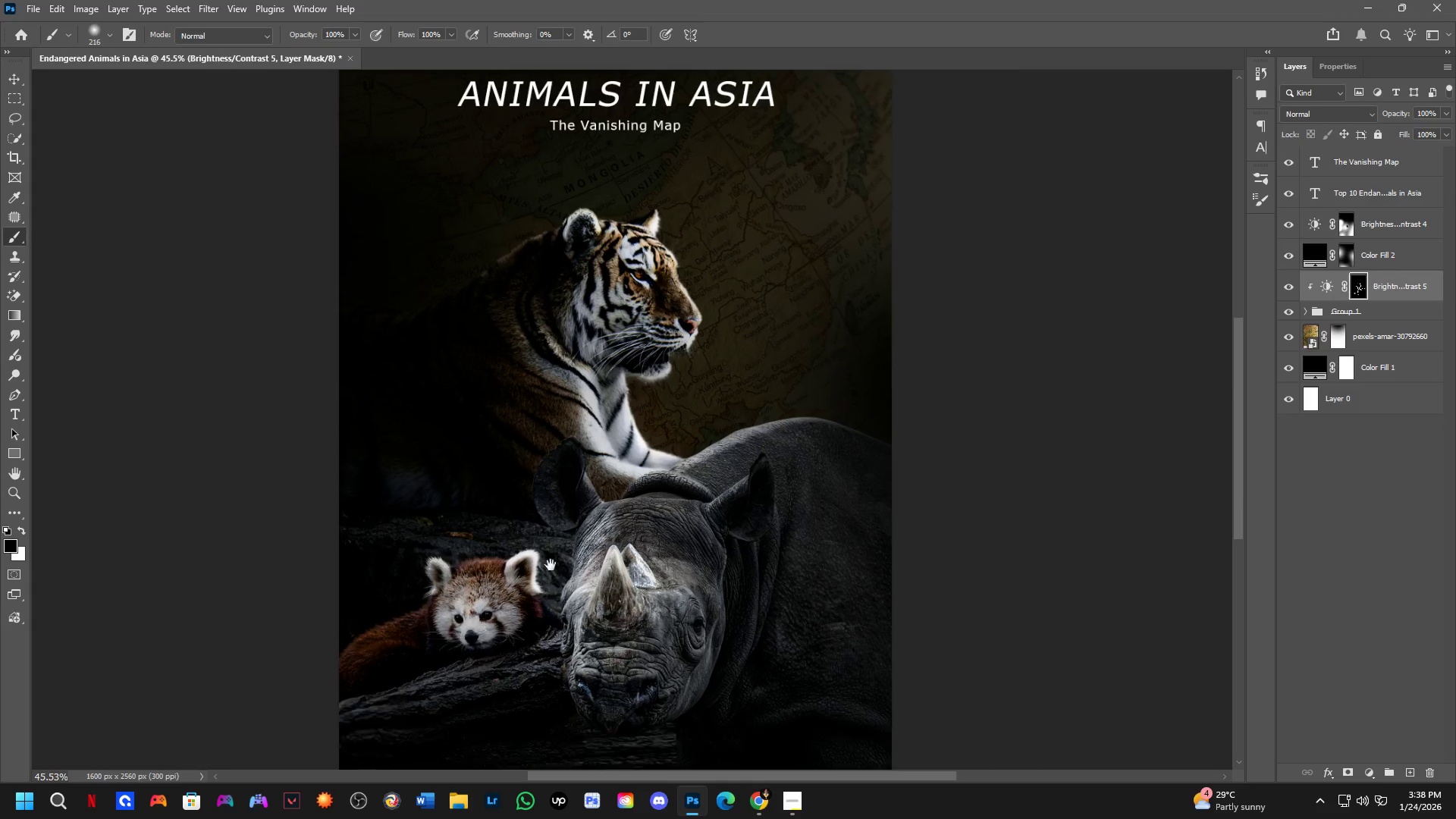 
hold_key(key=Space, duration=0.52)
 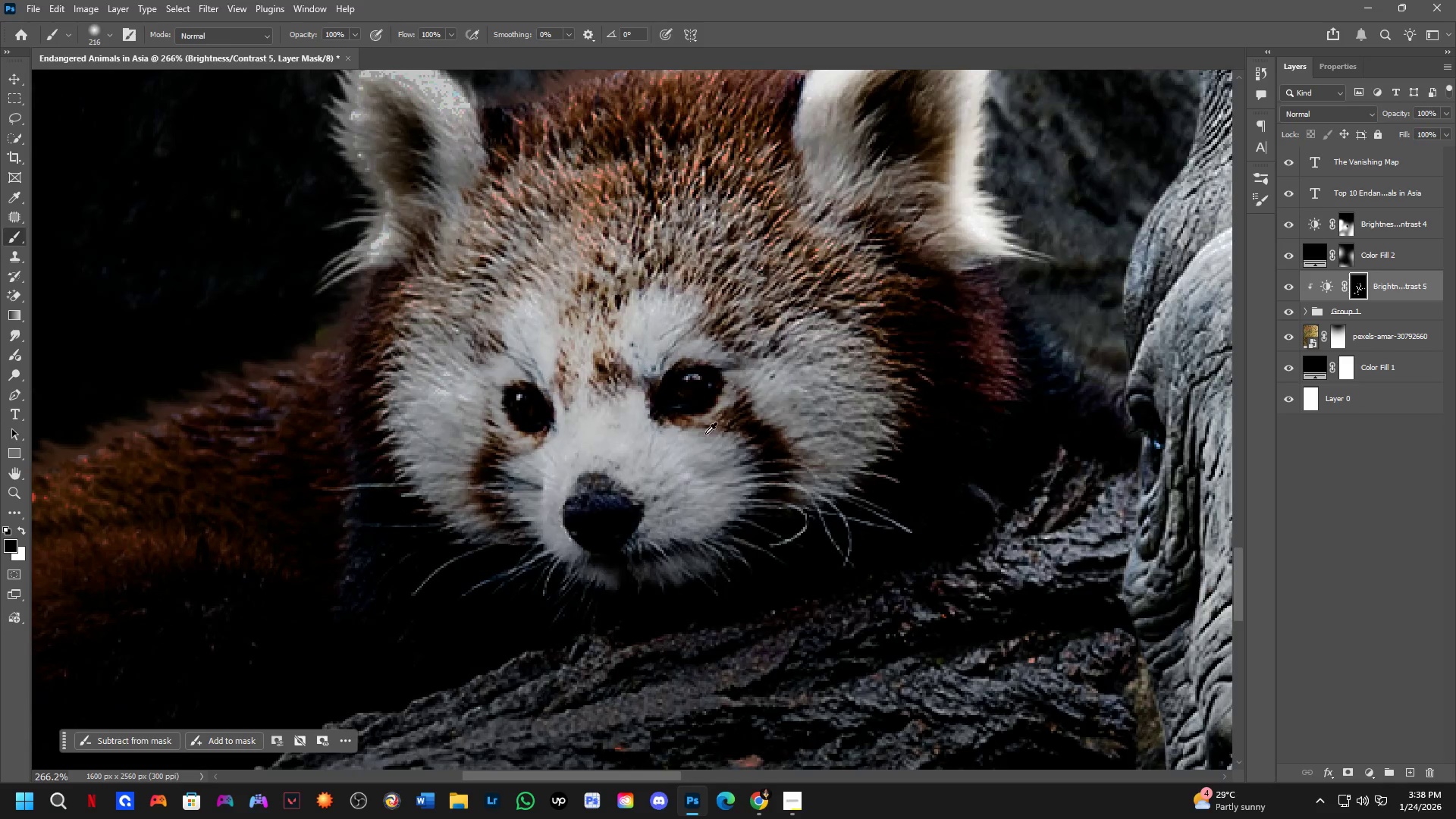 
left_click_drag(start_coordinate=[436, 664], to_coordinate=[698, 428])
 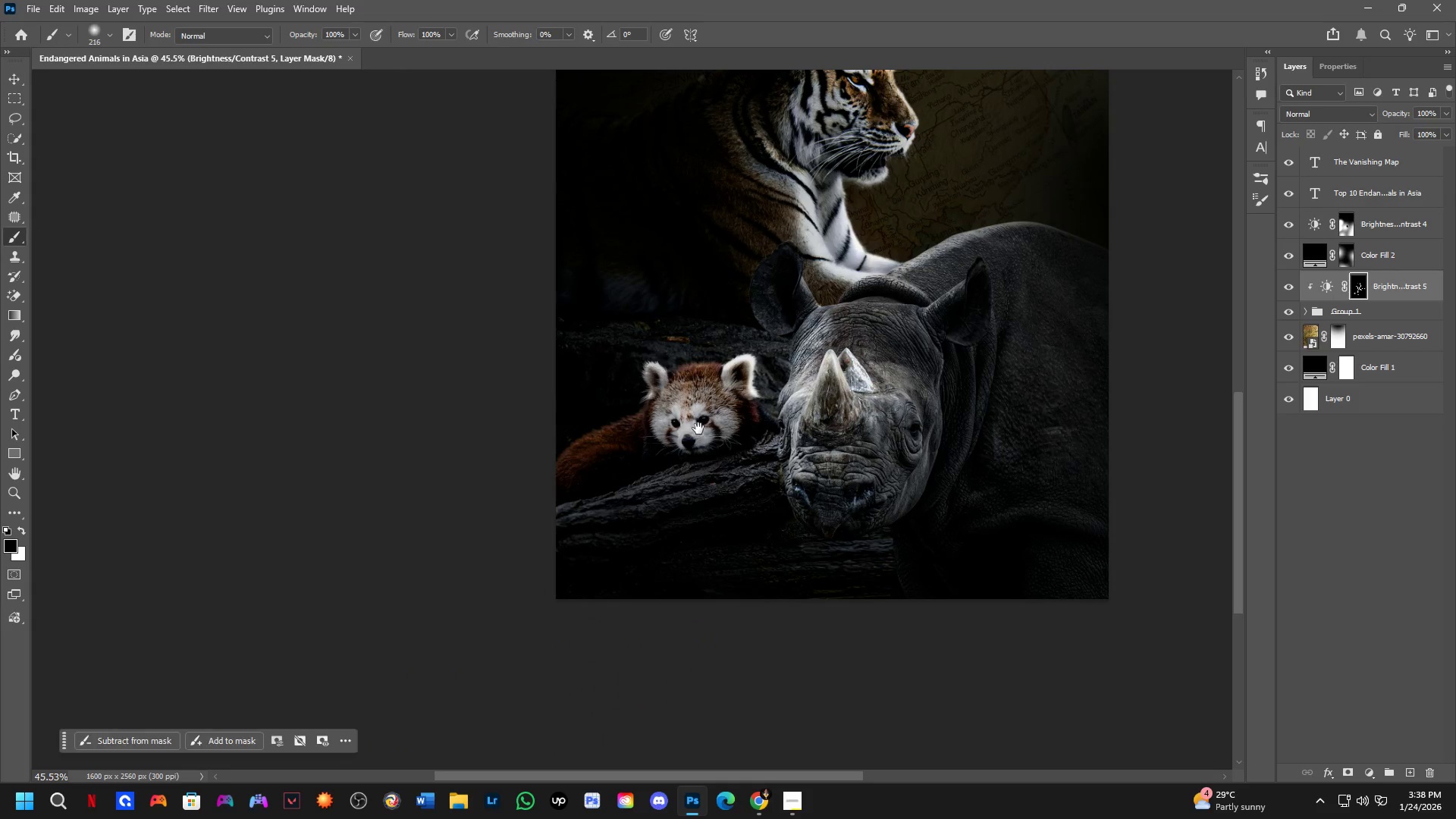 
scroll: coordinate [442, 645], scroll_direction: down, amount: 1.0
 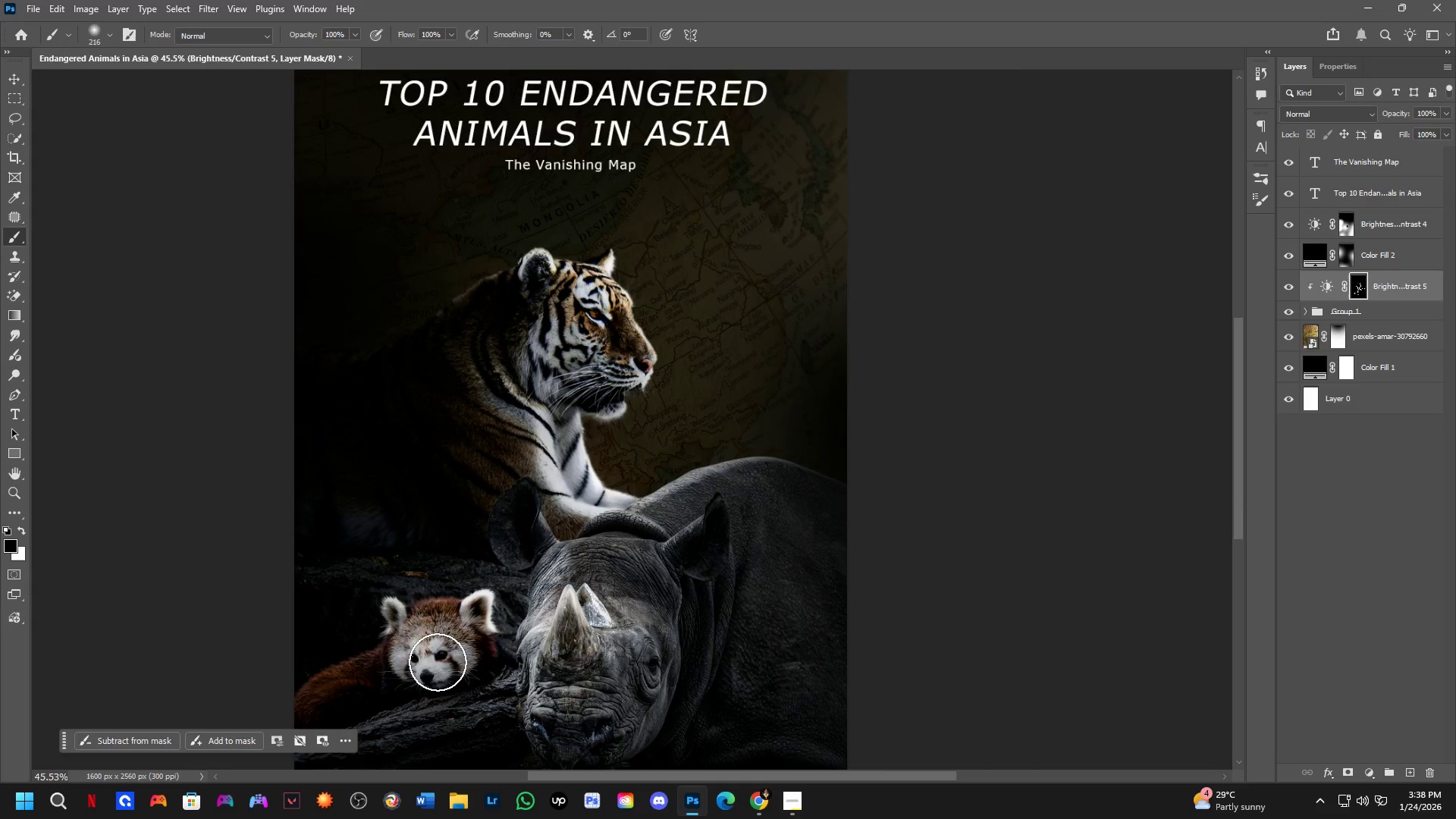 
key(Shift+ShiftLeft)
 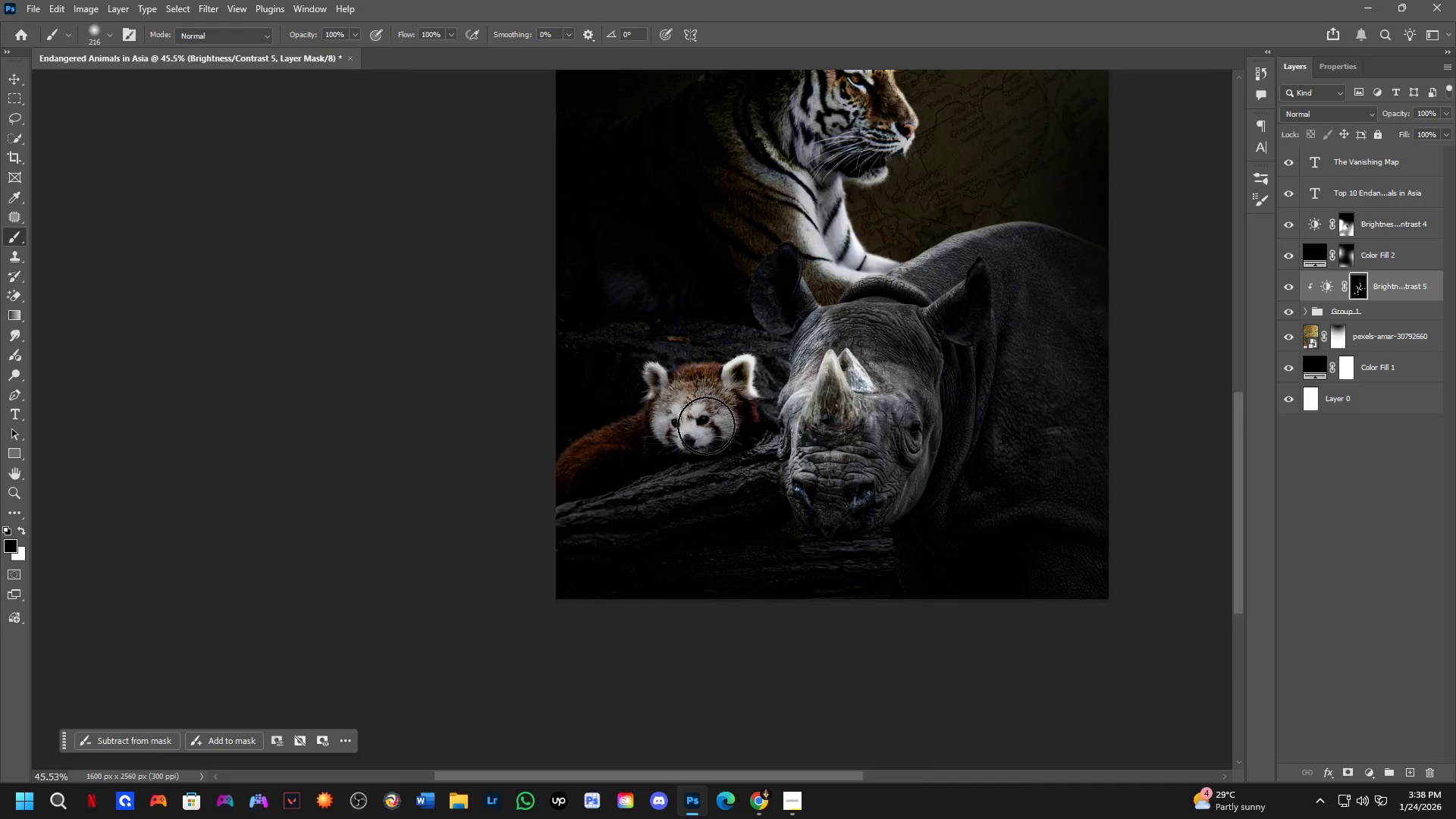 
hold_key(key=AltLeft, duration=0.64)
 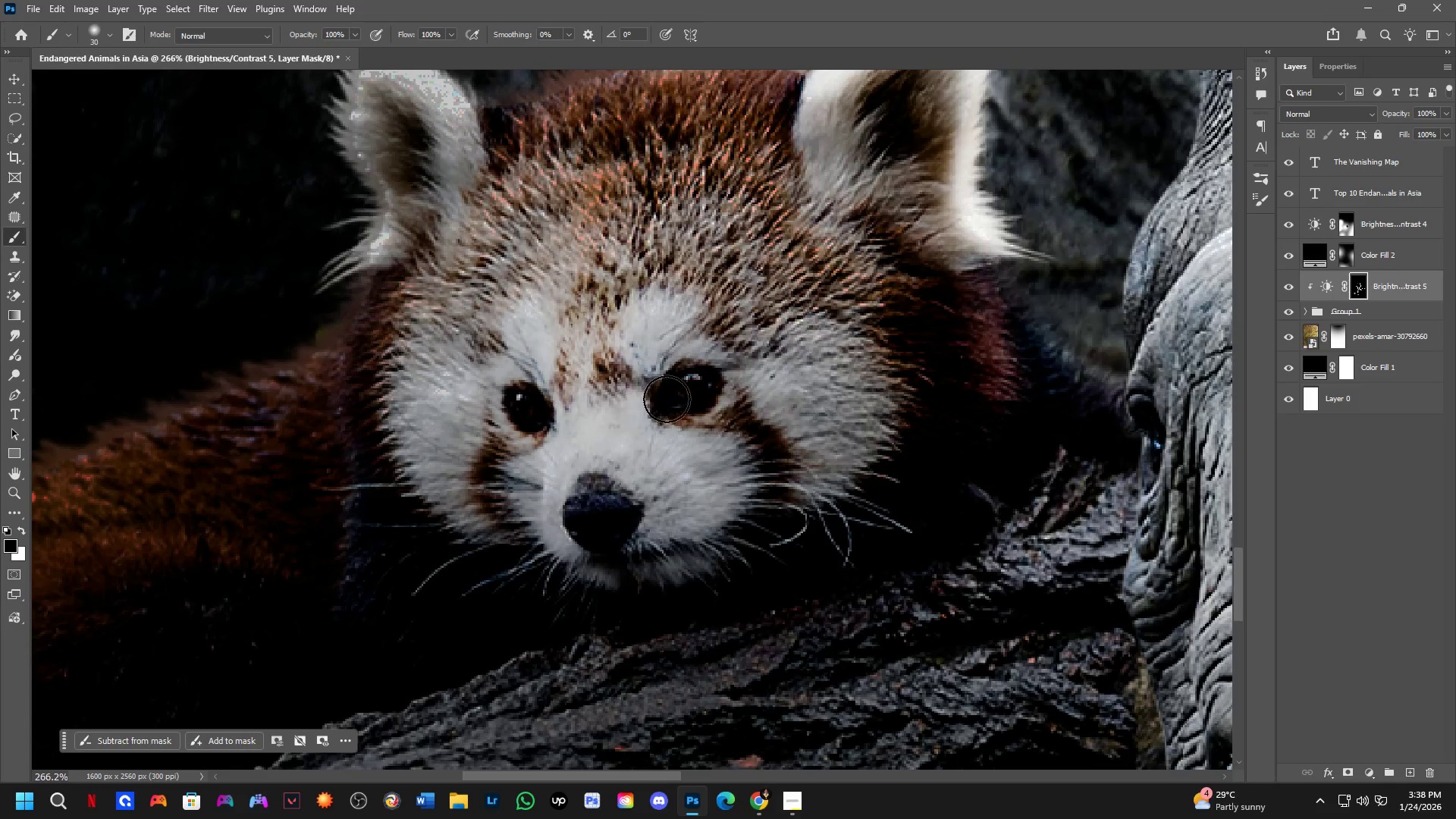 
scroll: coordinate [706, 437], scroll_direction: up, amount: 7.0
 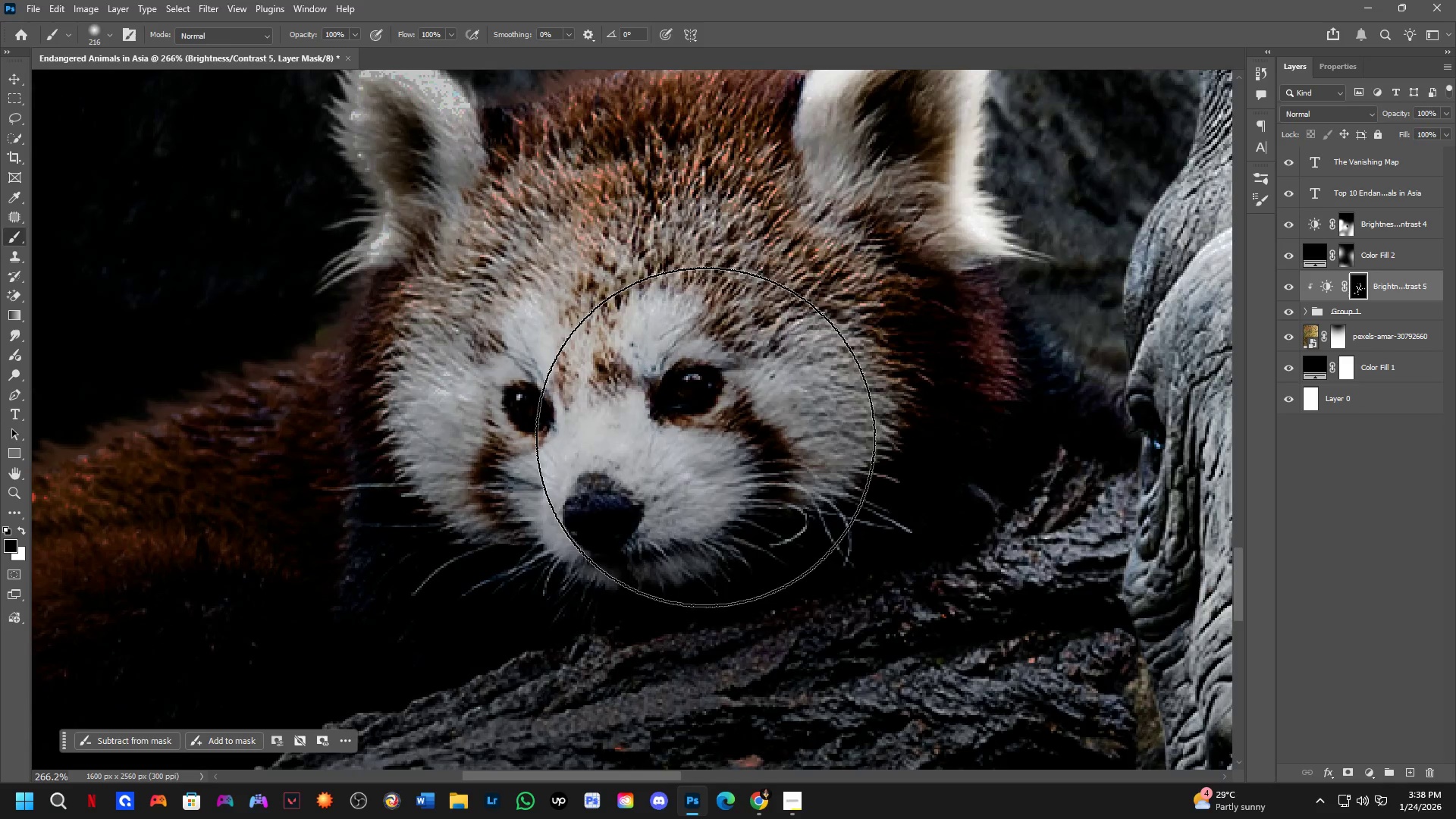 
left_click_drag(start_coordinate=[685, 389], to_coordinate=[701, 389])
 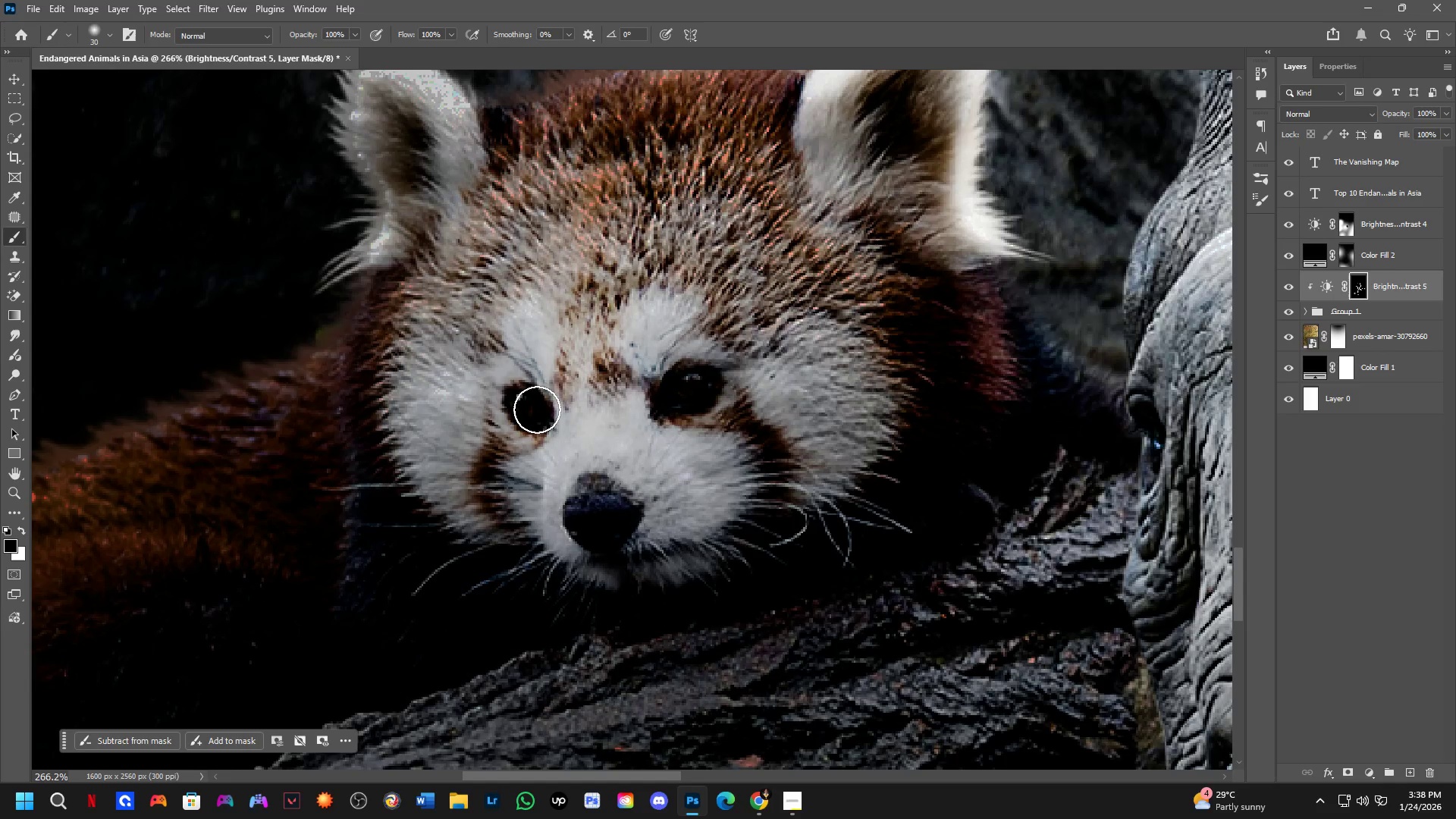 
left_click_drag(start_coordinate=[531, 400], to_coordinate=[528, 428])
 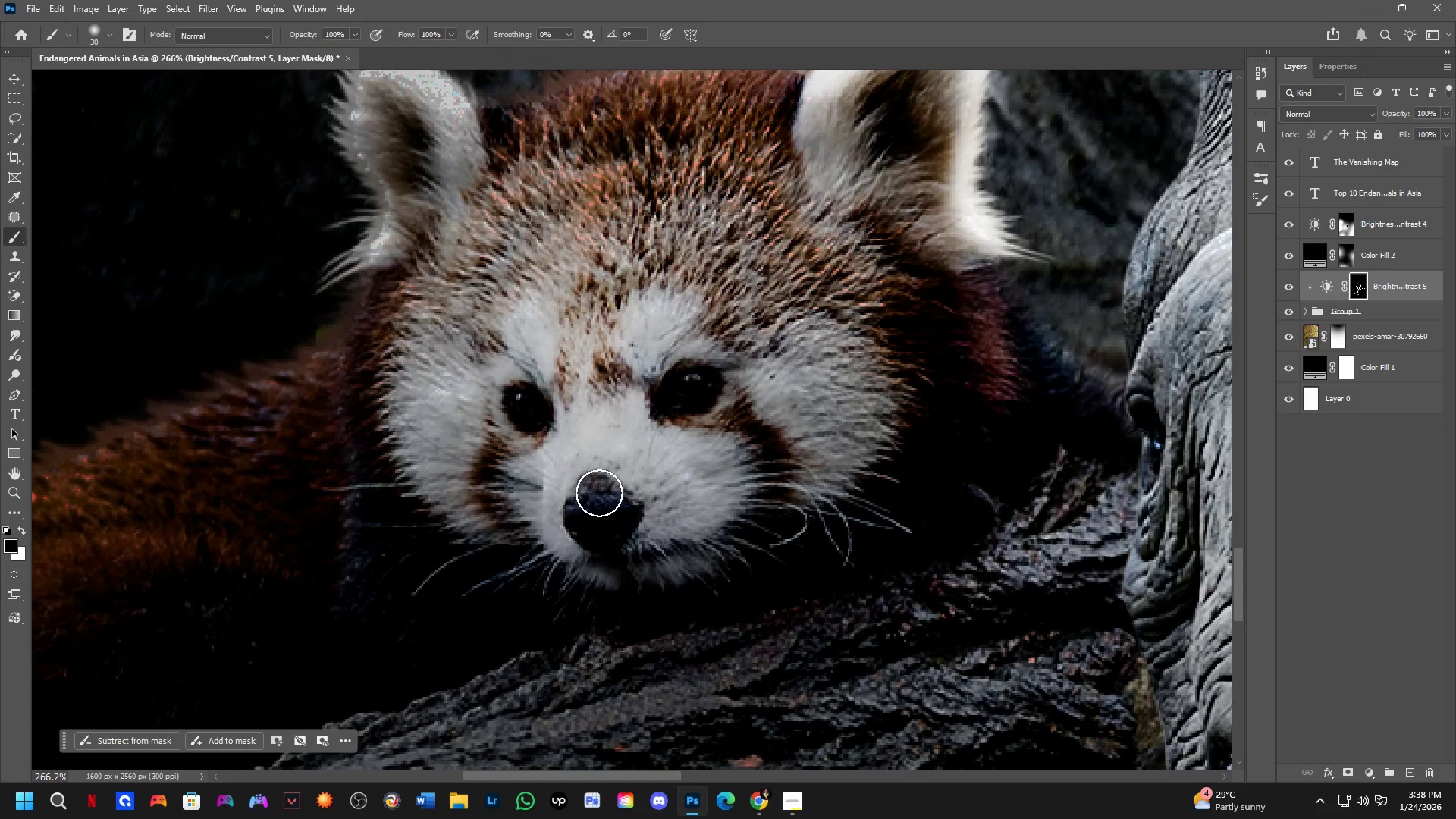 
left_click_drag(start_coordinate=[599, 493], to_coordinate=[594, 519])
 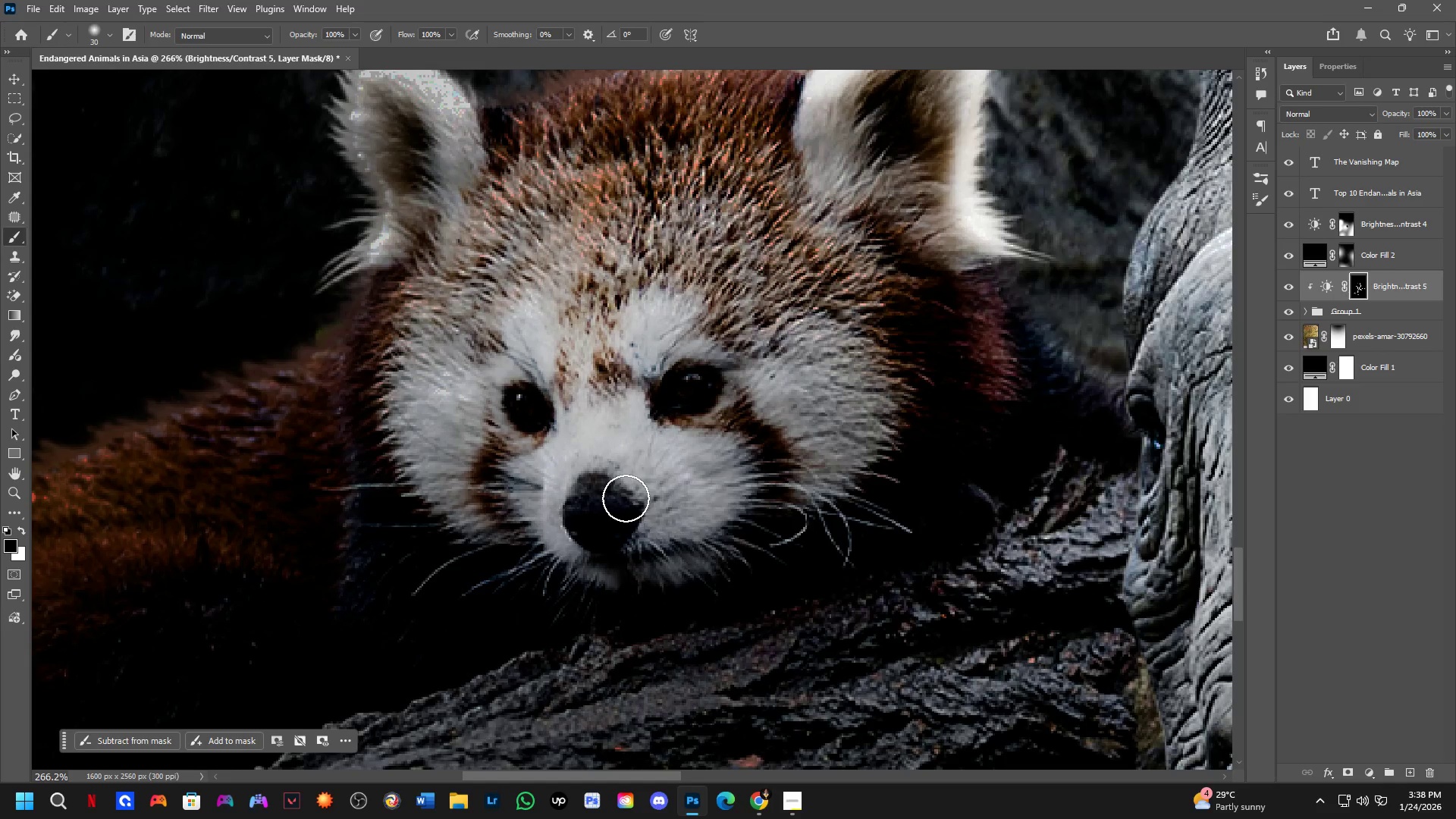 
key(Alt+AltLeft)
 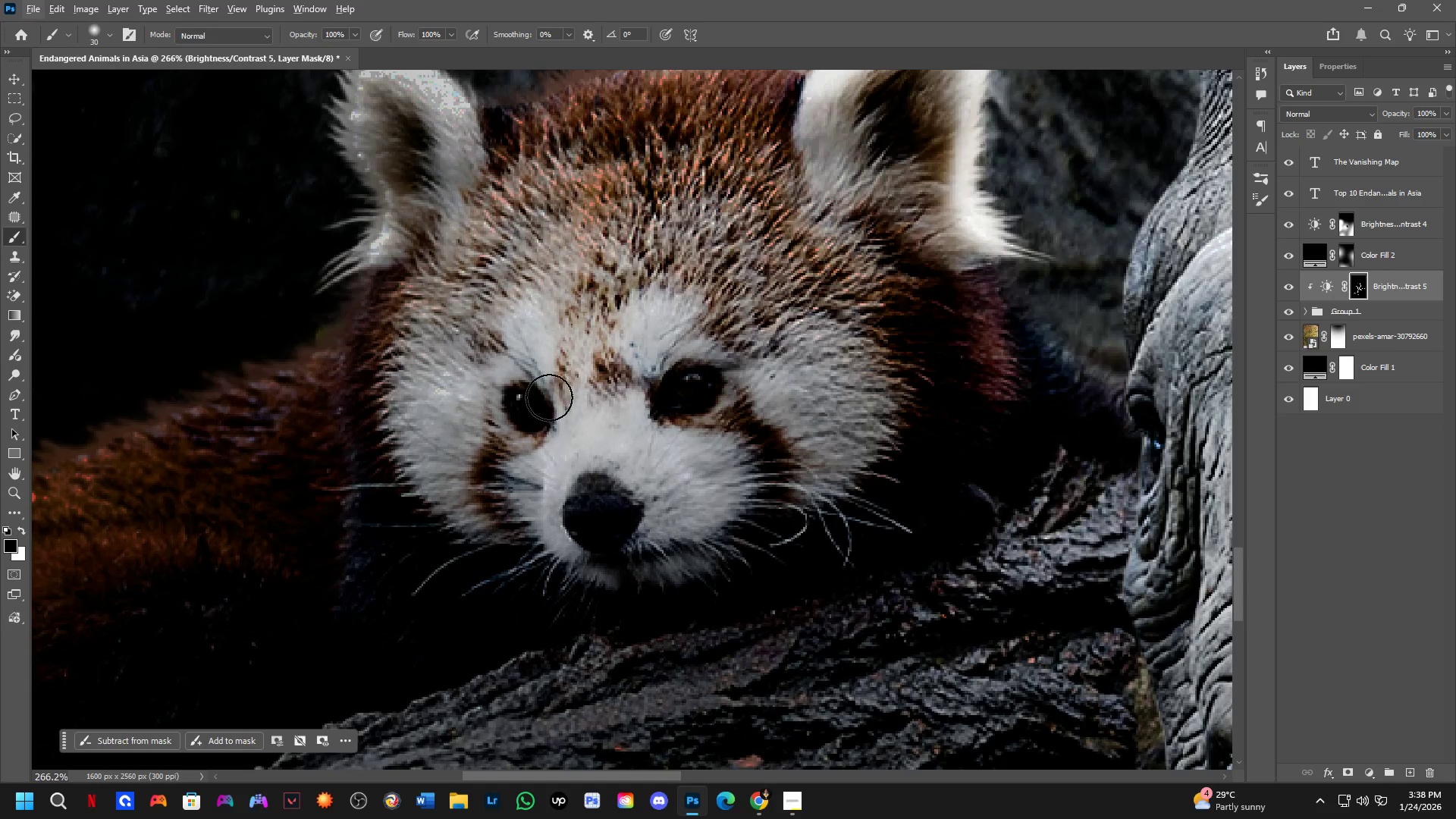 
left_click_drag(start_coordinate=[541, 387], to_coordinate=[600, 563])
 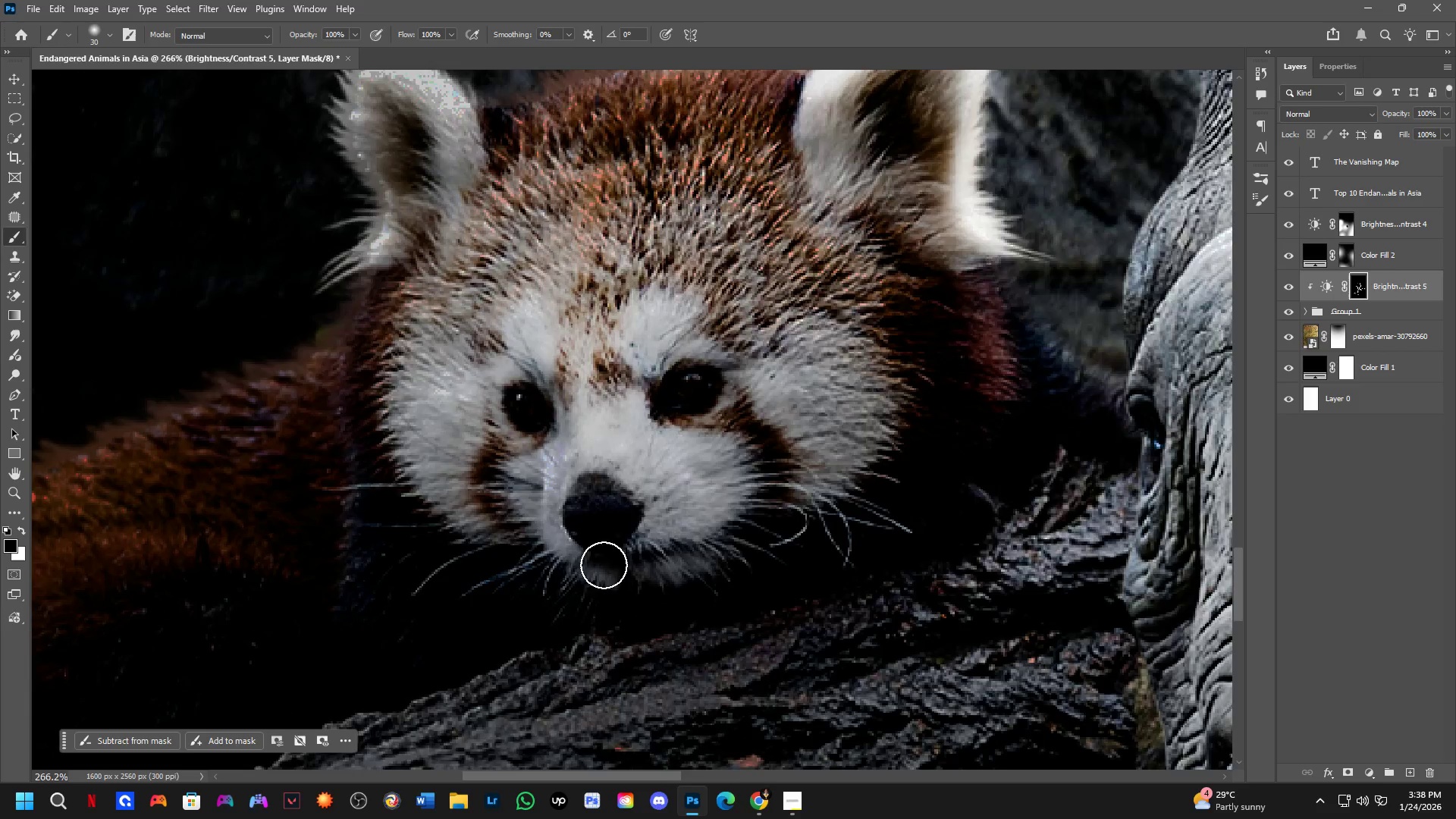 
scroll: coordinate [685, 508], scroll_direction: down, amount: 10.0
 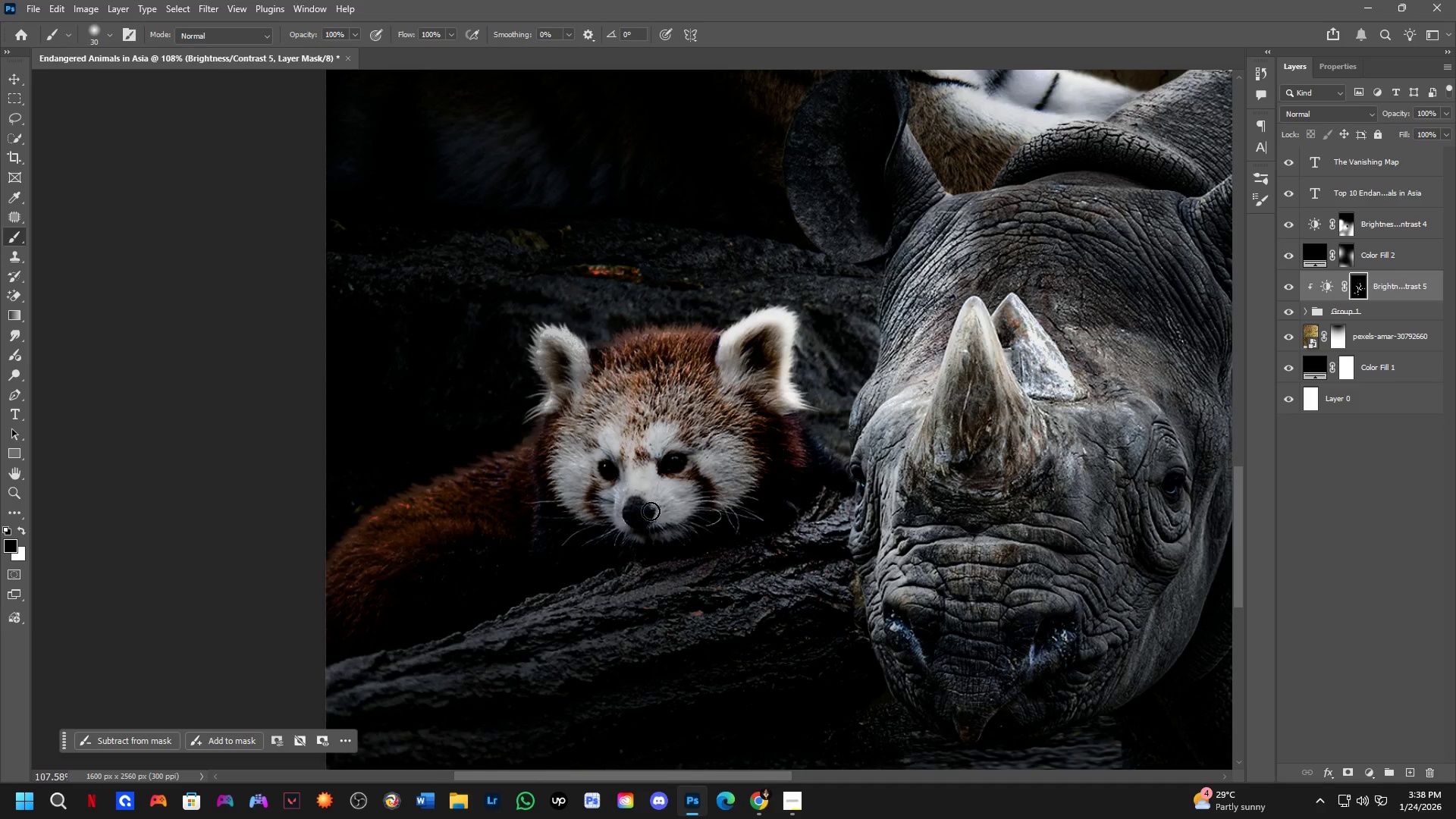 
scroll: coordinate [568, 420], scroll_direction: up, amount: 6.0
 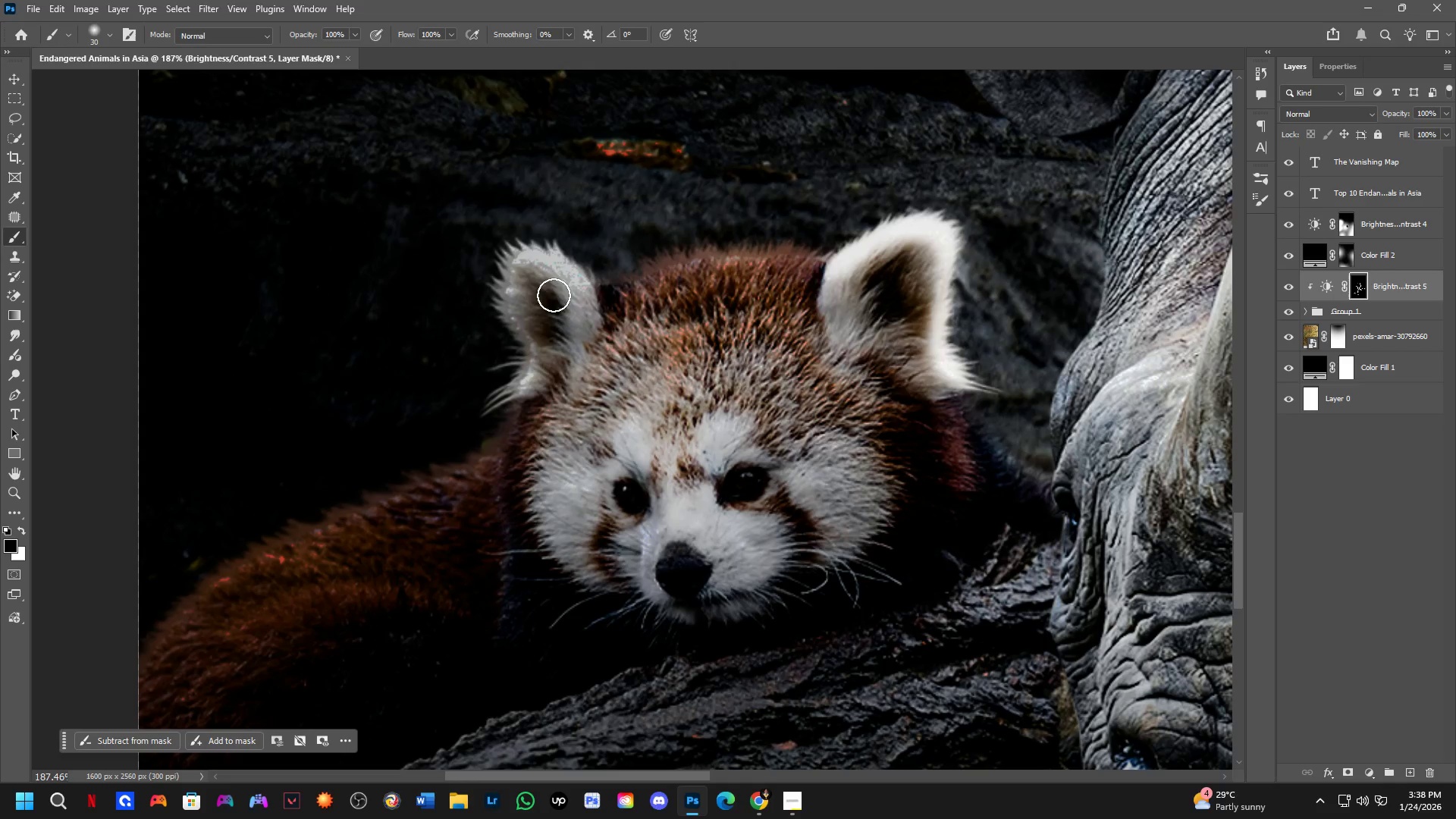 
type(xxx)
 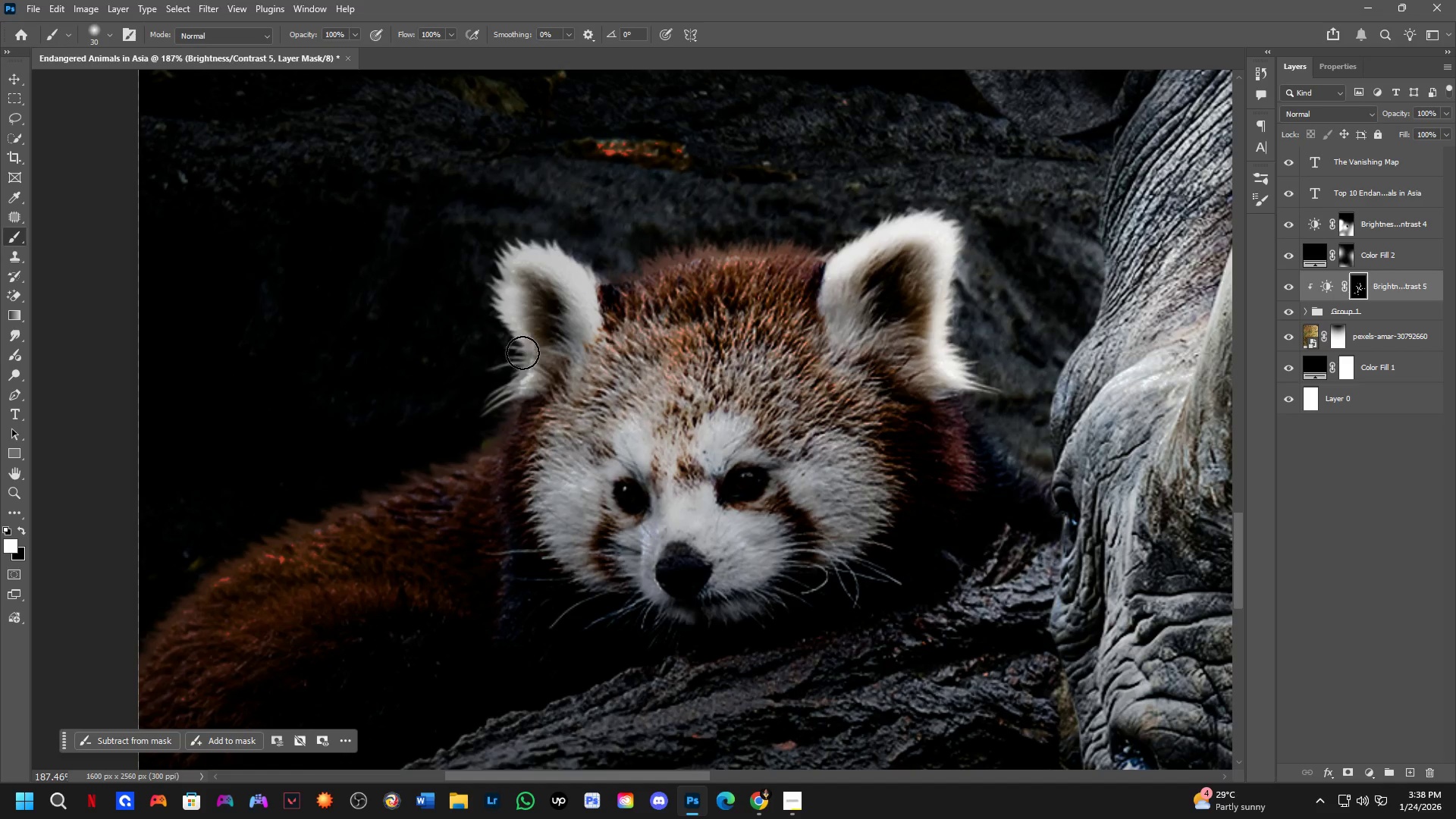 
left_click_drag(start_coordinate=[588, 297], to_coordinate=[510, 268])
 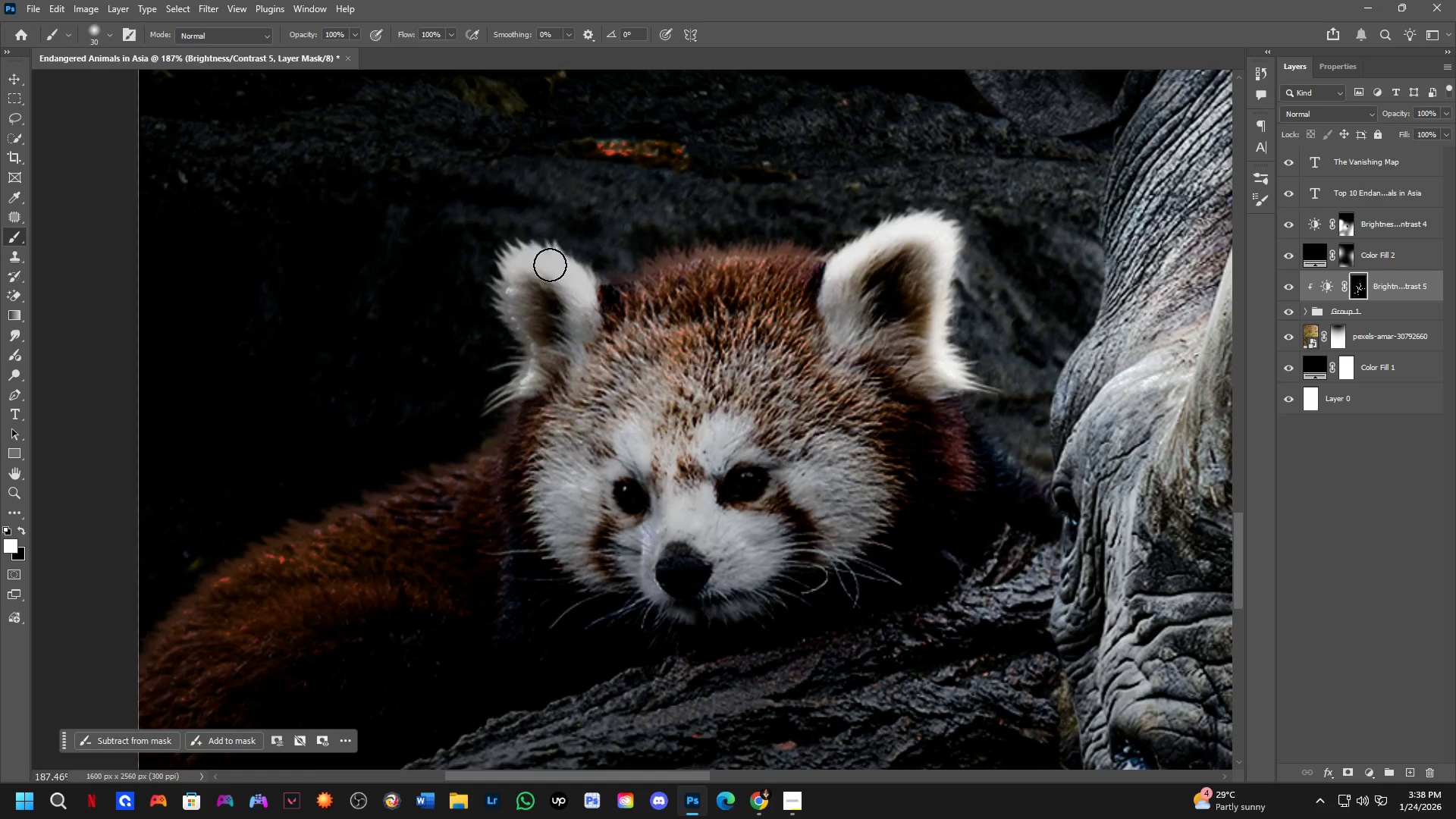 
left_click_drag(start_coordinate=[573, 269], to_coordinate=[594, 347])
 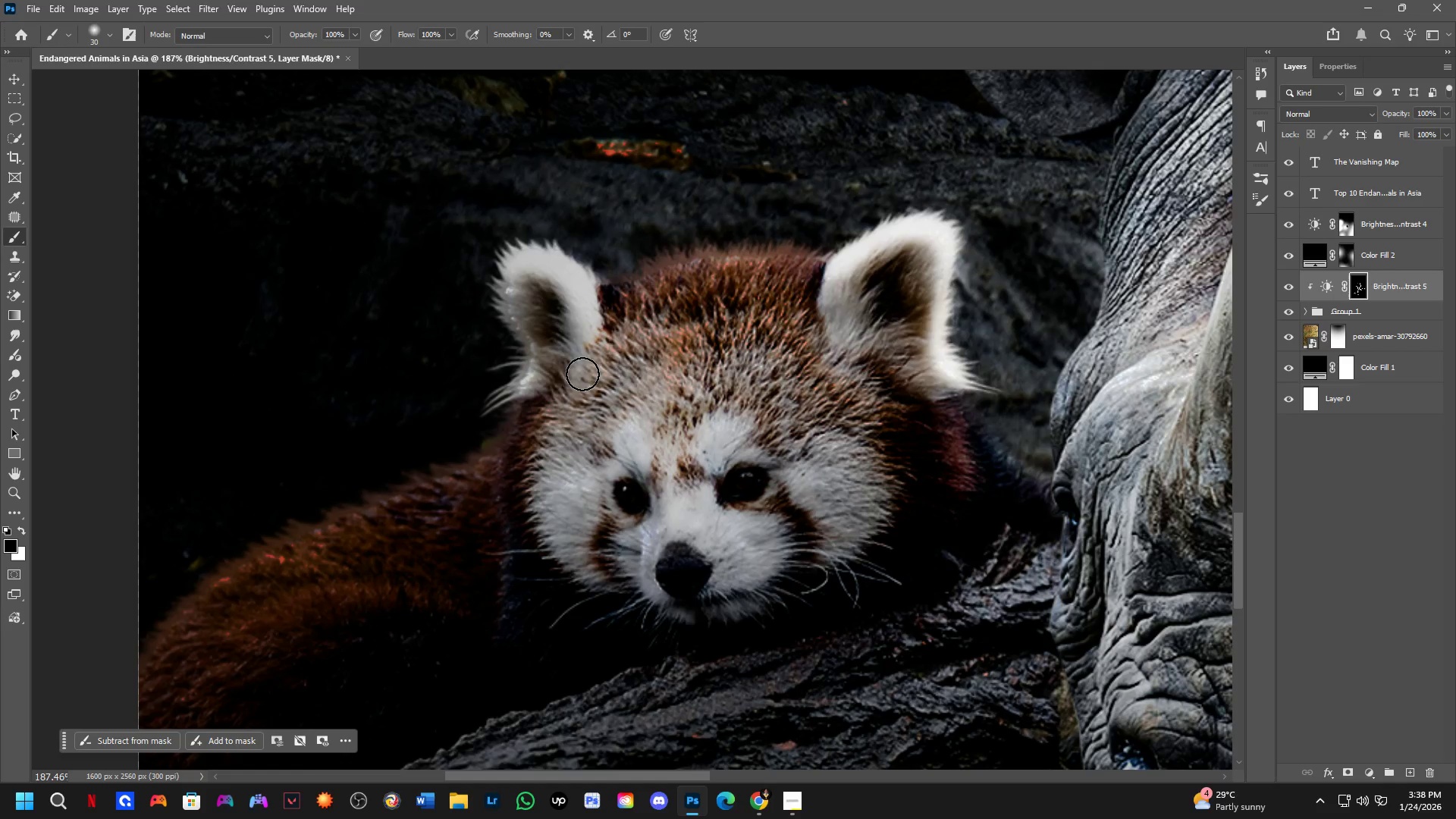 
left_click_drag(start_coordinate=[578, 370], to_coordinate=[513, 284])
 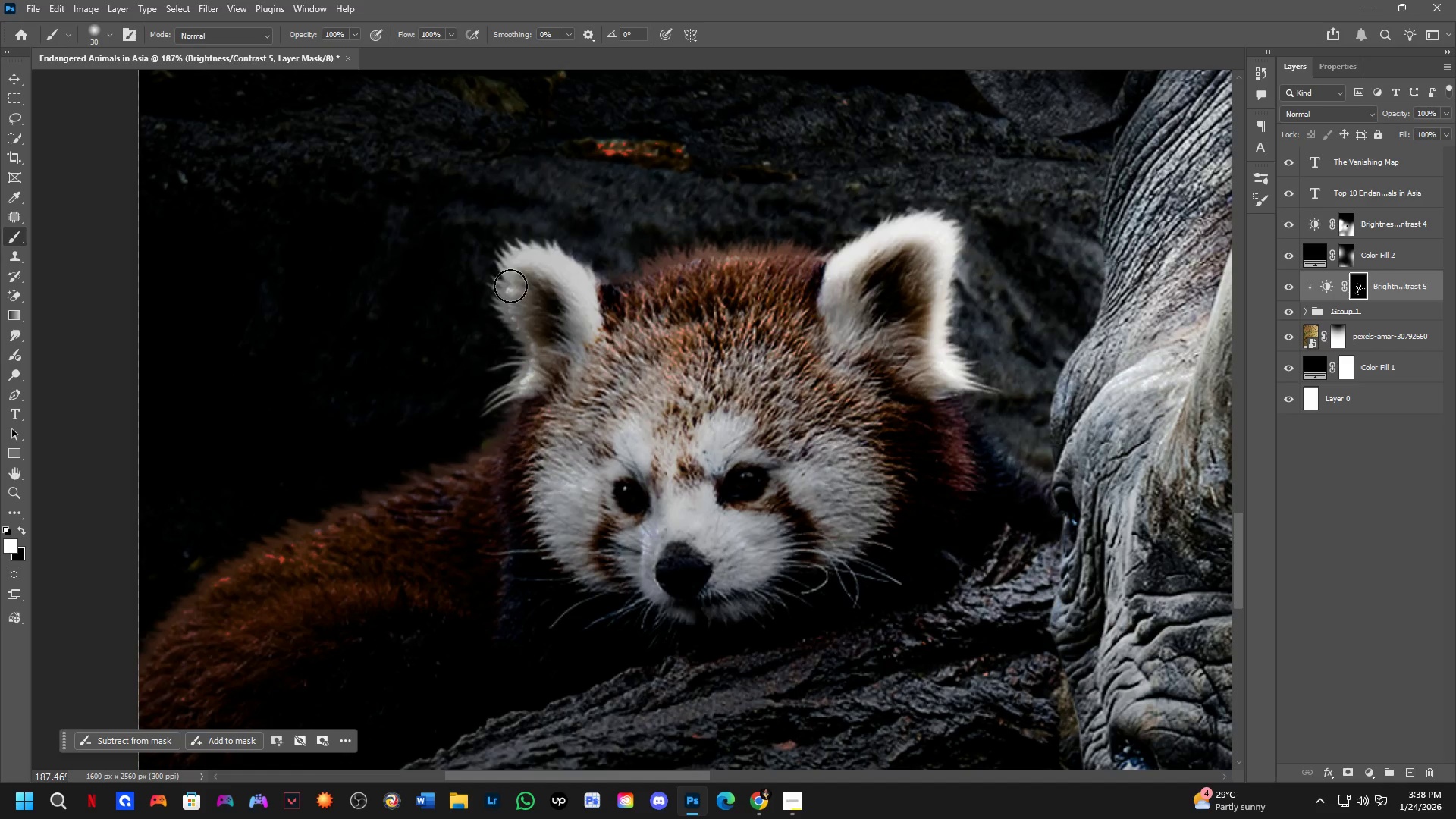 
left_click_drag(start_coordinate=[509, 293], to_coordinate=[500, 399])
 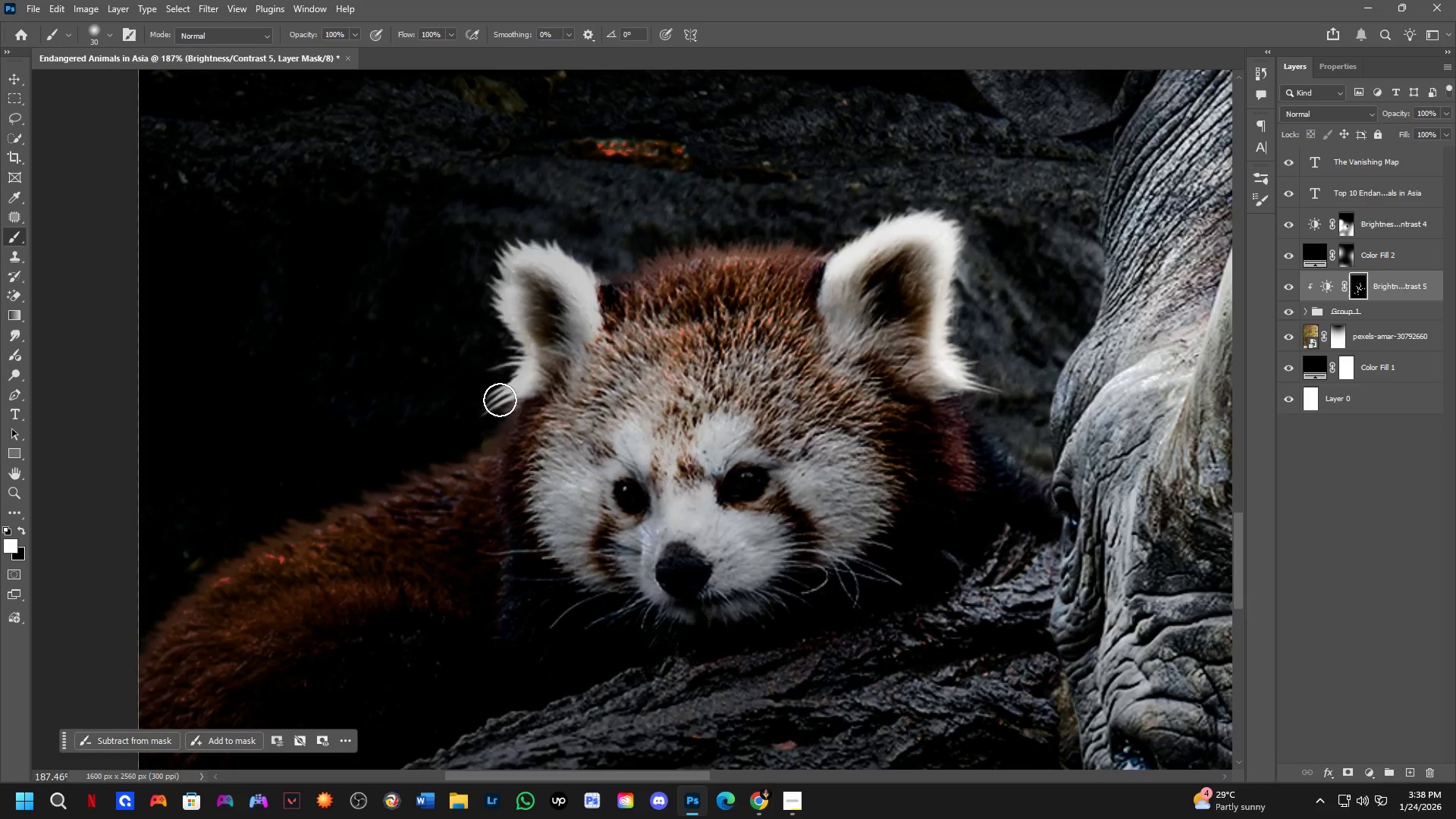 
scroll: coordinate [635, 438], scroll_direction: down, amount: 17.0
 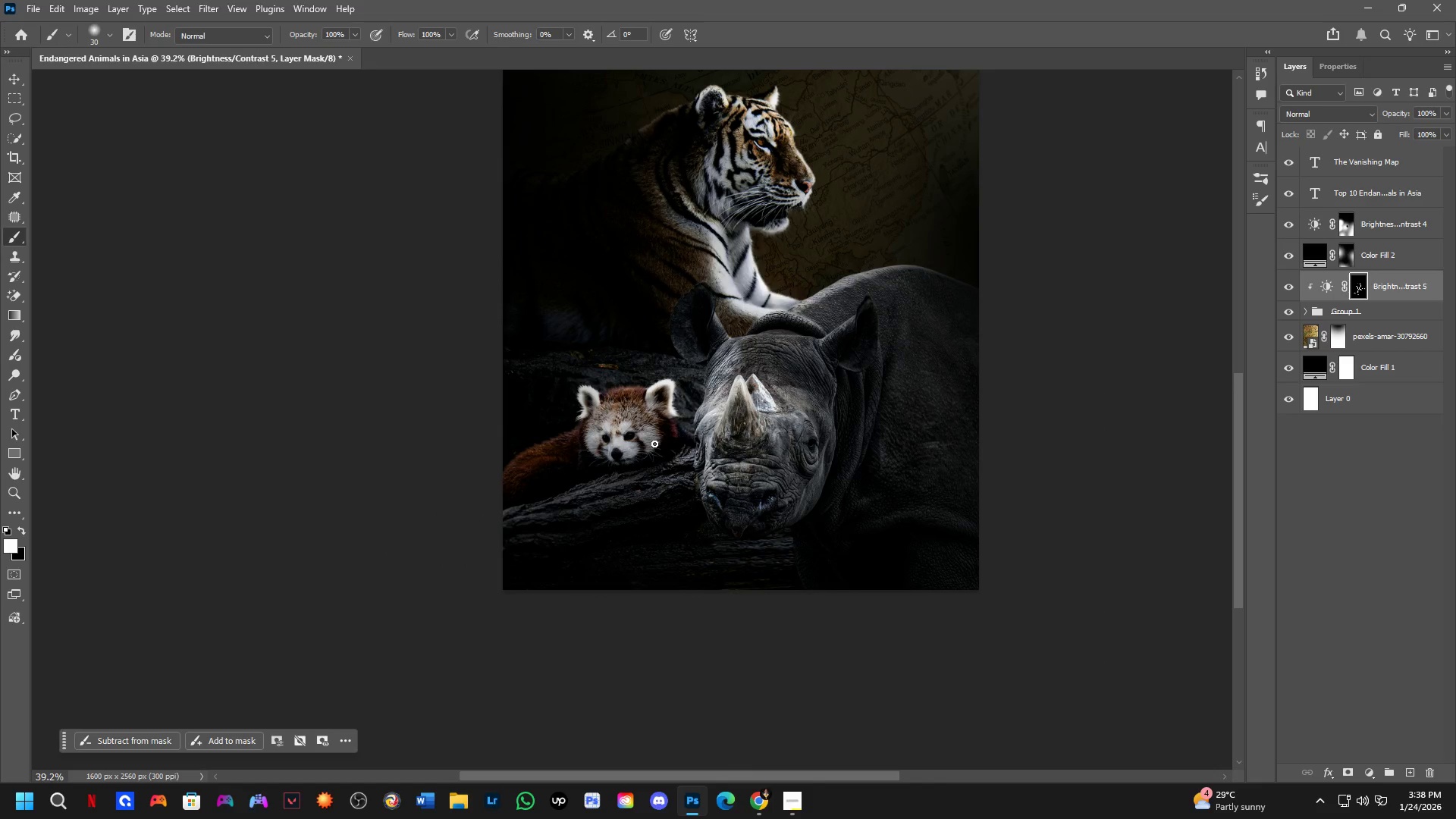 
key(Alt+AltLeft)
 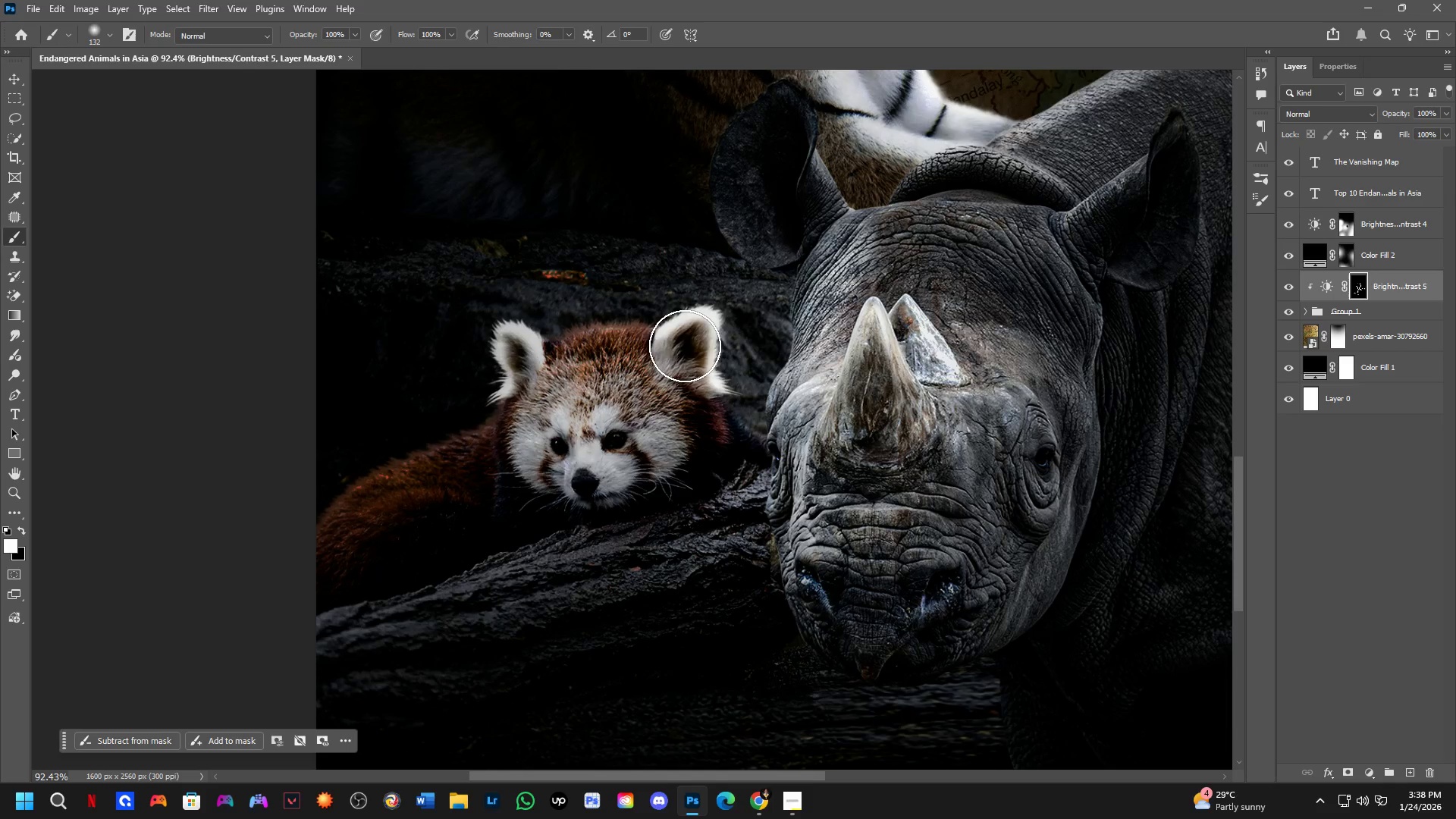 
scroll: coordinate [605, 400], scroll_direction: up, amount: 9.0
 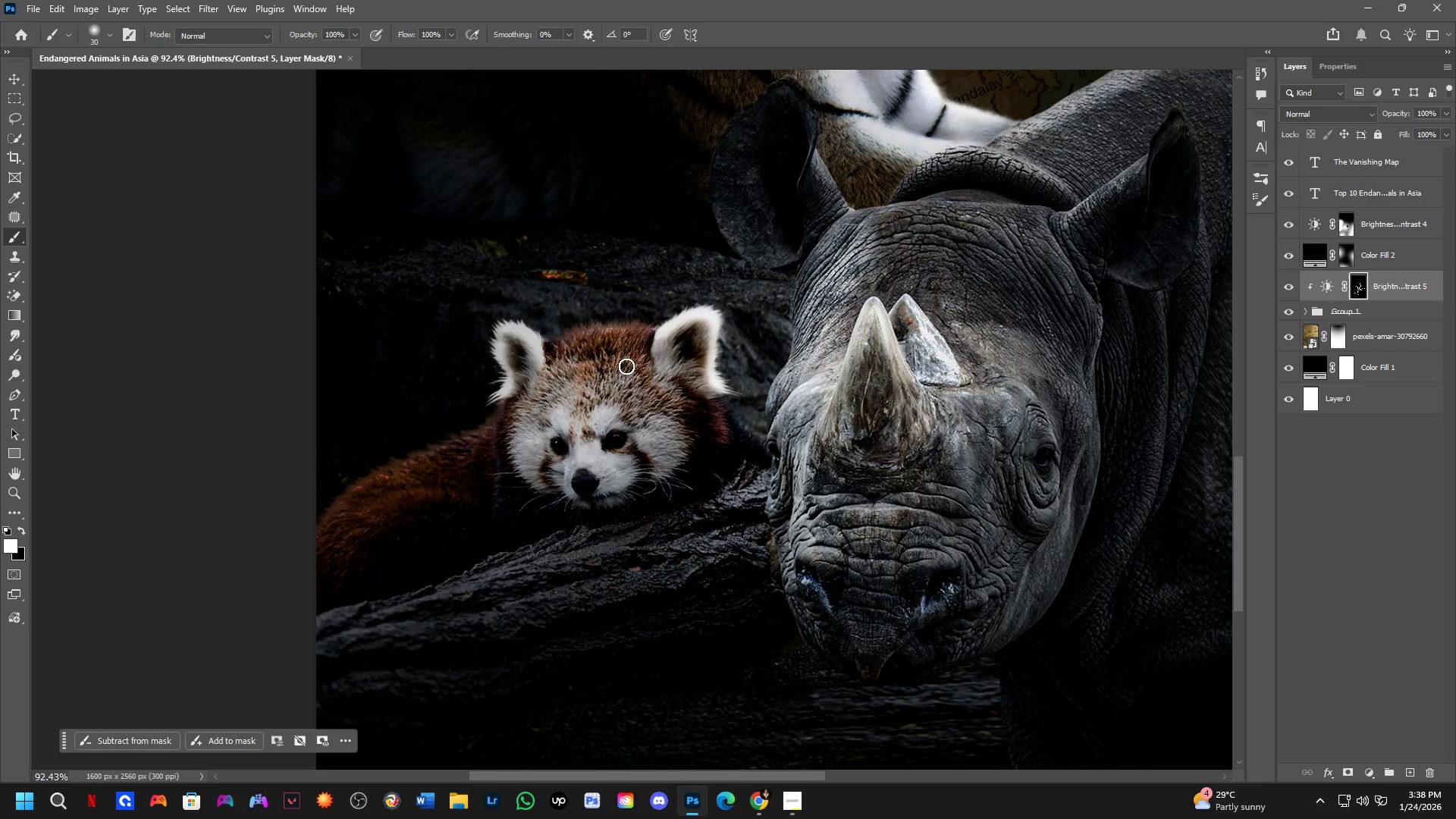 
left_click([685, 346])
 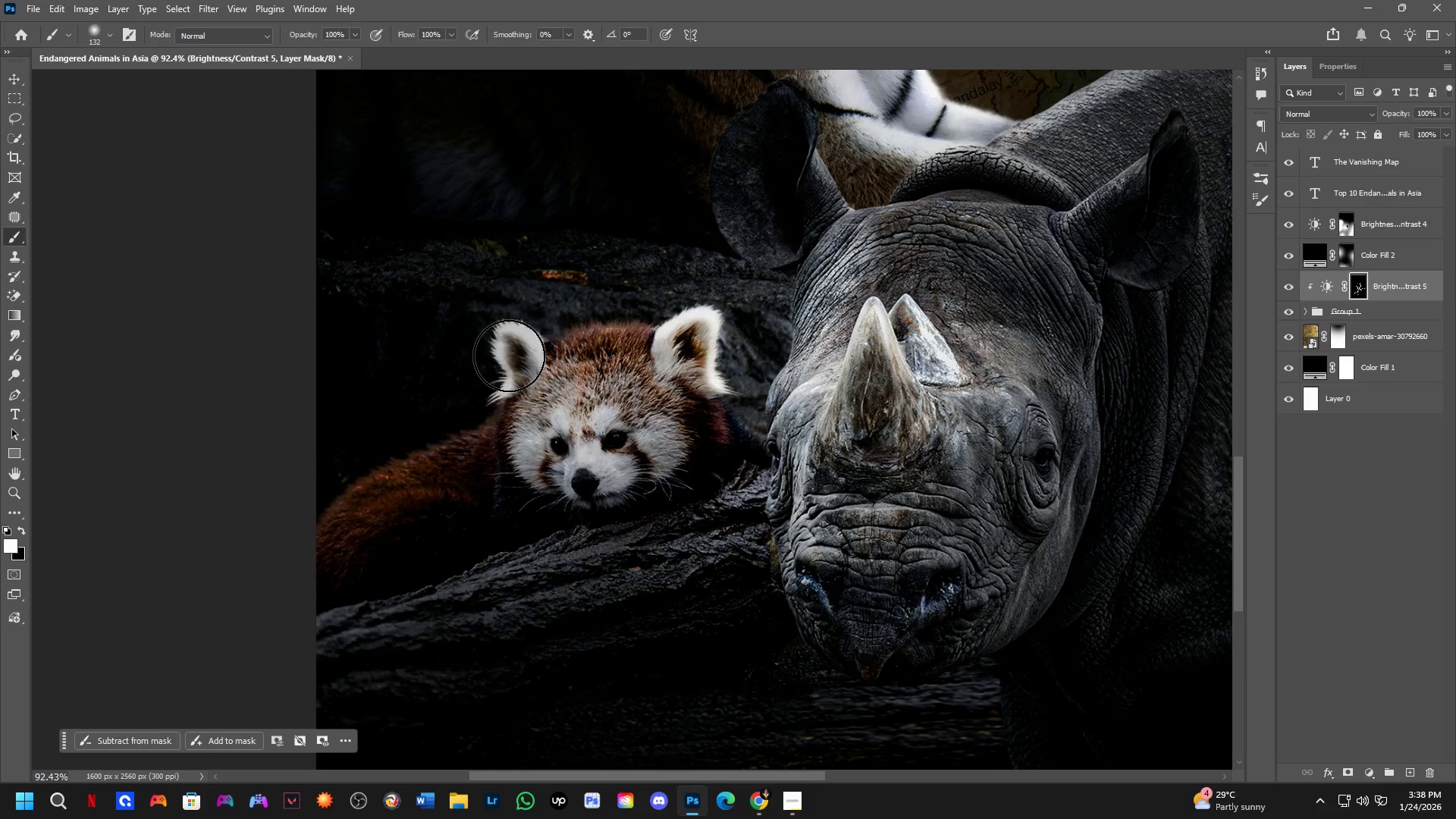 
left_click([576, 327])
 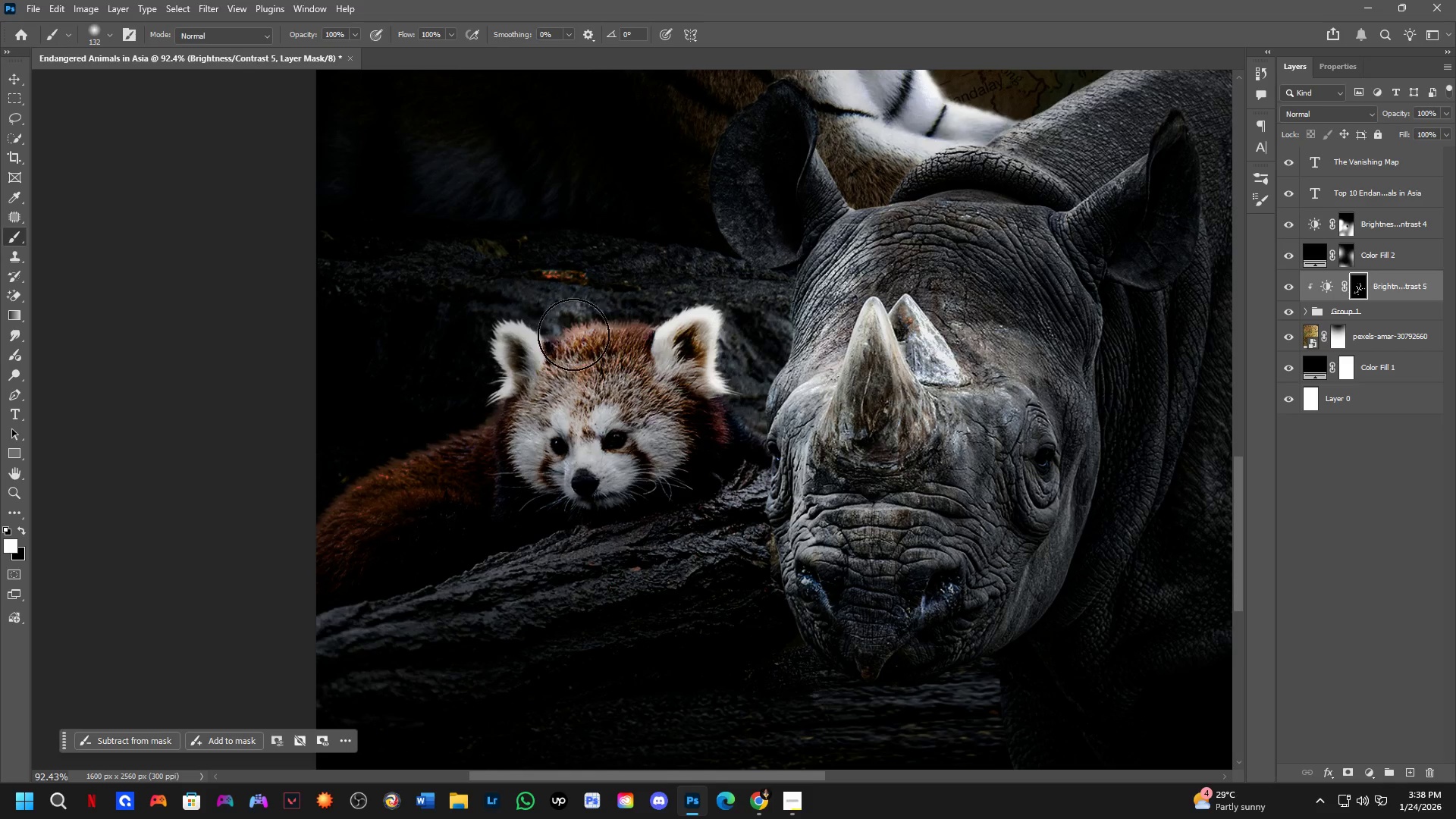 
left_click_drag(start_coordinate=[574, 334], to_coordinate=[632, 328])
 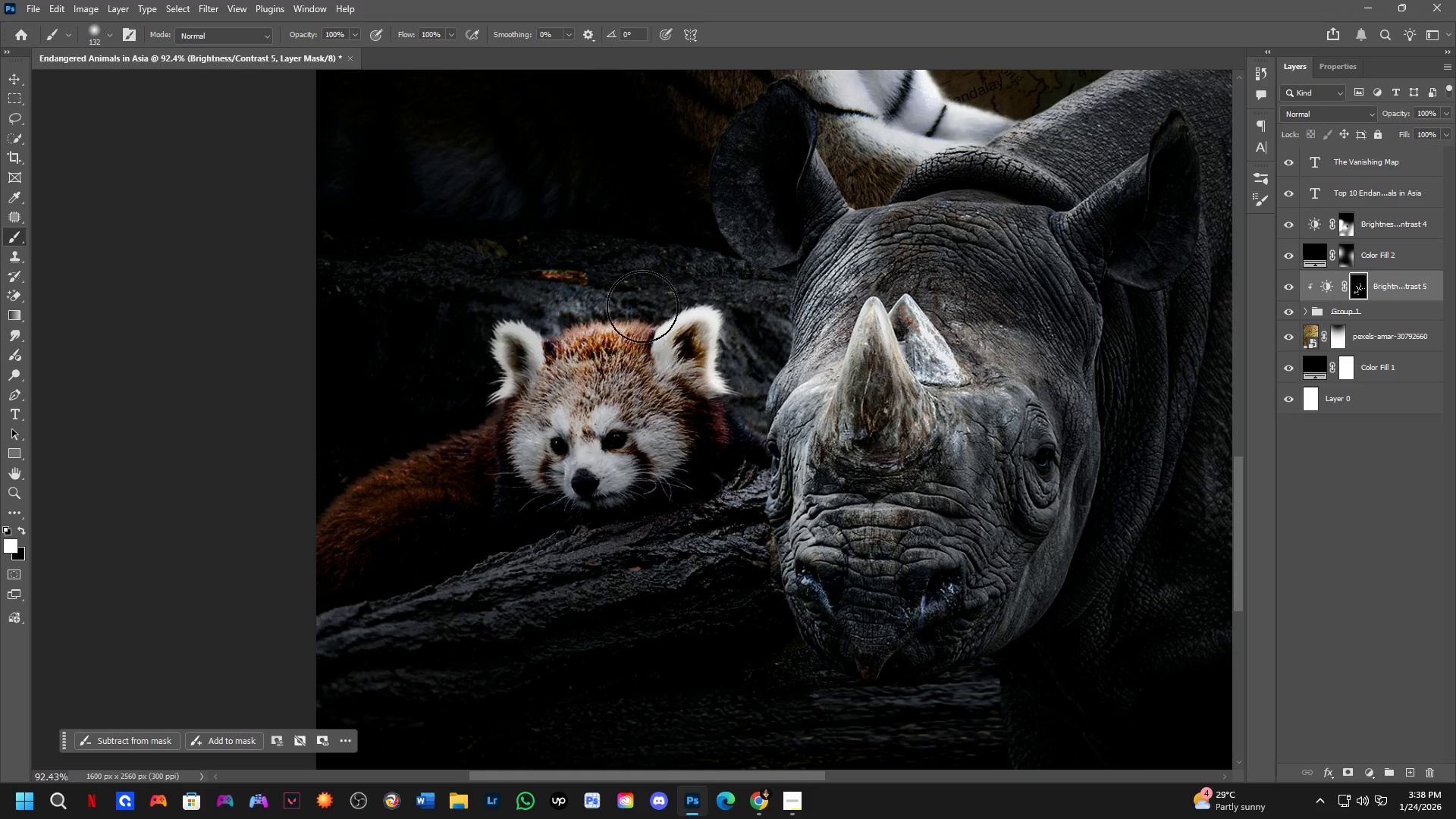 
key(X)
 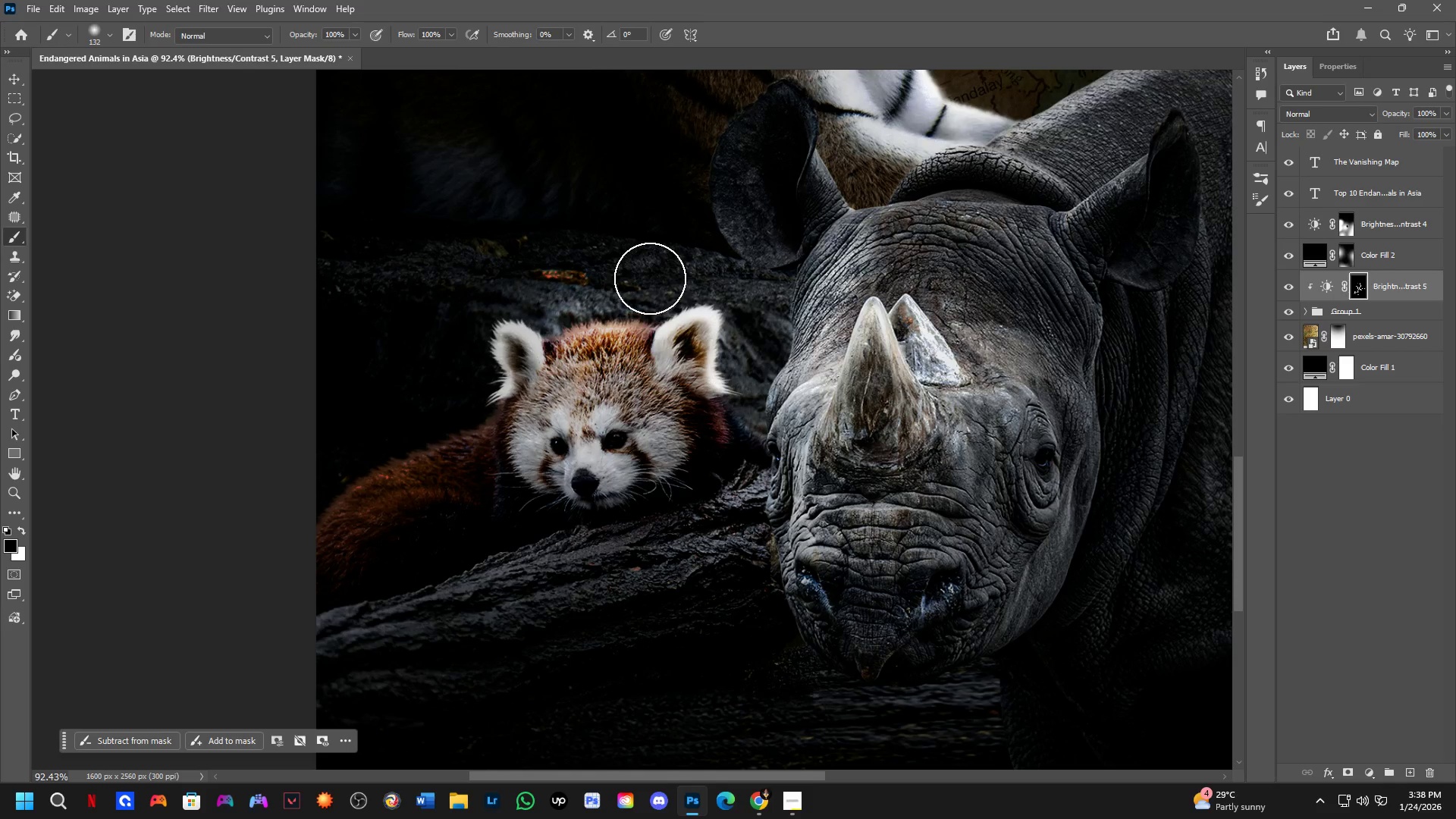 
left_click_drag(start_coordinate=[650, 277], to_coordinate=[554, 297])
 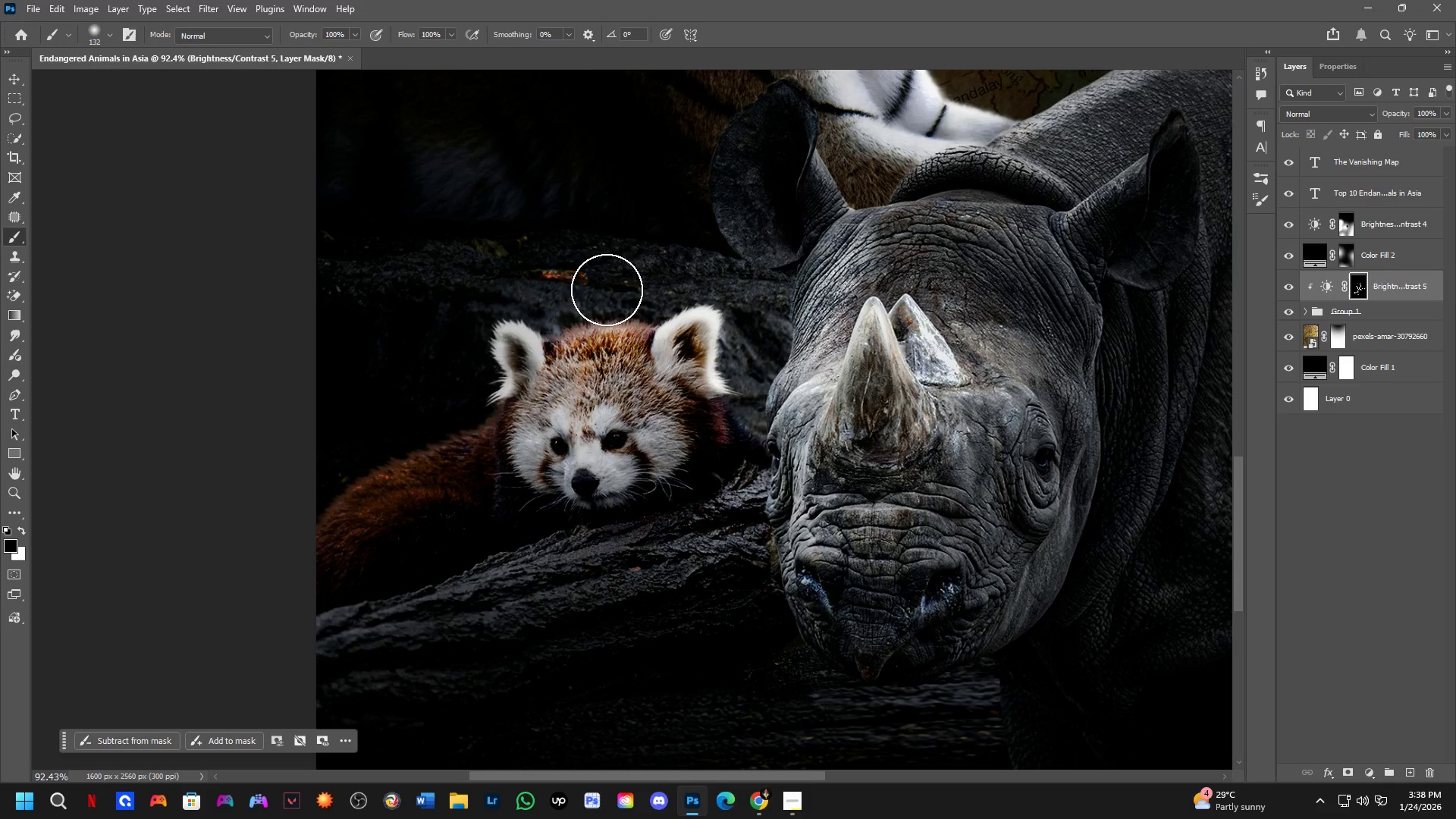 
left_click_drag(start_coordinate=[602, 287], to_coordinate=[550, 303])
 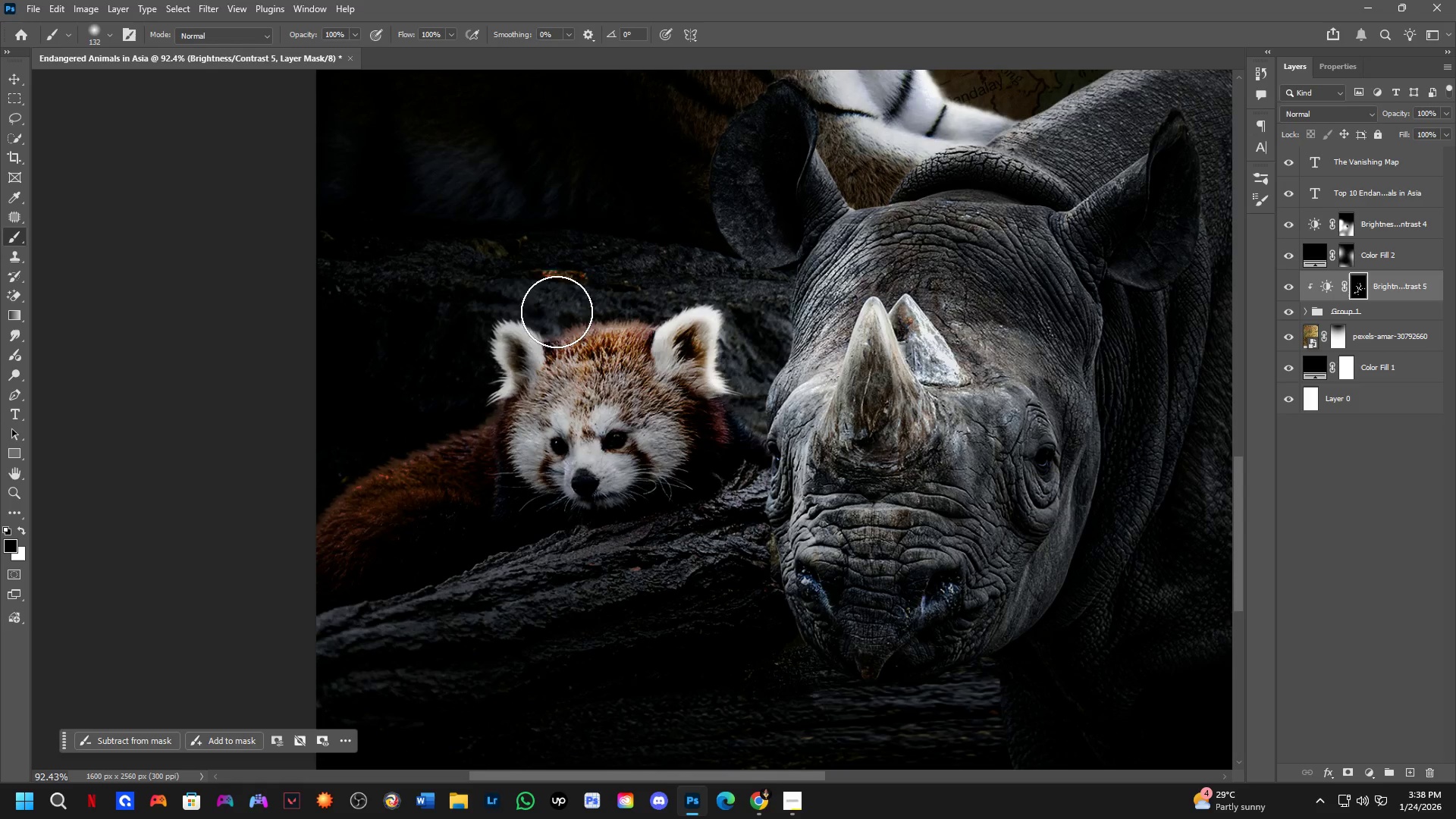 
key(Alt+AltLeft)
 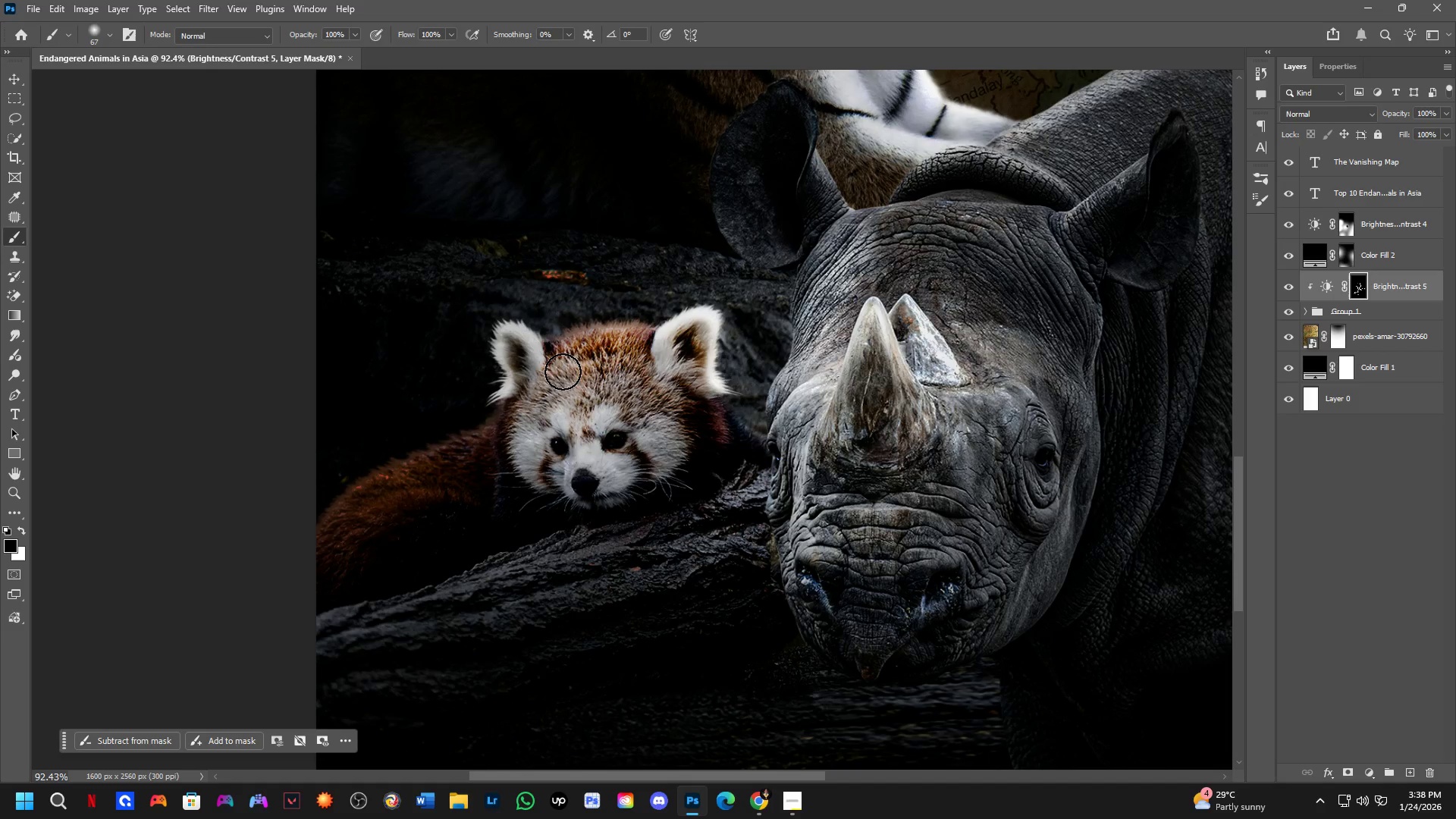 
key(X)
 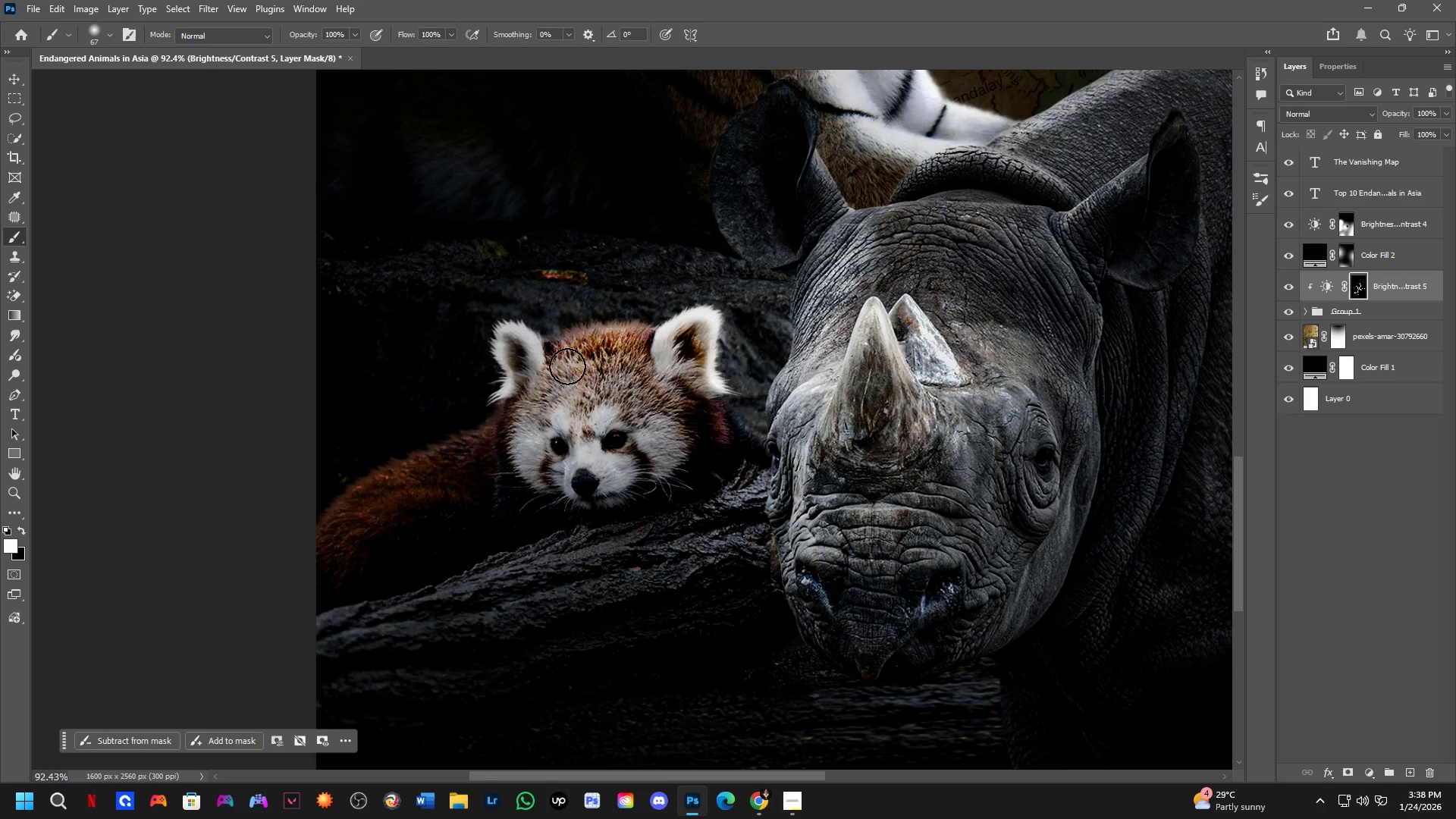 
left_click_drag(start_coordinate=[576, 359], to_coordinate=[663, 376])
 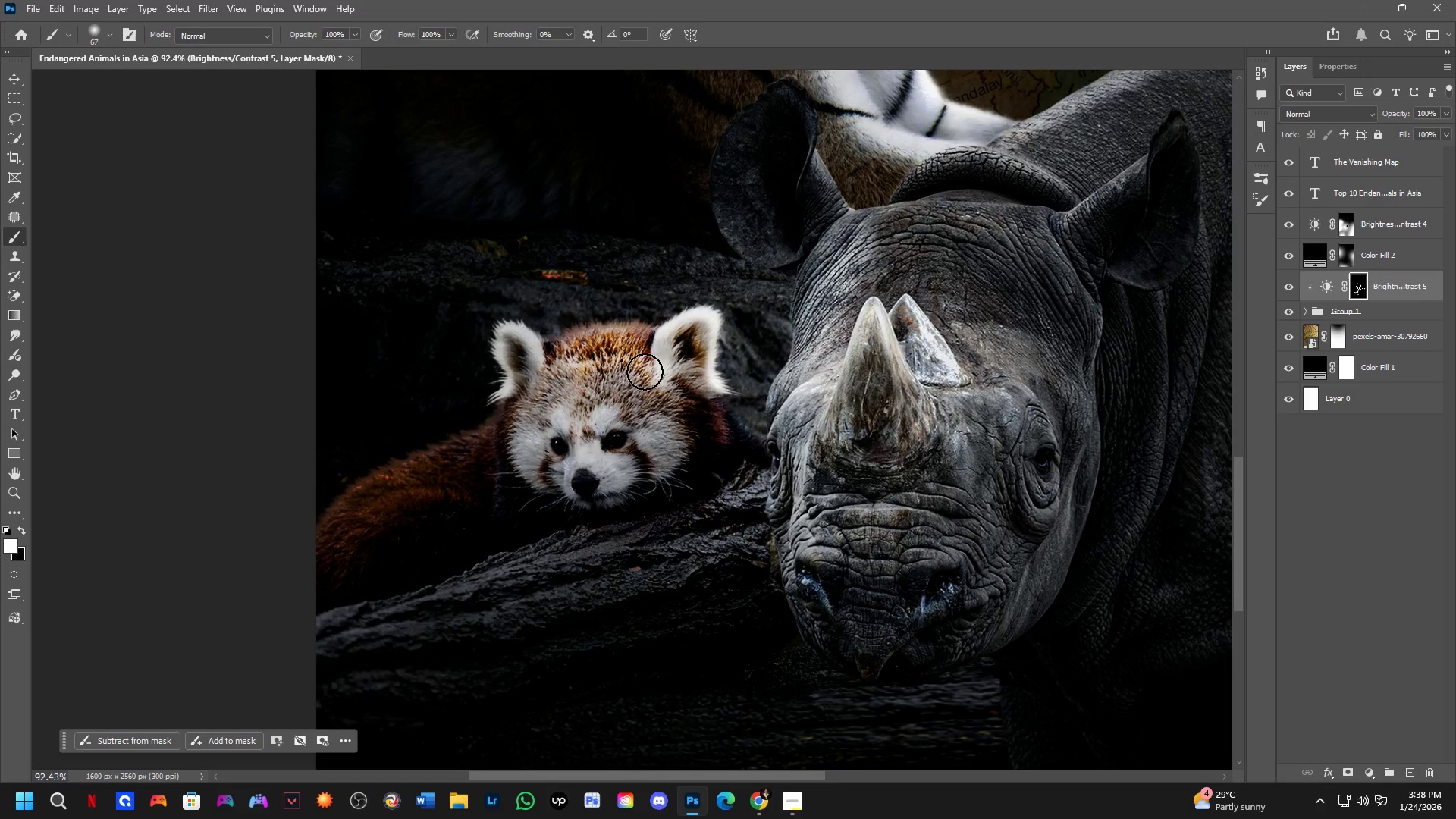 
key(Control+ControlLeft)
 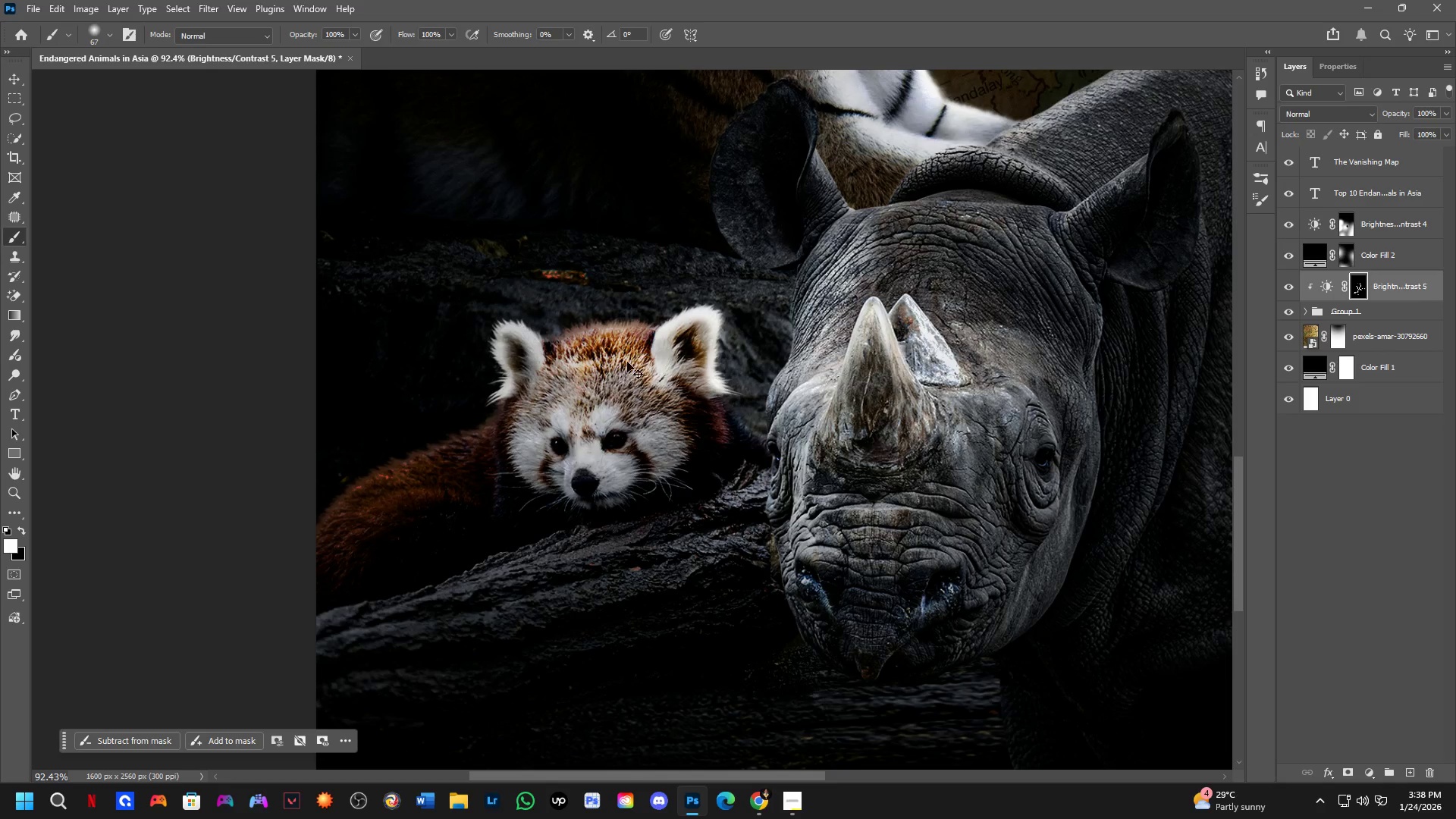 
key(Control+Z)
 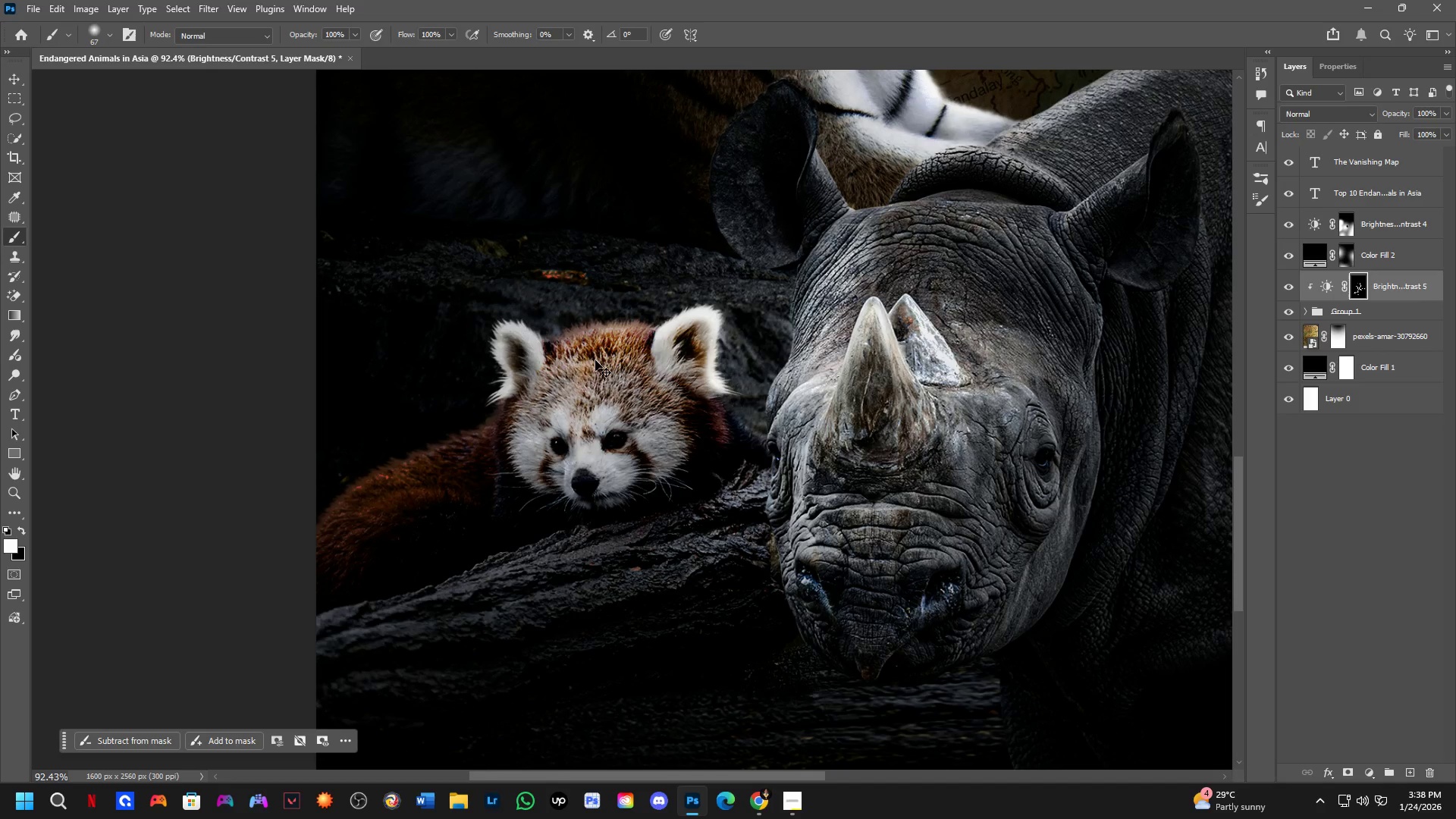 
key(X)
 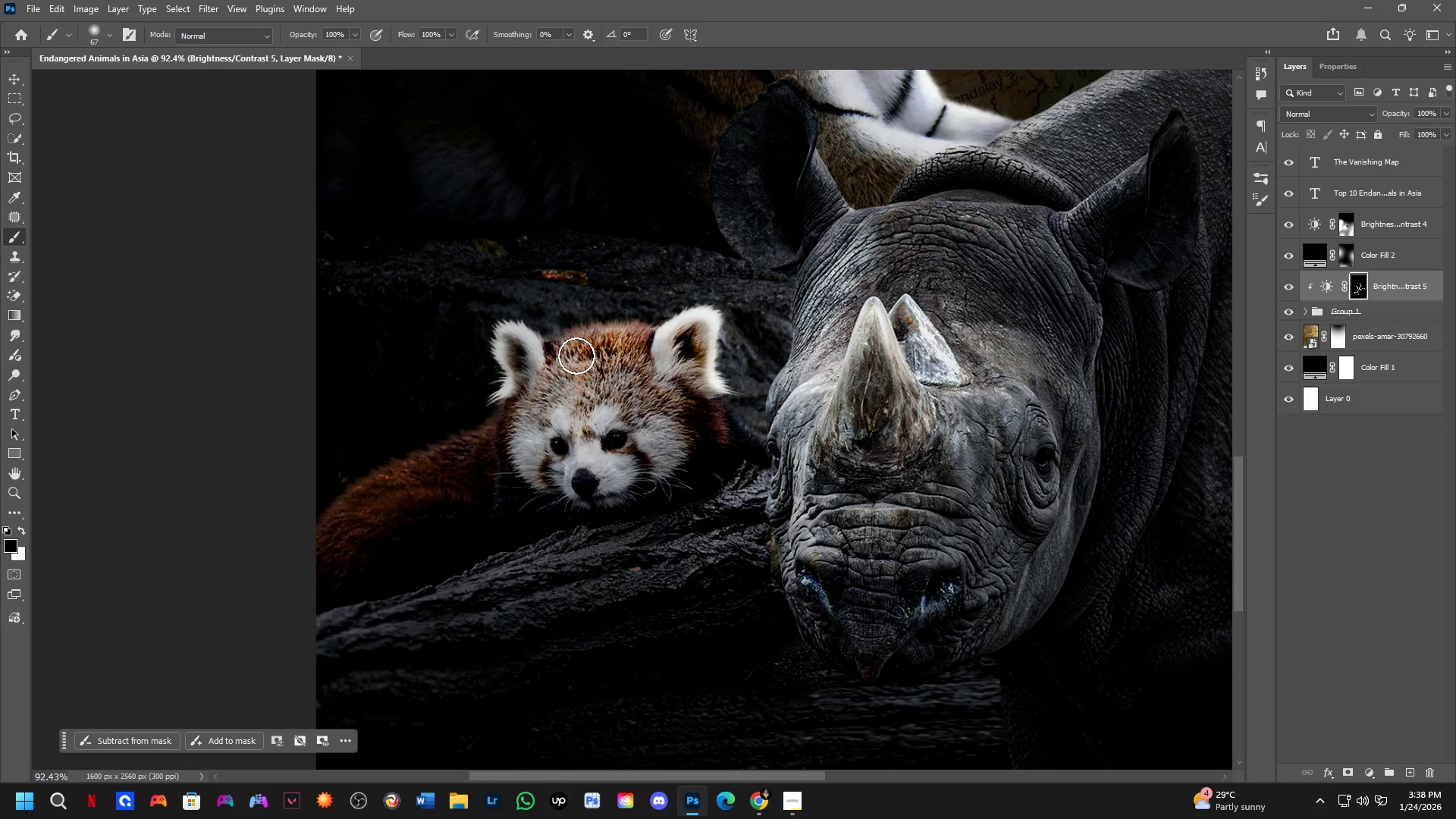 
left_click_drag(start_coordinate=[576, 356], to_coordinate=[698, 400])
 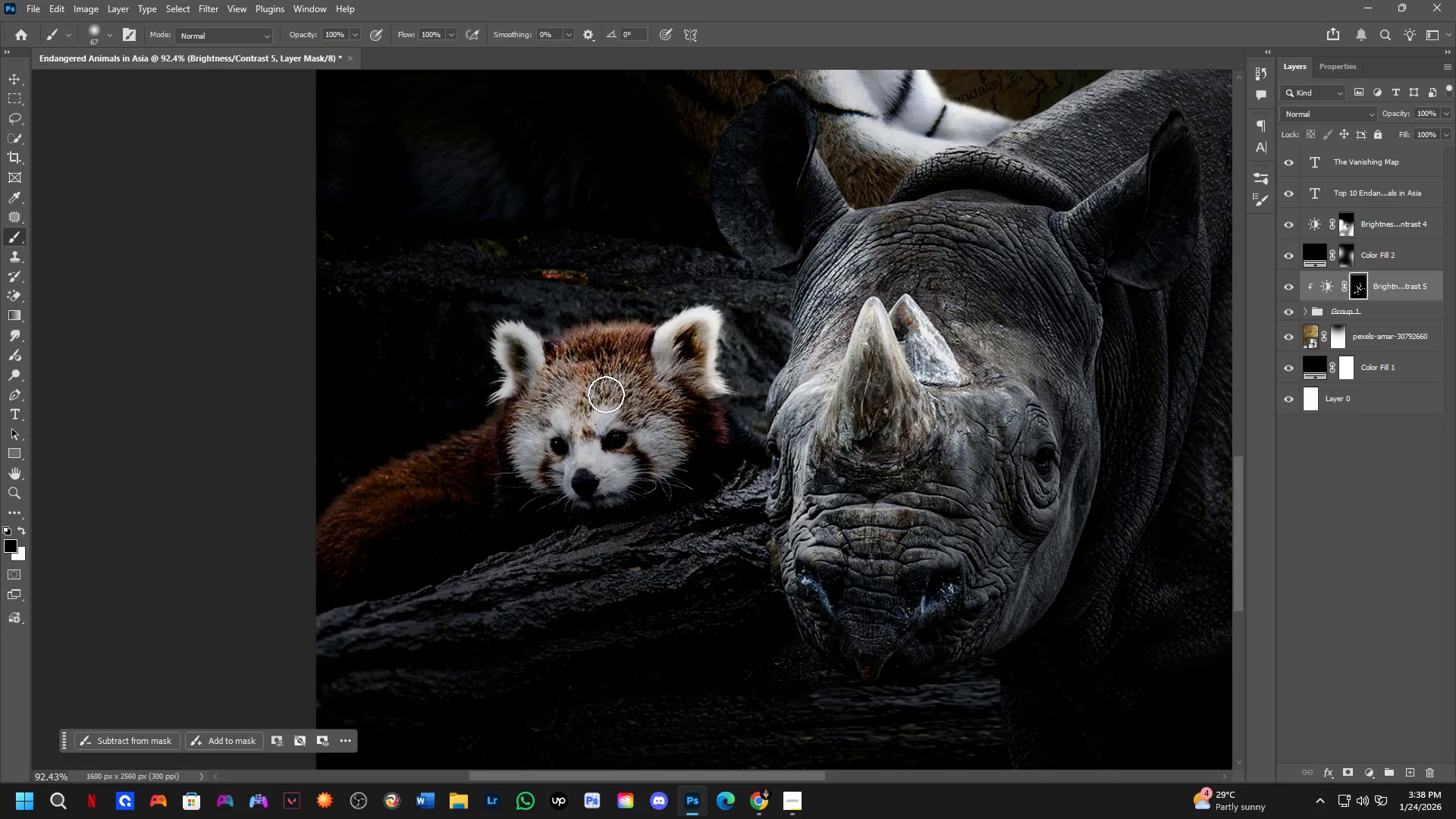 
key(Alt+AltLeft)
 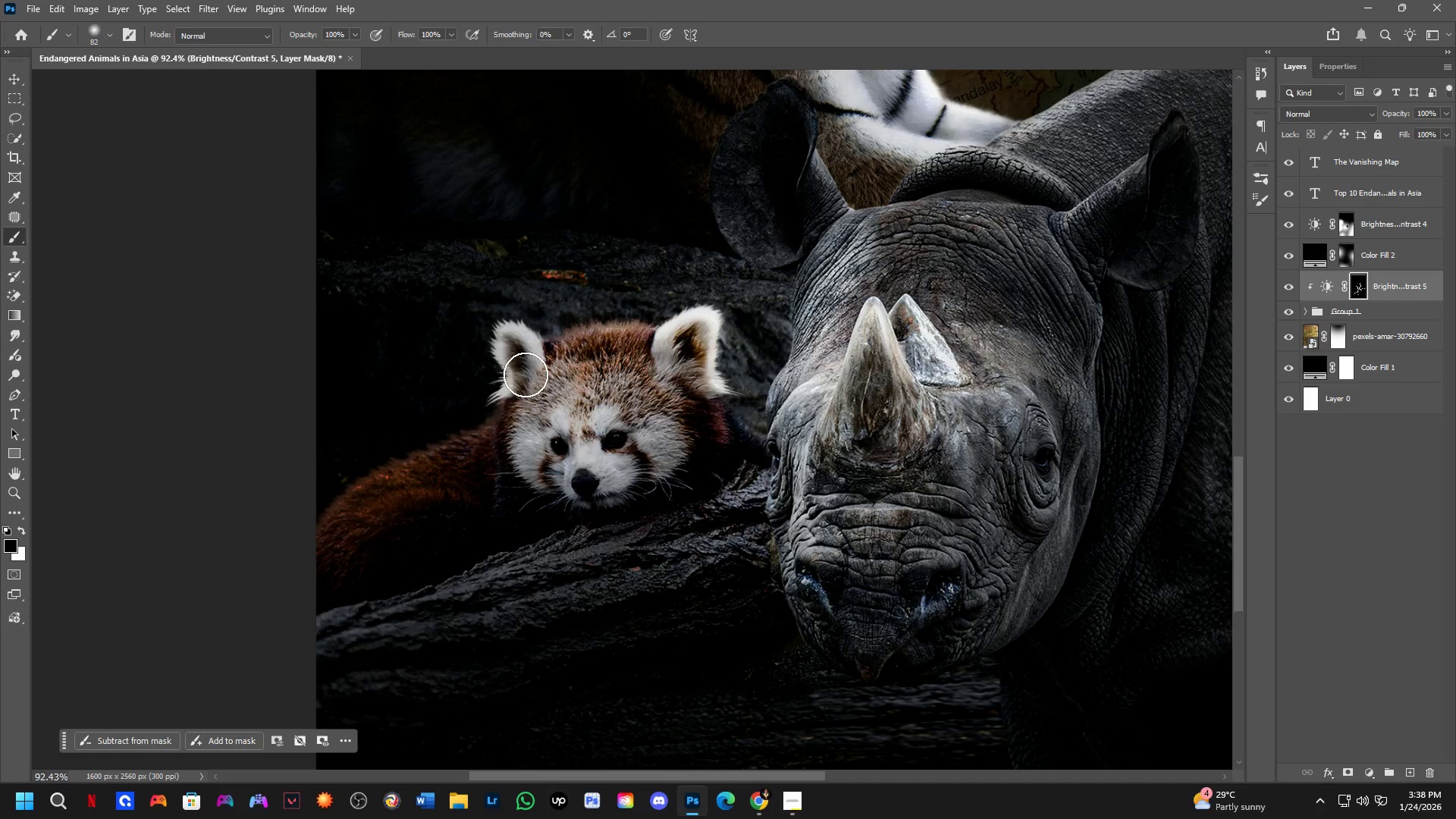 
left_click_drag(start_coordinate=[526, 375], to_coordinate=[520, 390])
 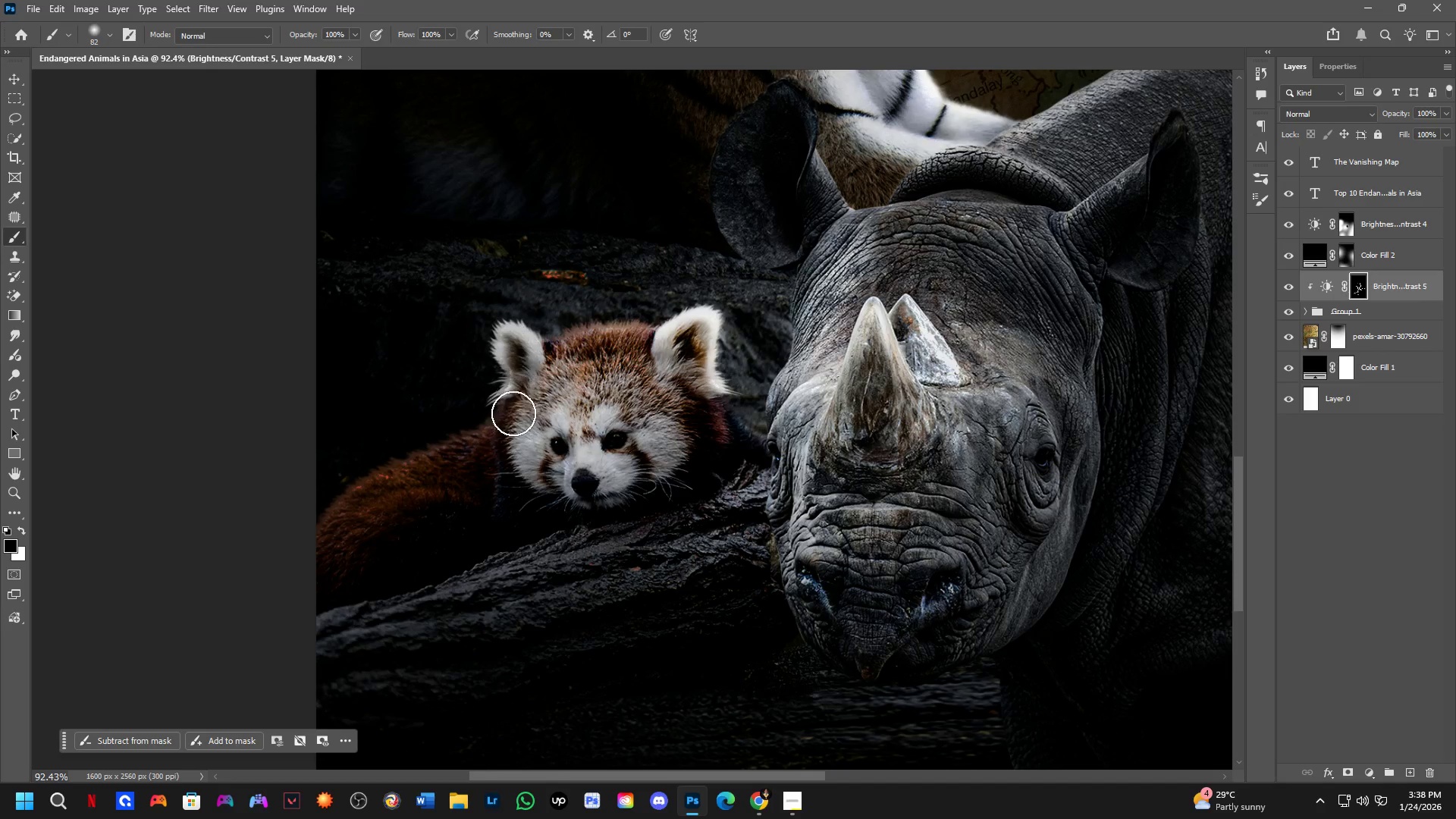 
left_click_drag(start_coordinate=[516, 403], to_coordinate=[504, 425])
 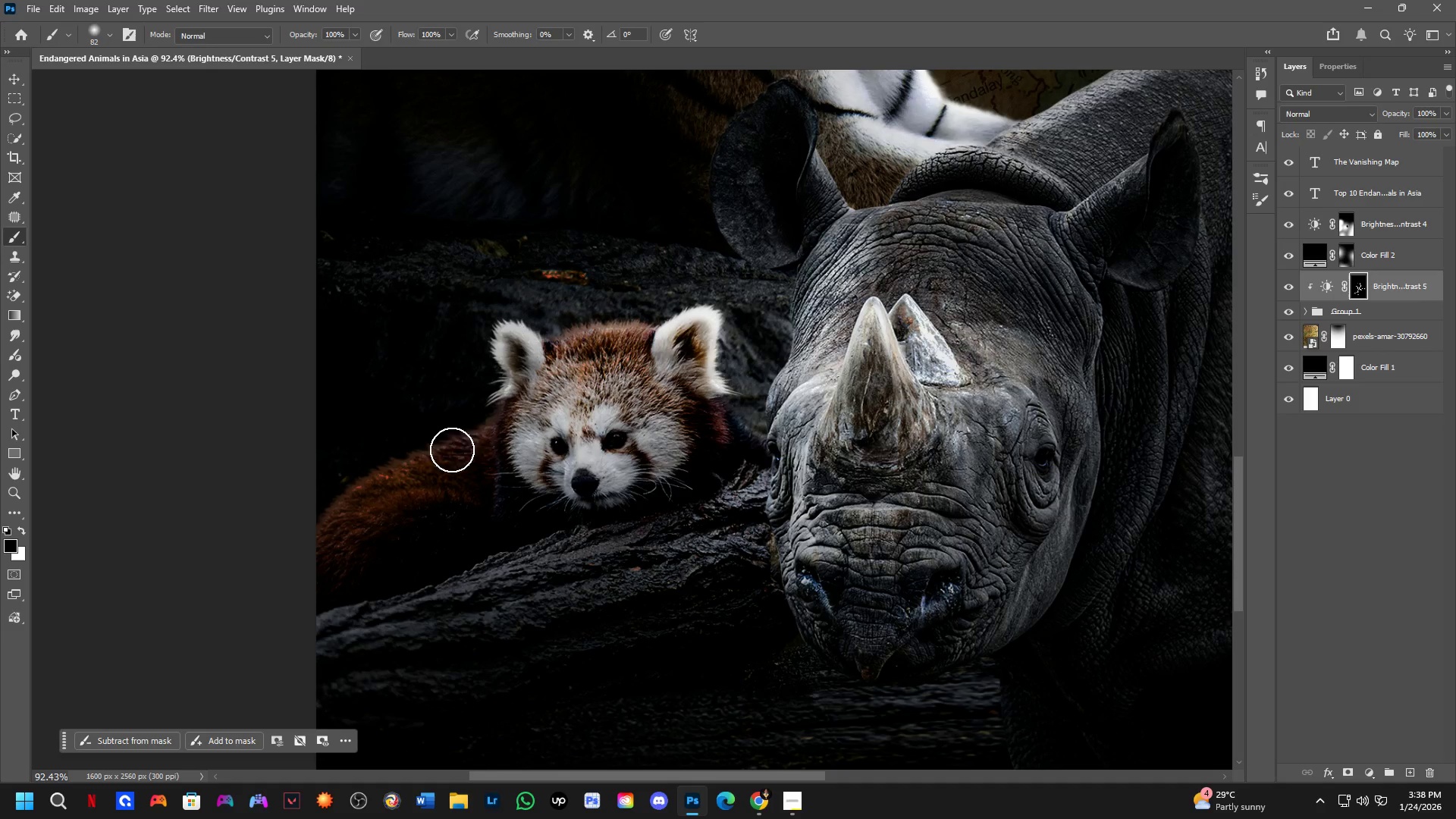 
type(xx)
 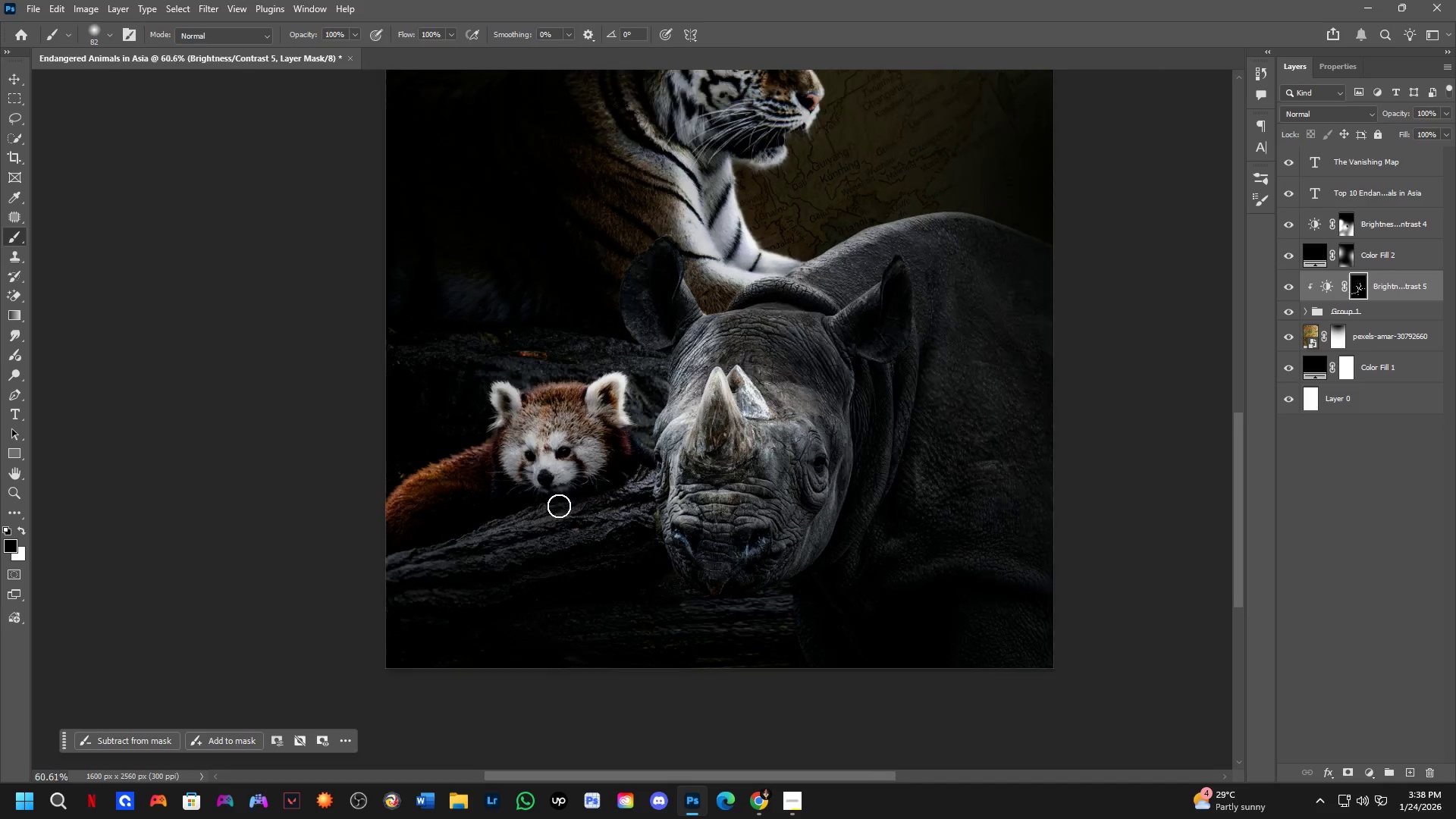 
left_click_drag(start_coordinate=[469, 428], to_coordinate=[281, 566])
 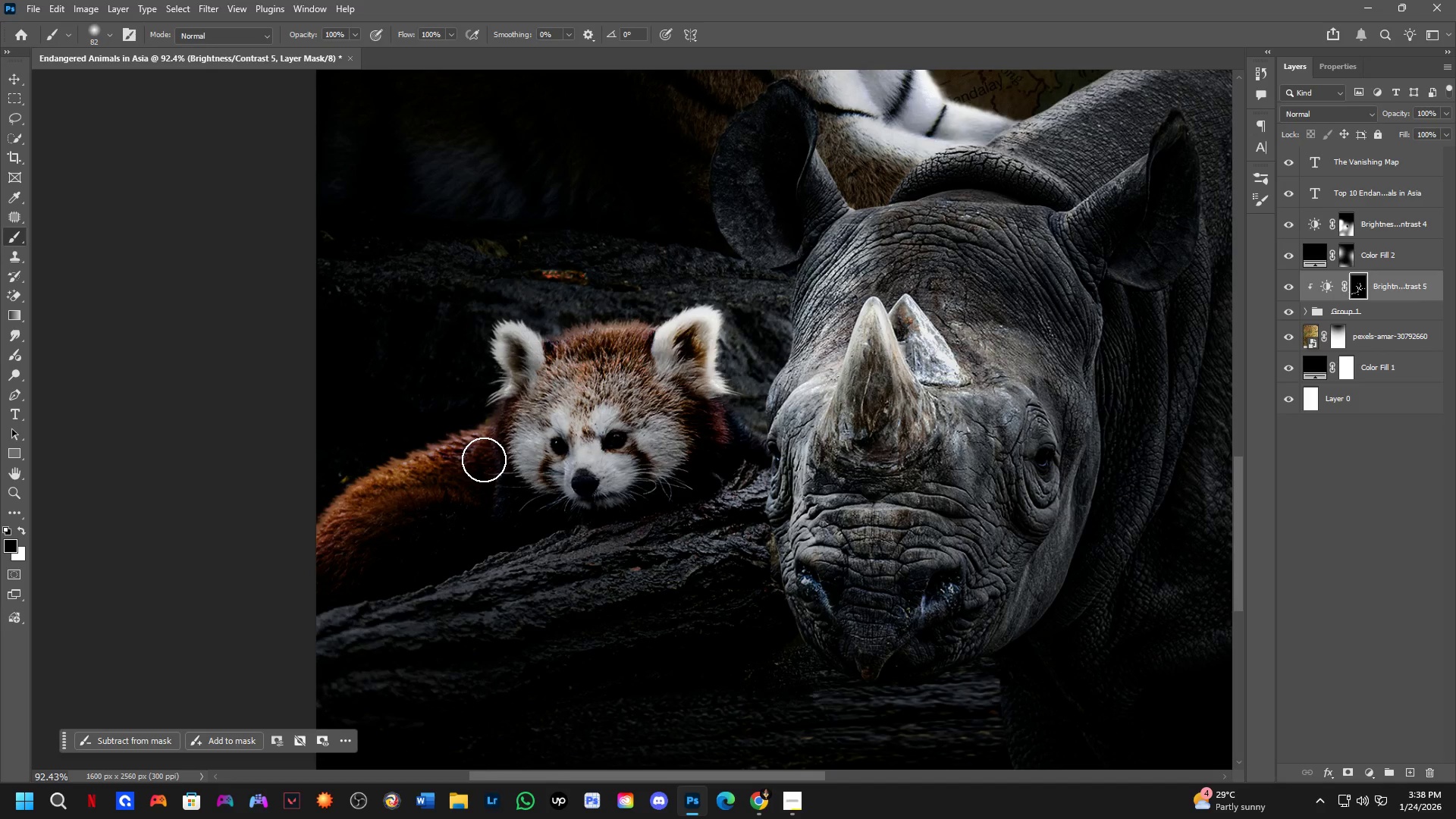 
left_click_drag(start_coordinate=[484, 459], to_coordinate=[347, 563])
 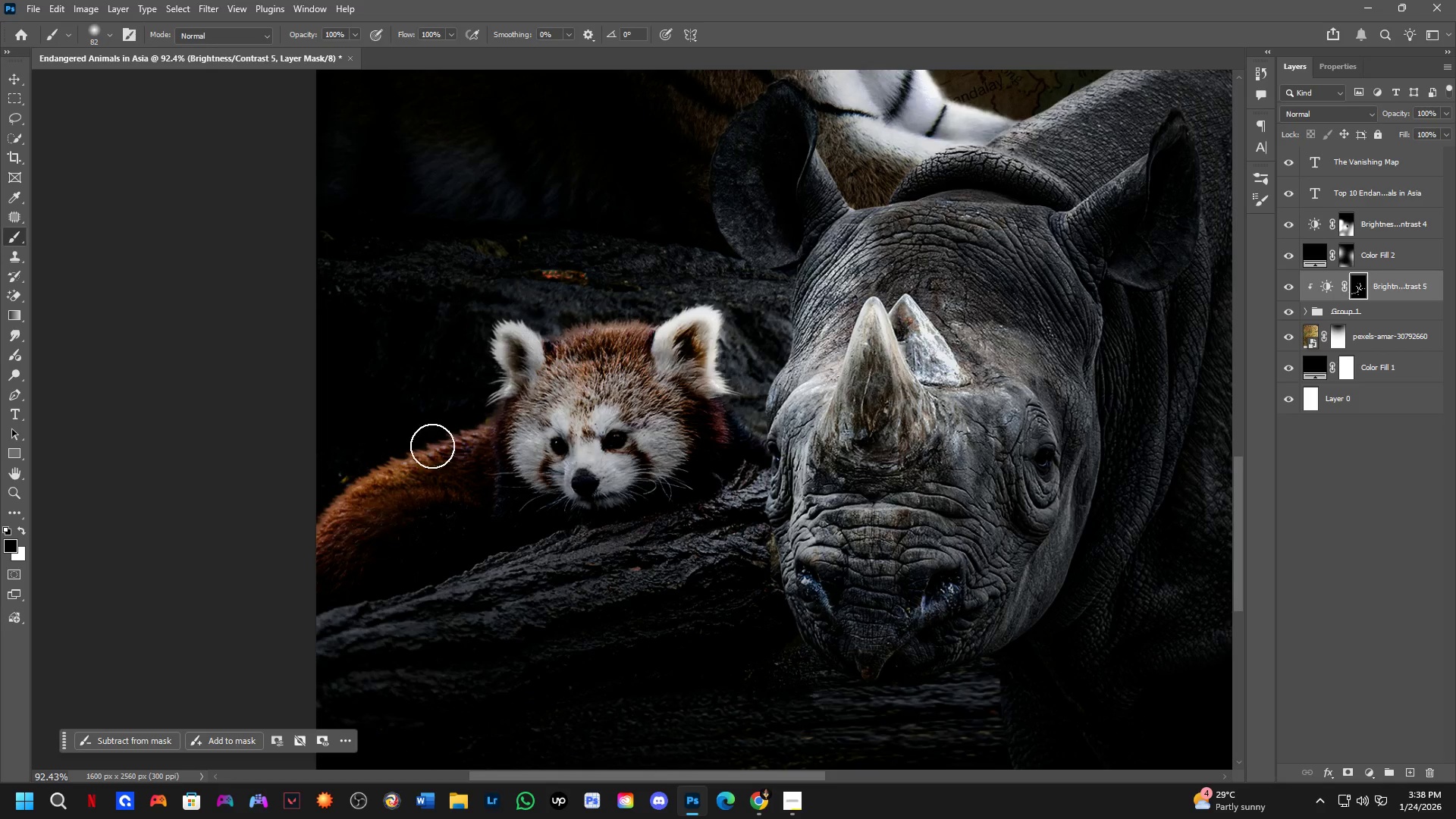 
scroll: coordinate [563, 512], scroll_direction: down, amount: 10.0
 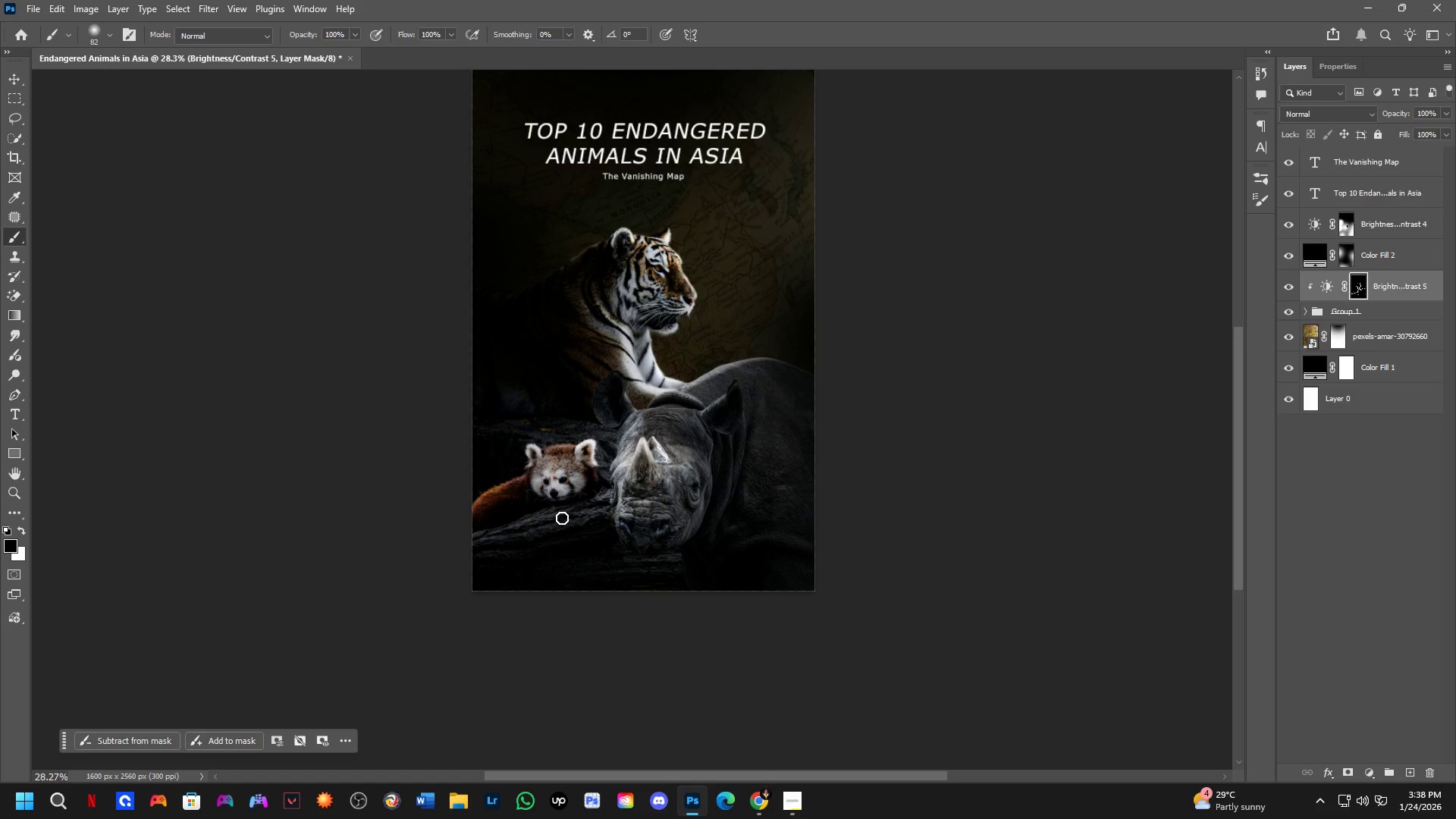 
hold_key(key=ShiftLeft, duration=0.61)
scroll: coordinate [667, 516], scroll_direction: up, amount: 15.0
 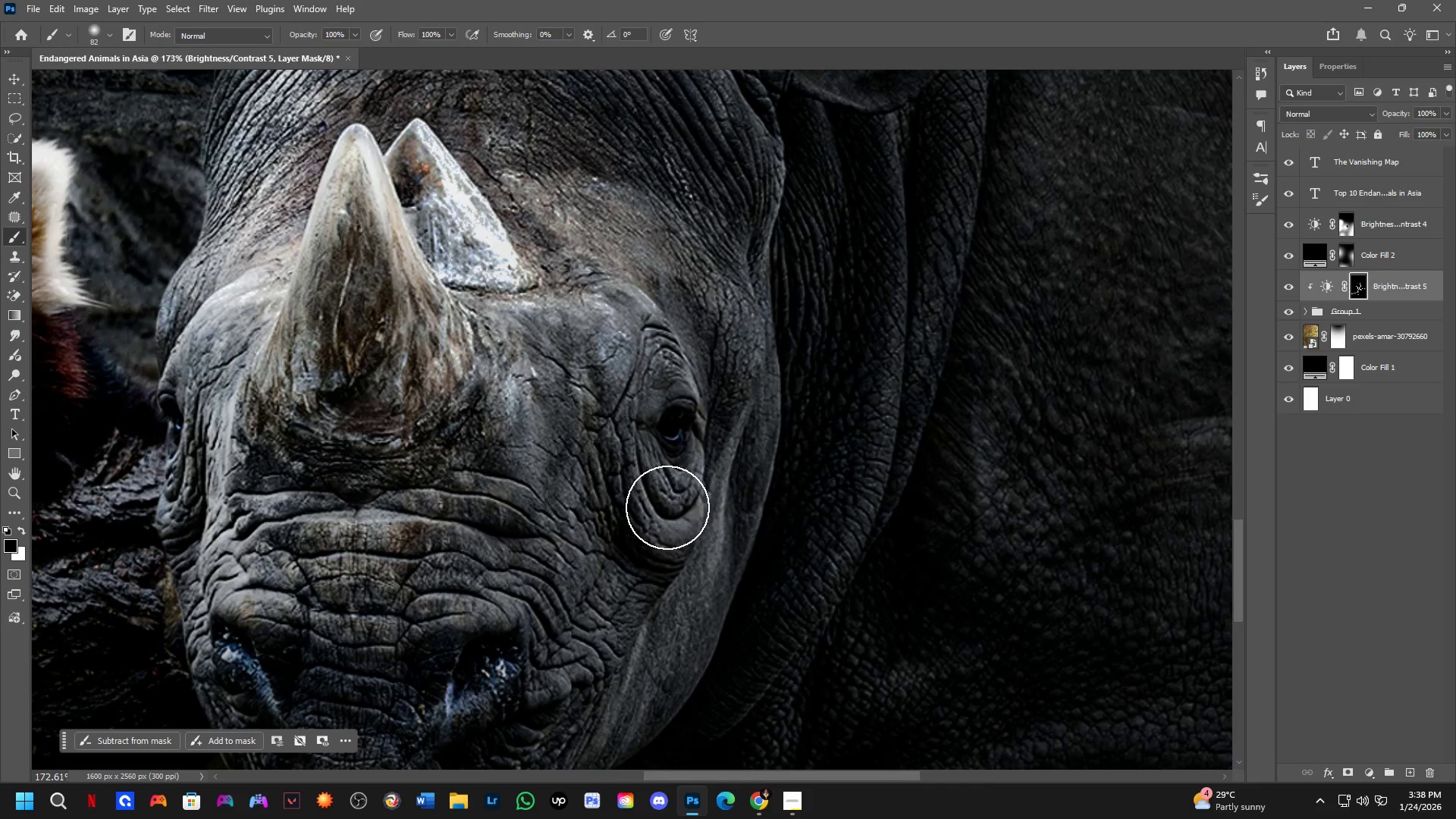 
hold_key(key=AltLeft, duration=0.41)
 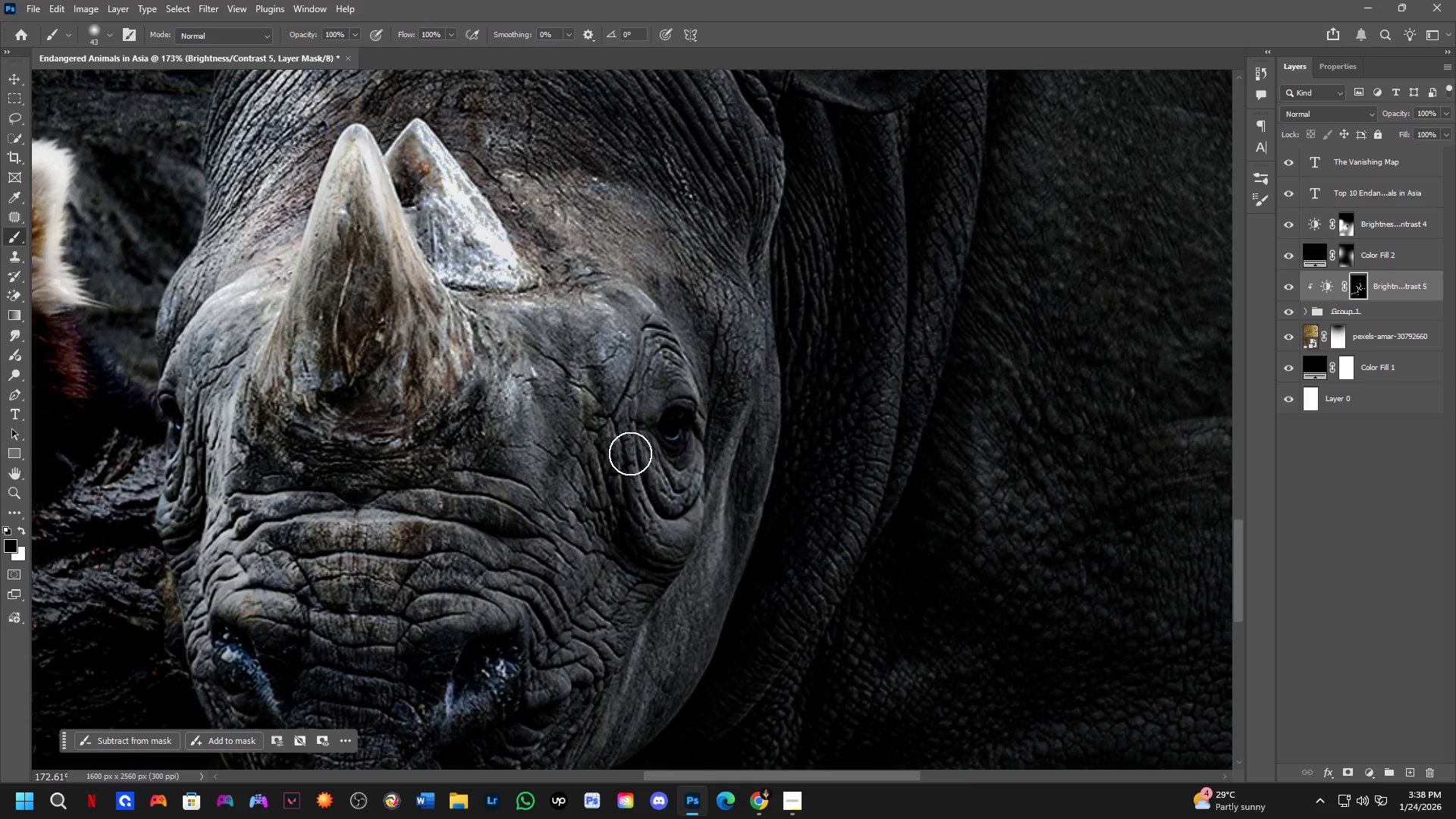 
type(xxxxx)
 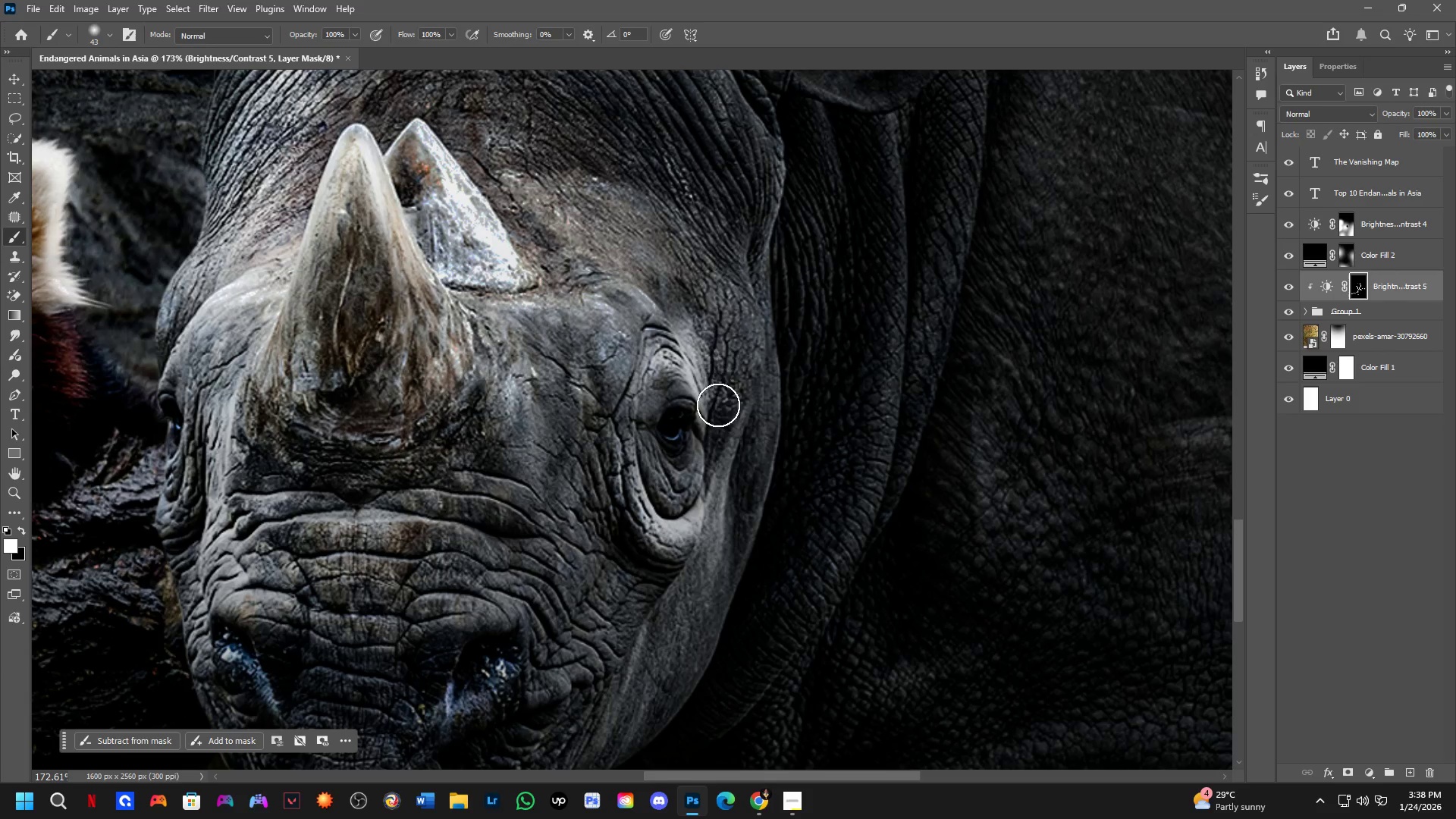 
left_click_drag(start_coordinate=[631, 456], to_coordinate=[689, 461])
 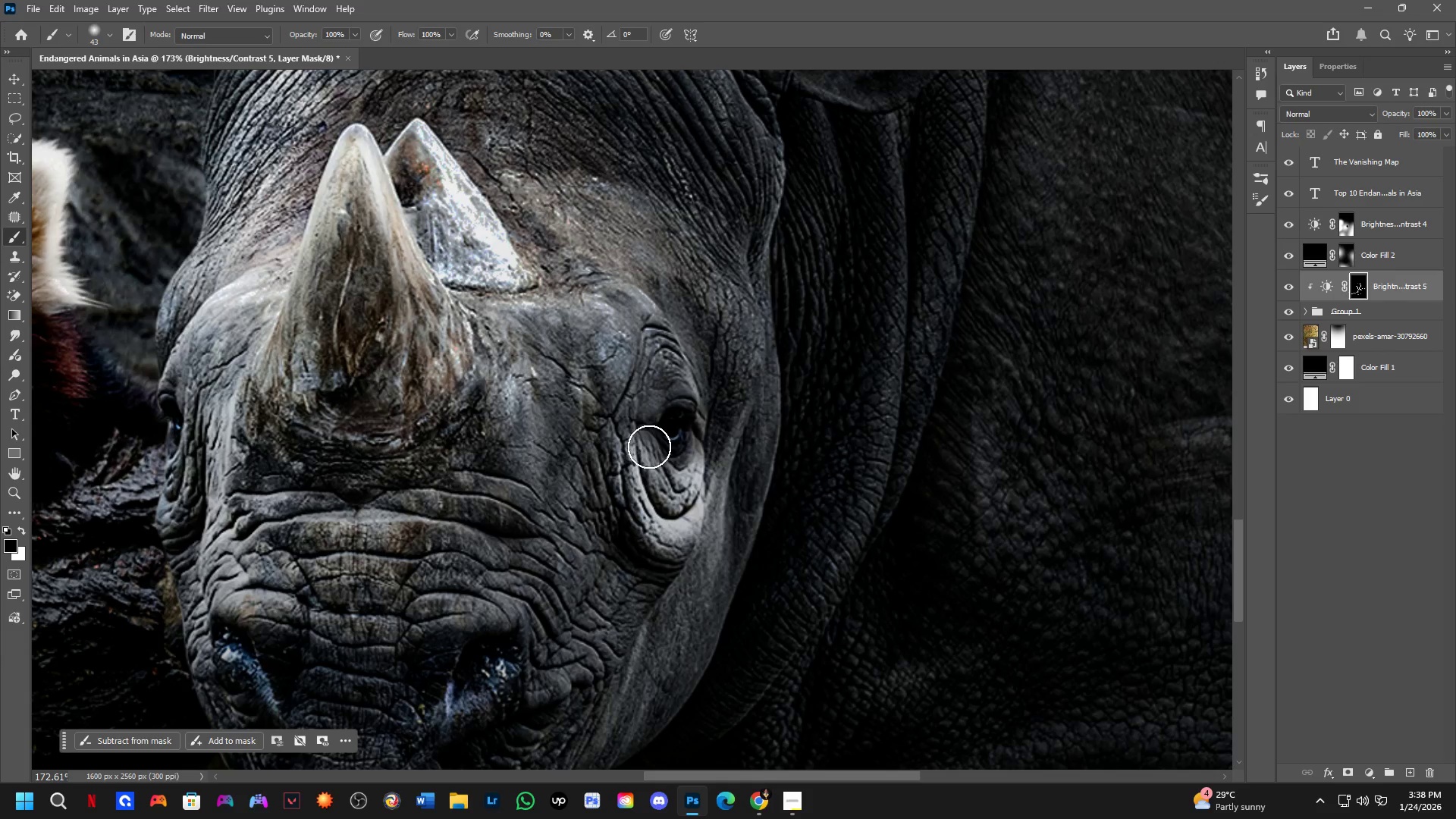 
left_click_drag(start_coordinate=[649, 446], to_coordinate=[686, 444])
 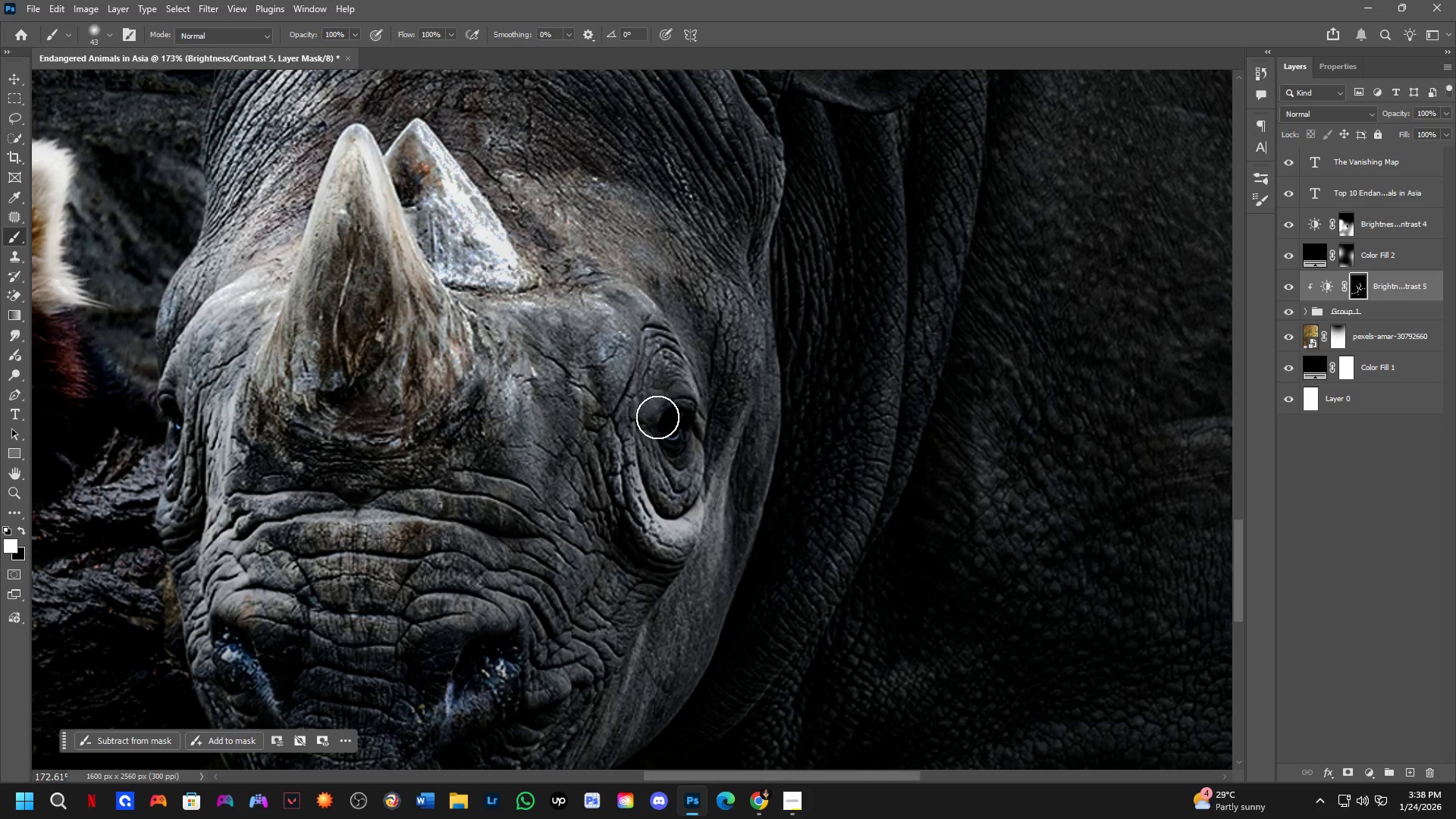 
left_click_drag(start_coordinate=[656, 407], to_coordinate=[684, 406])
 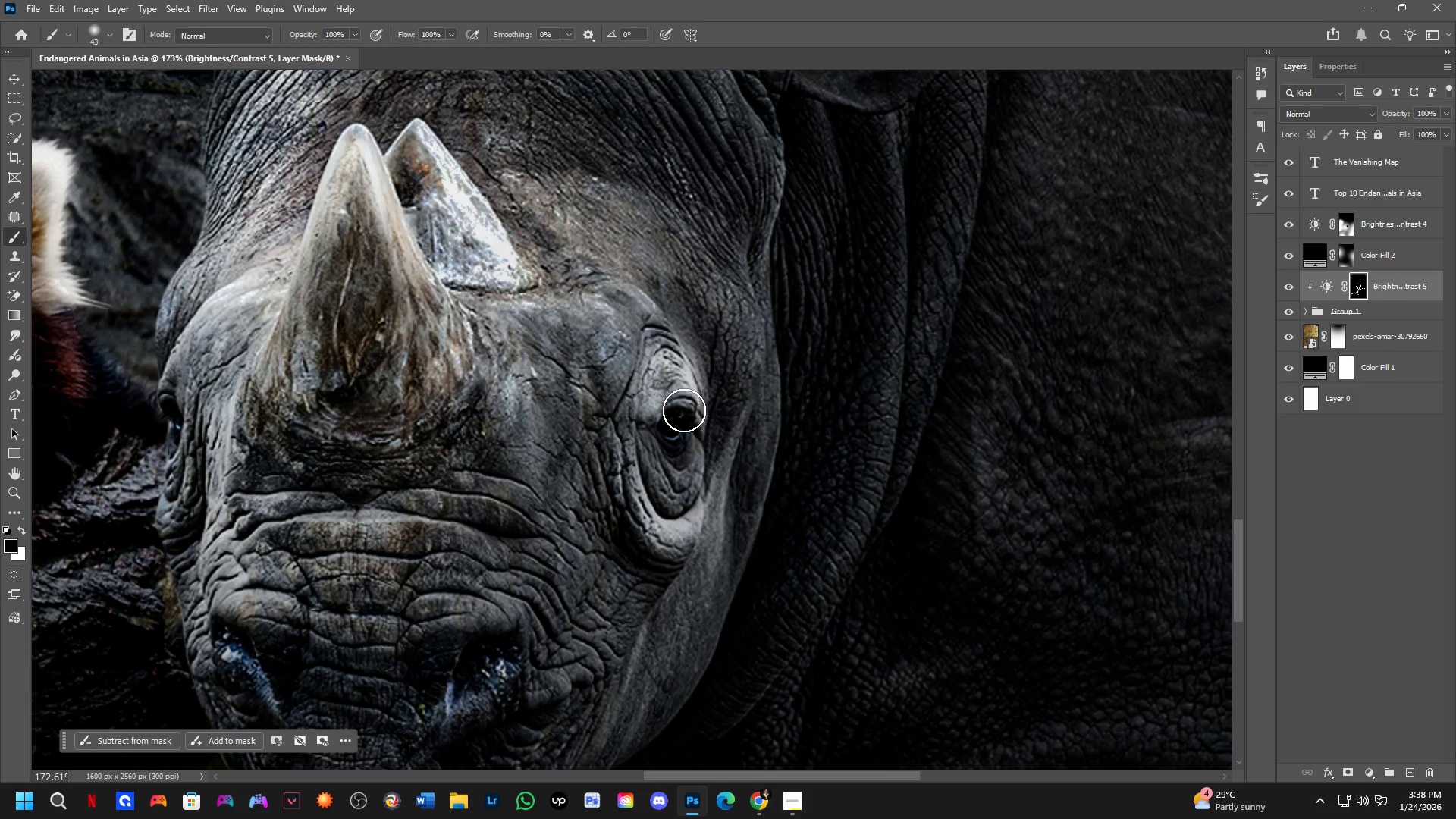 
left_click_drag(start_coordinate=[684, 410], to_coordinate=[686, 418])
 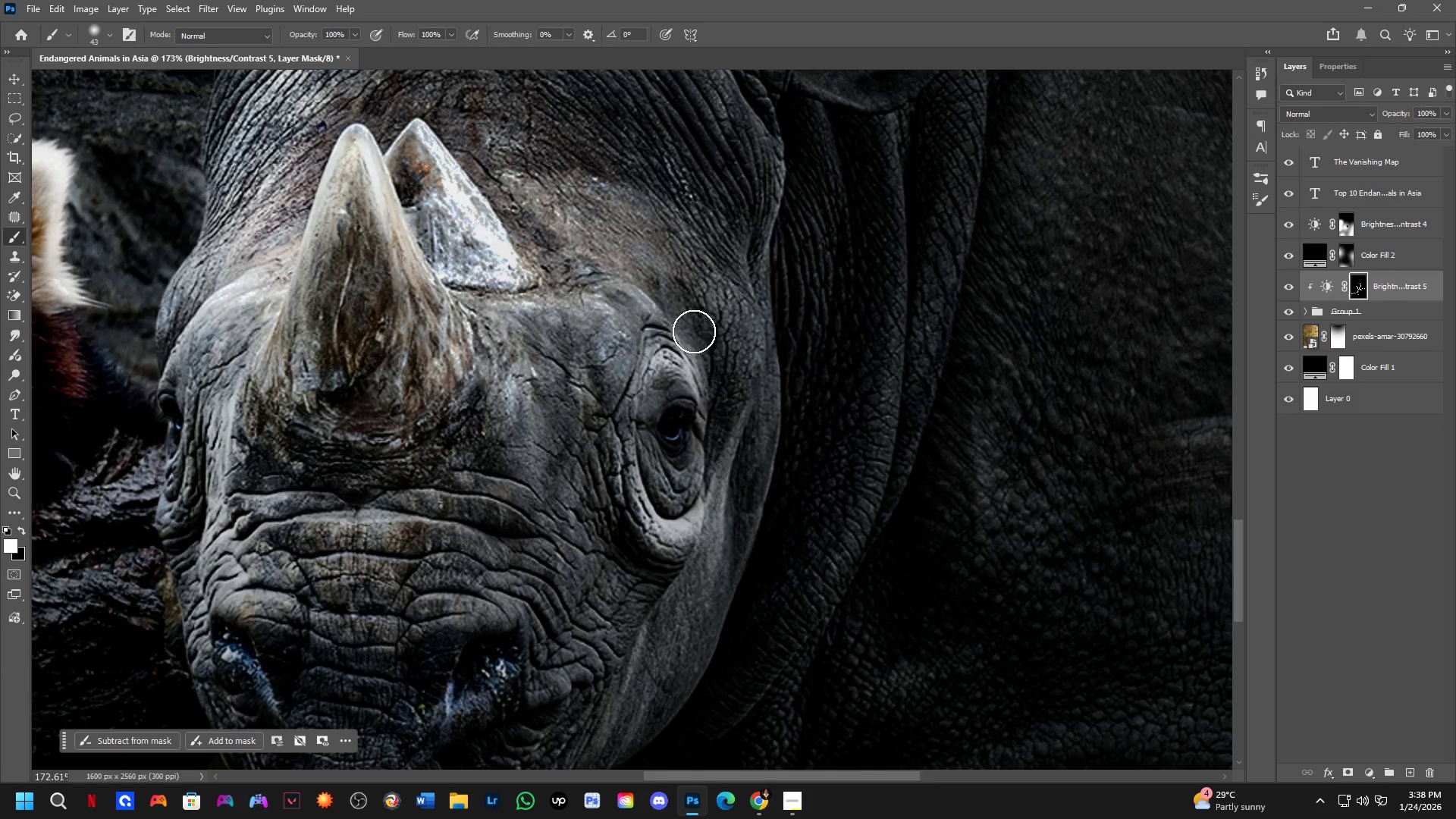 
left_click_drag(start_coordinate=[694, 331], to_coordinate=[717, 399])
 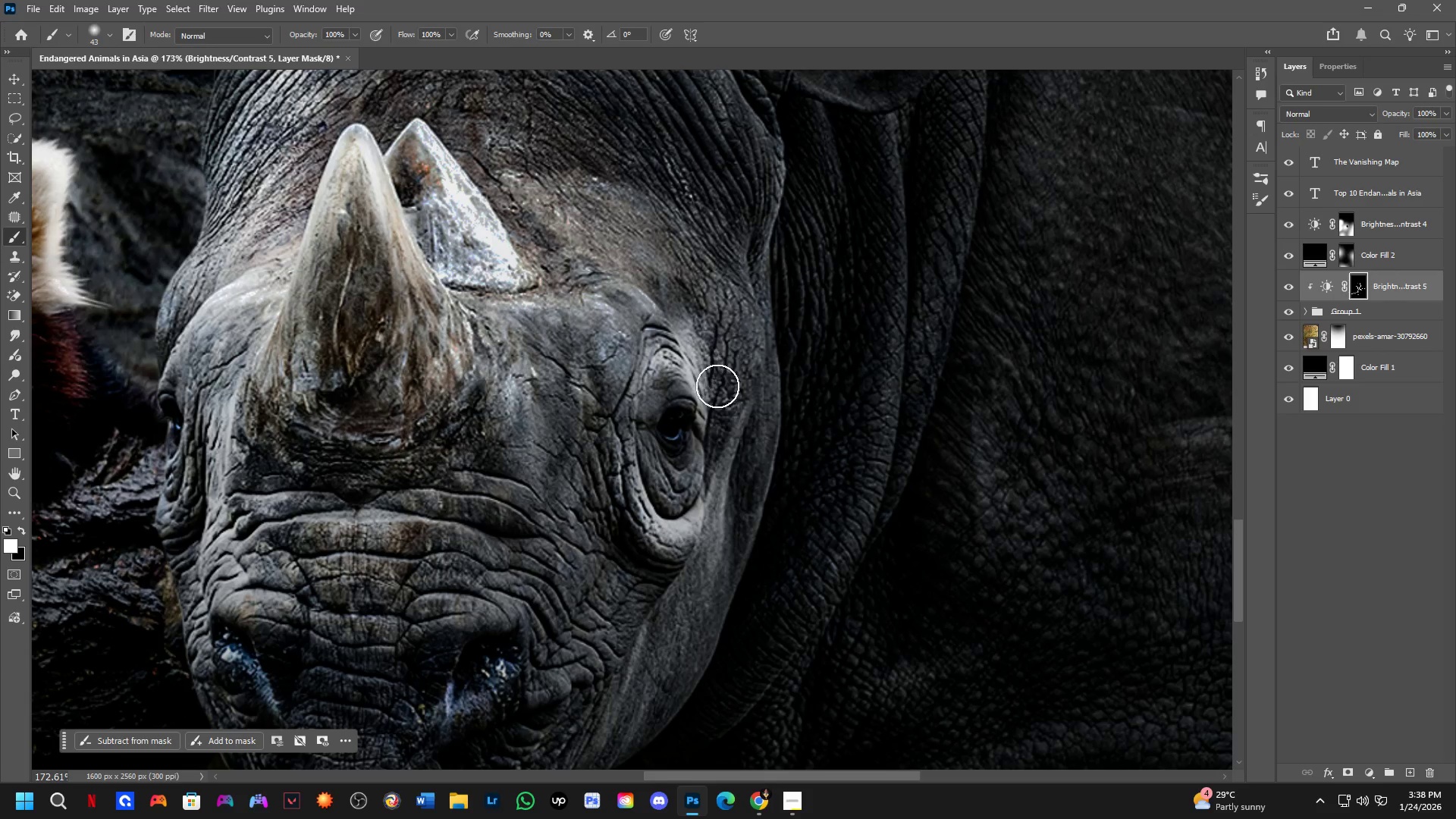 
key(Control+ControlLeft)
 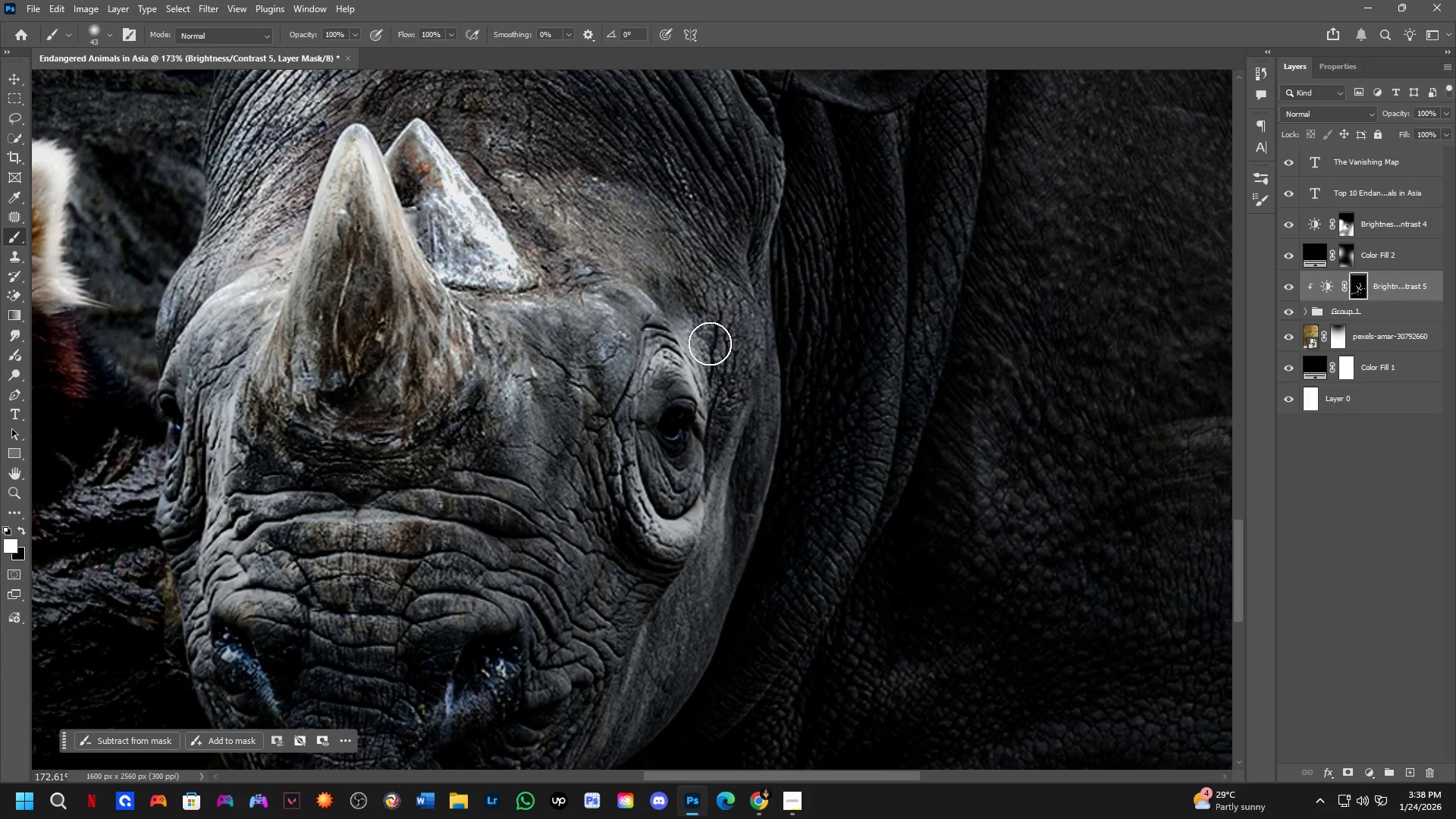 
key(Control+Z)
 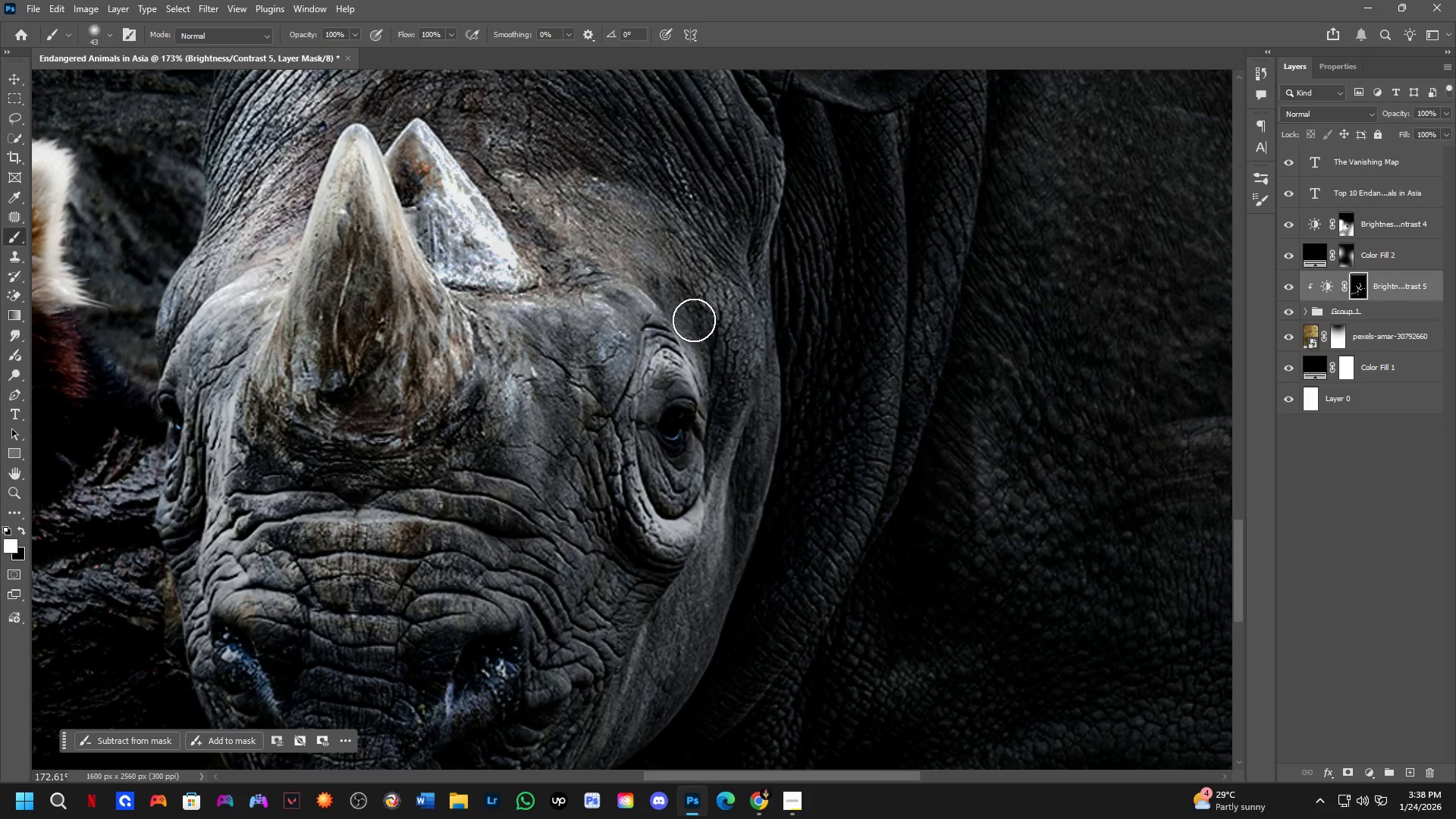 
key(X)
 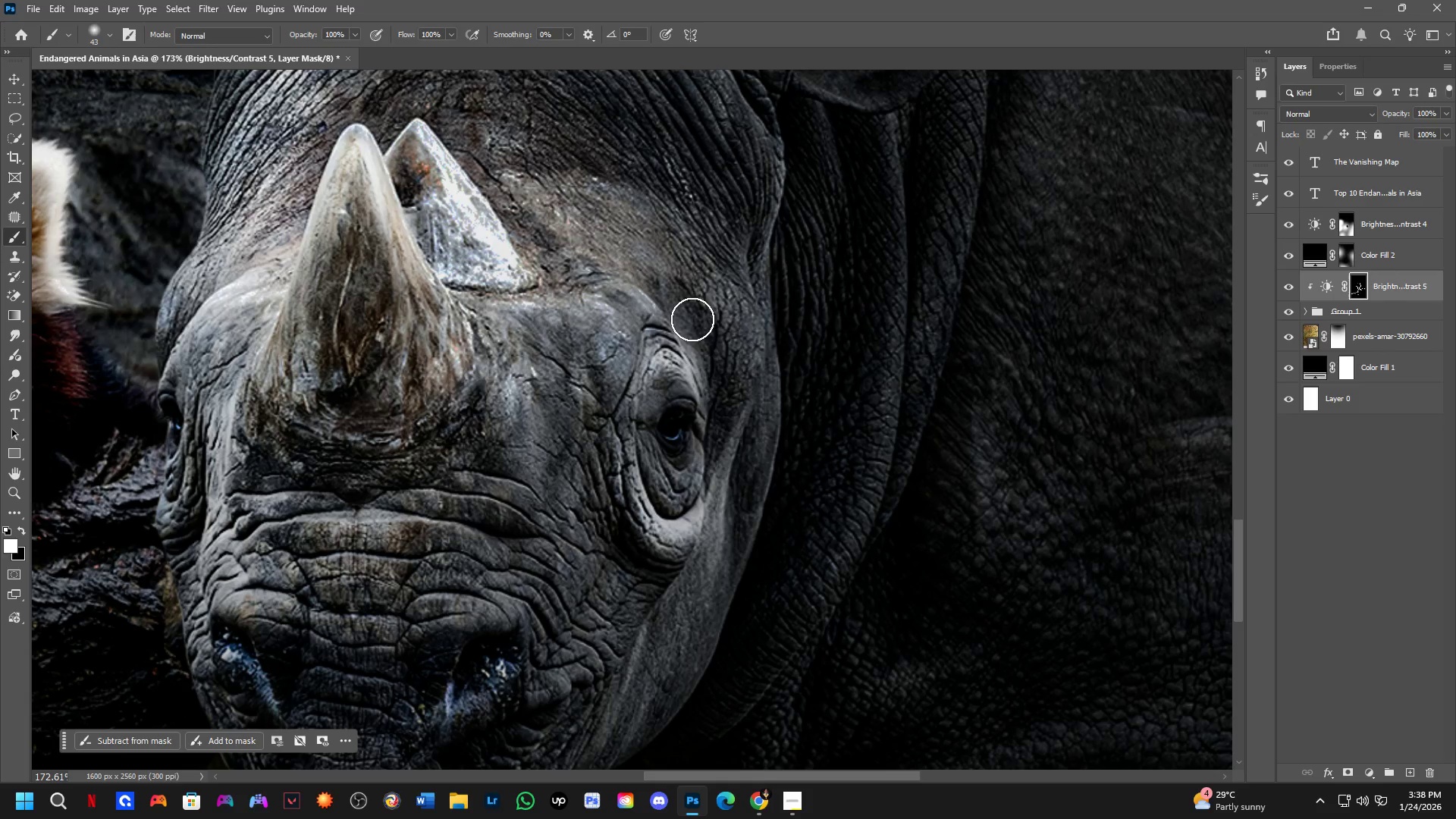 
left_click_drag(start_coordinate=[692, 321], to_coordinate=[723, 428])
 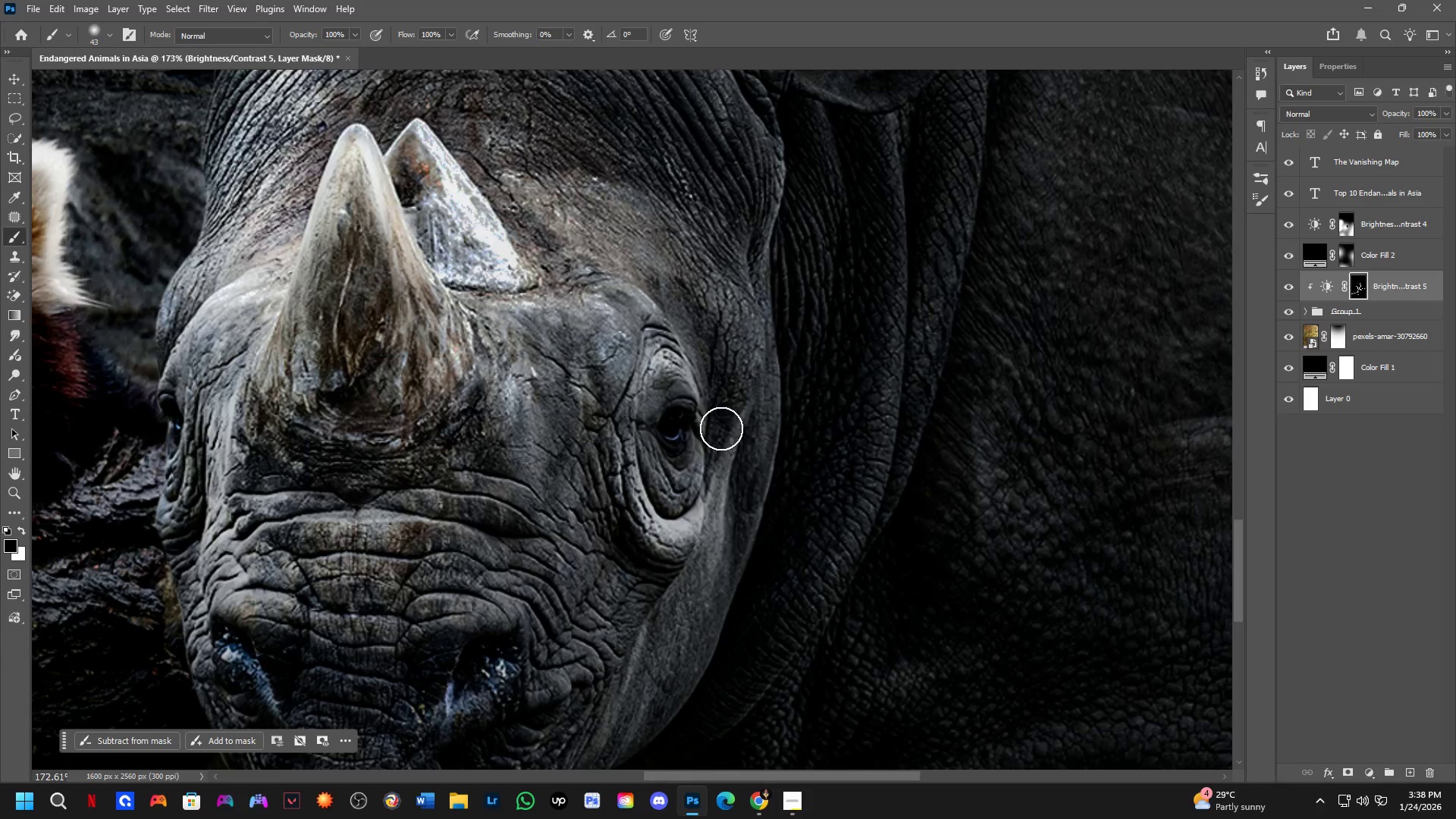 
key(Shift+ShiftLeft)
 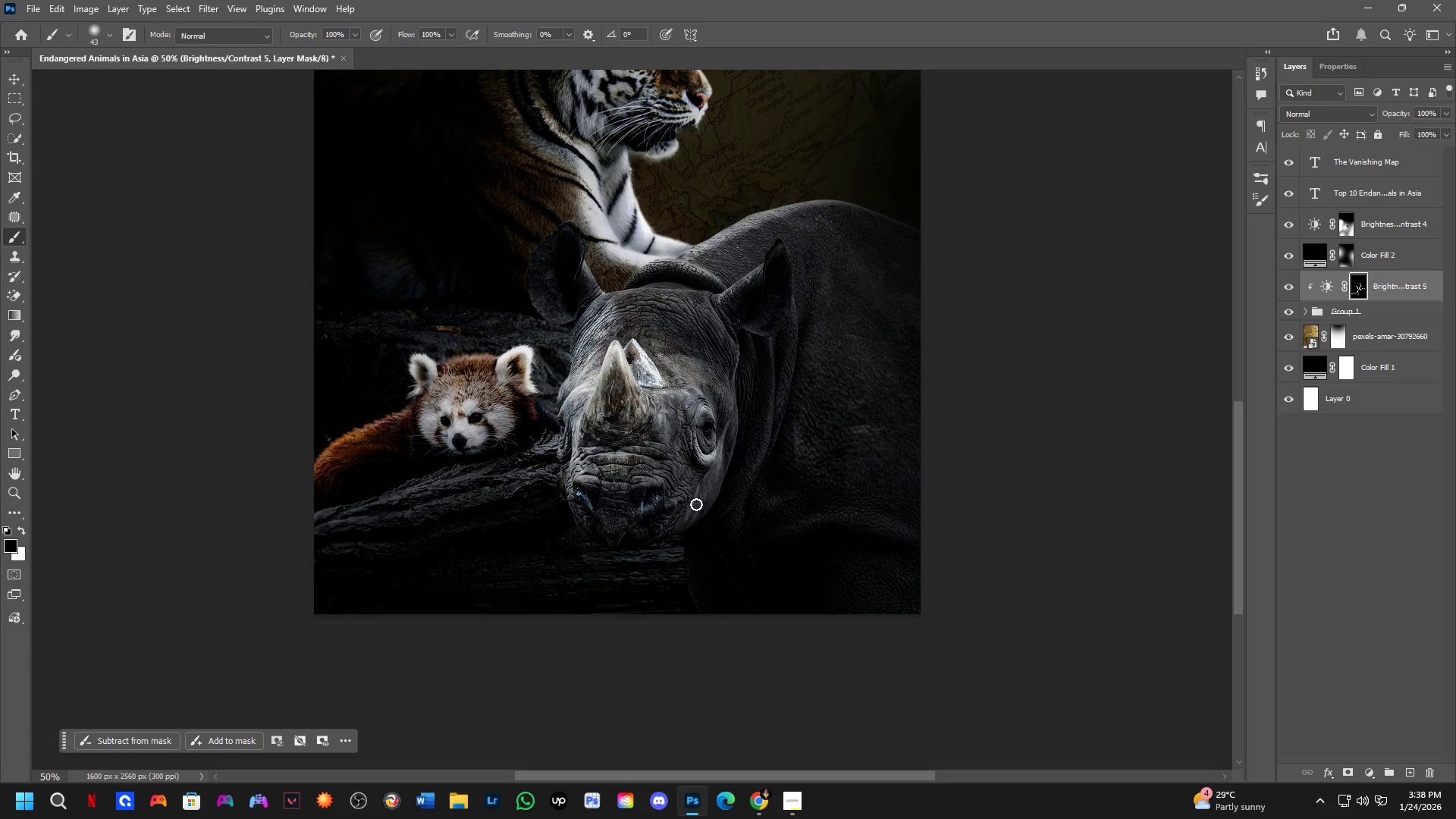 
scroll: coordinate [722, 429], scroll_direction: down, amount: 5.0
 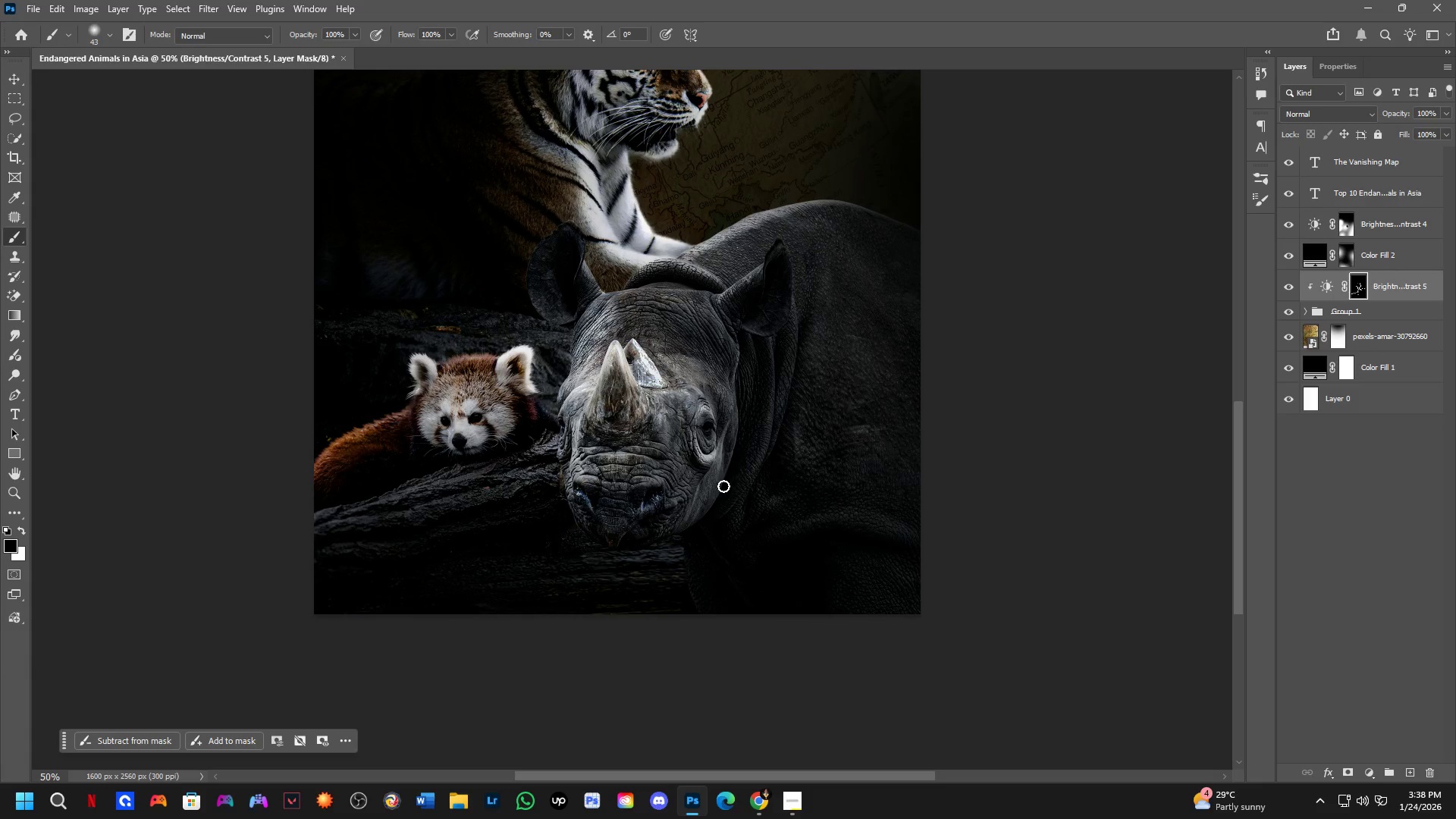 
key(Shift+ShiftLeft)
 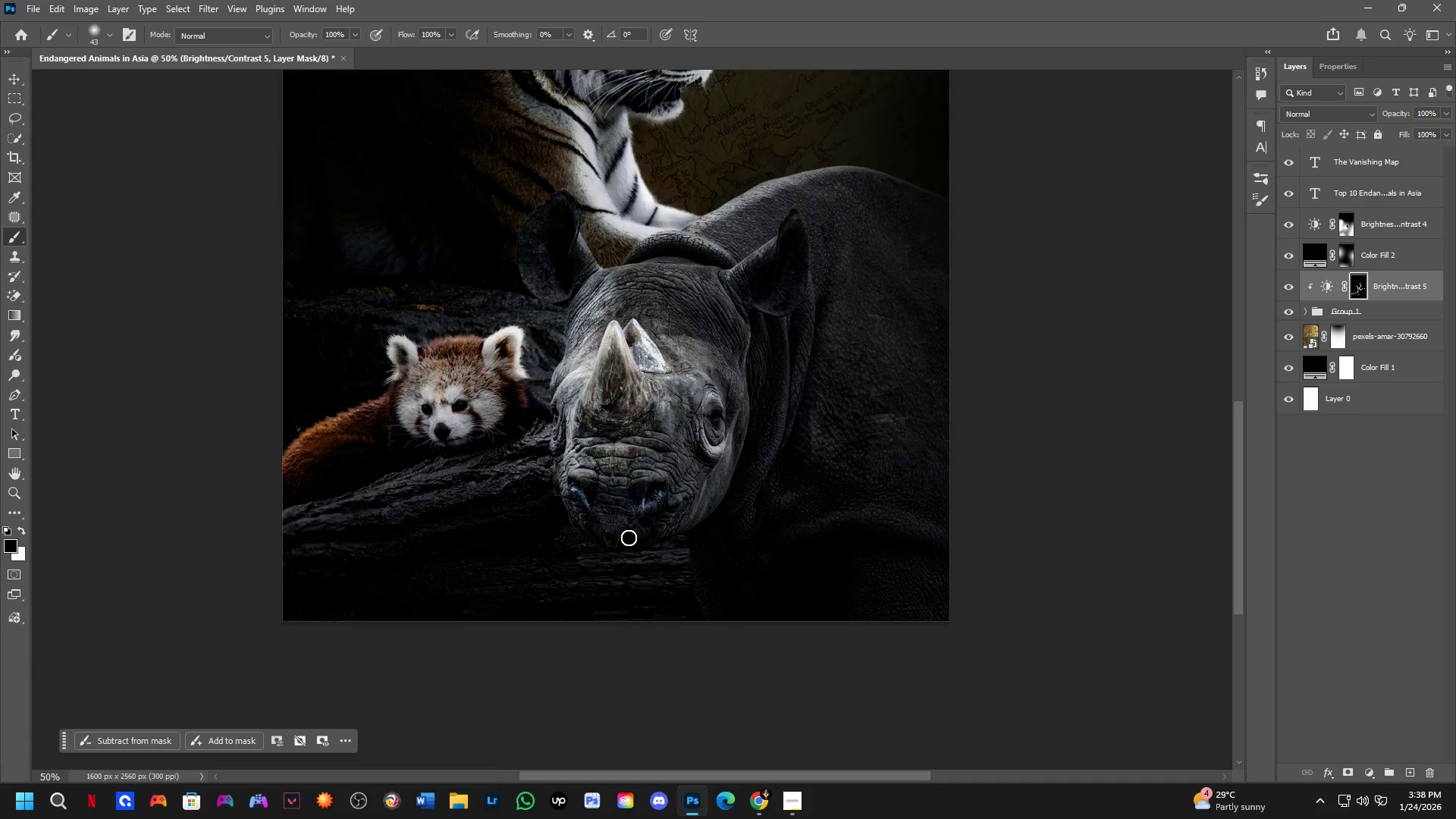 
key(X)
 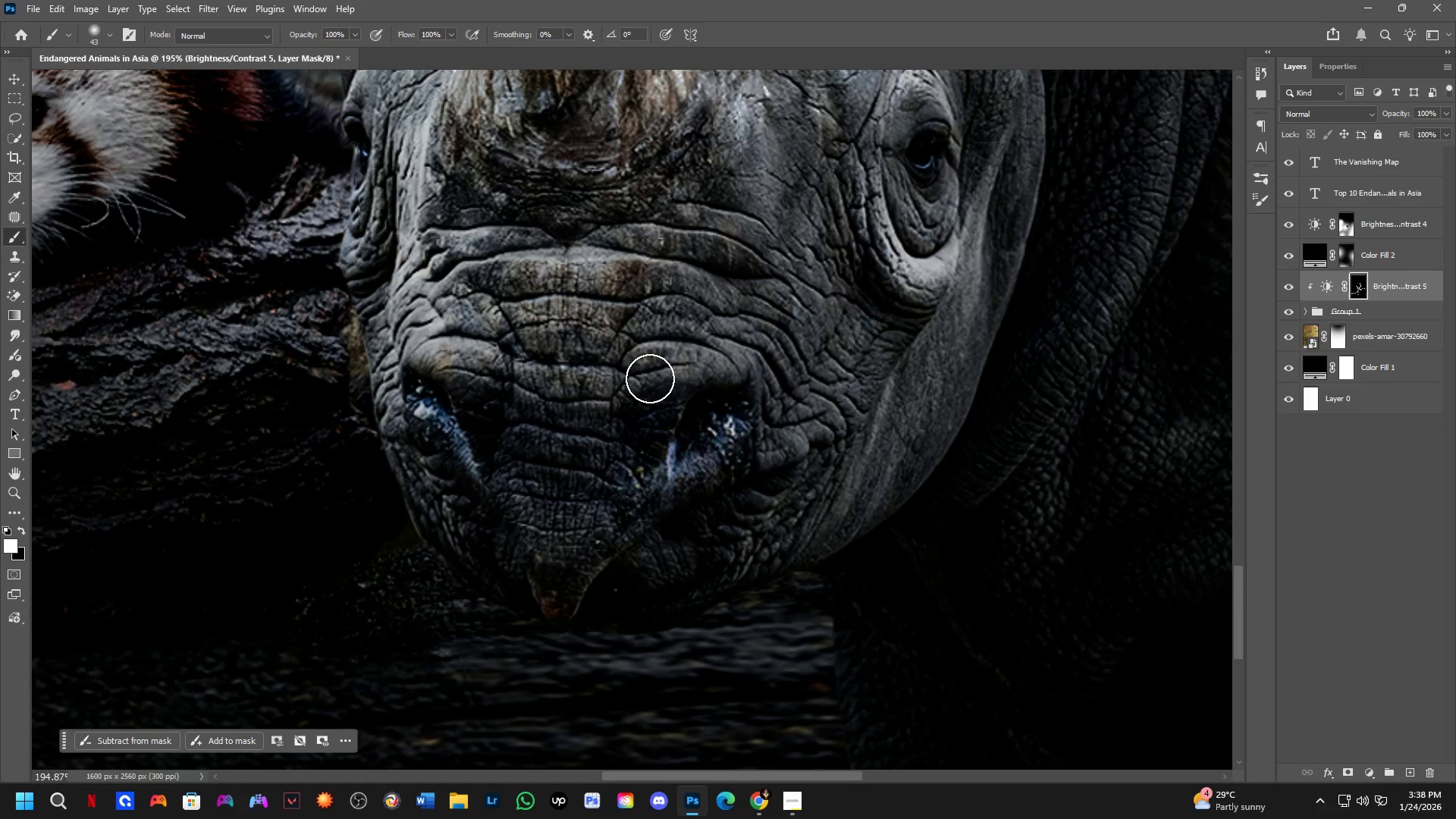 
scroll: coordinate [642, 442], scroll_direction: up, amount: 10.0
 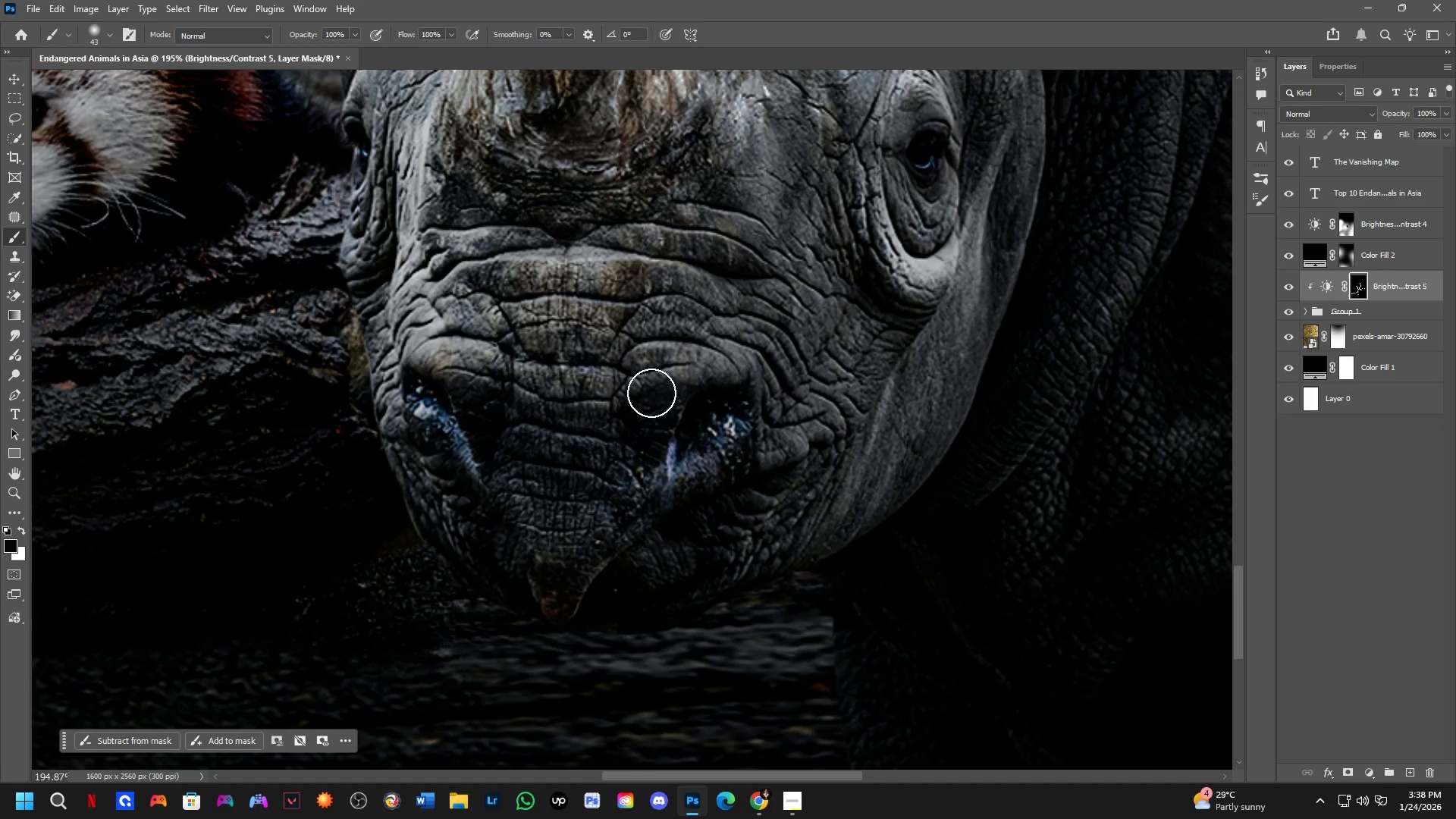 
left_click_drag(start_coordinate=[647, 369], to_coordinate=[726, 371])
 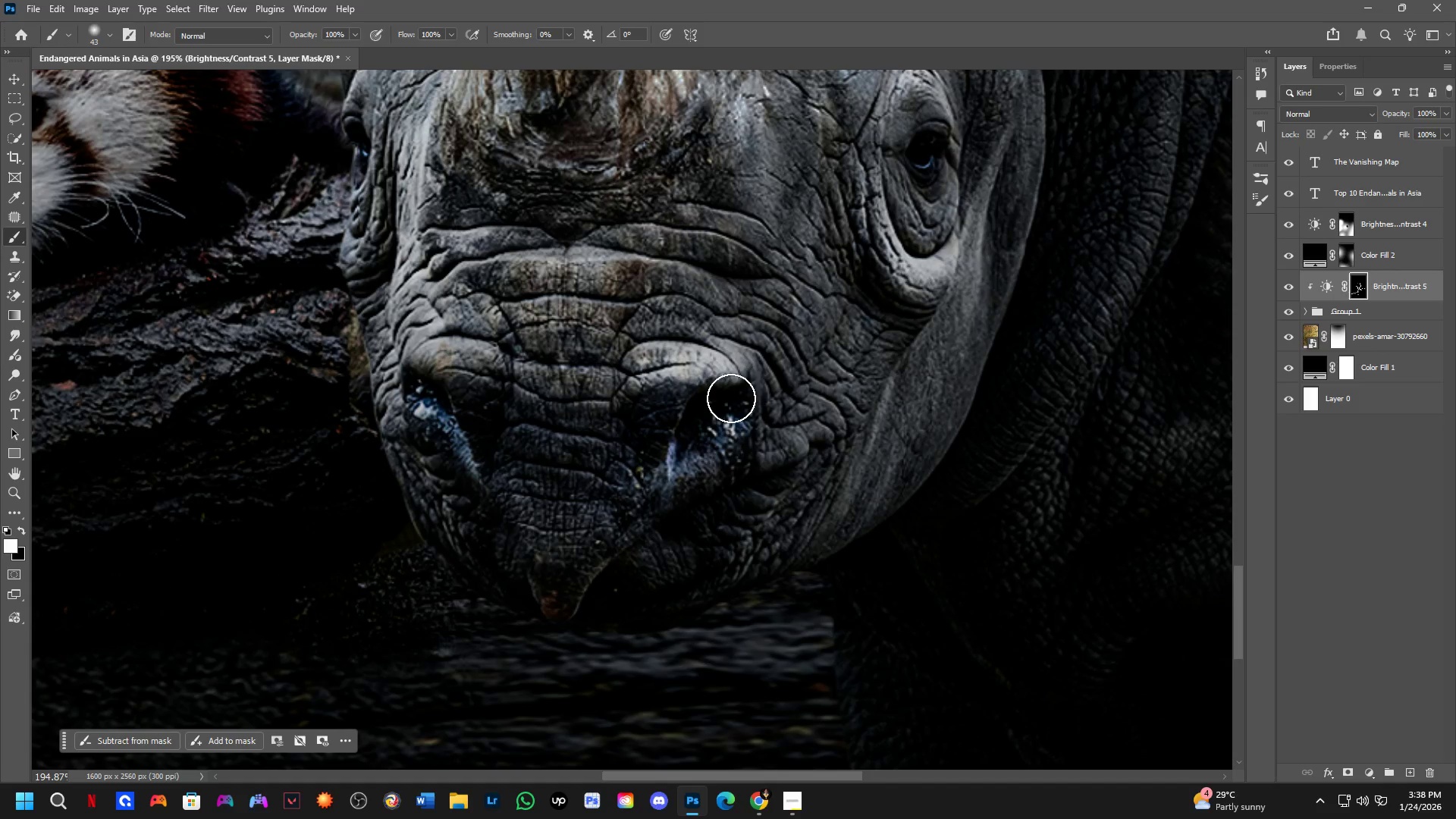 
type(xxxxx)
 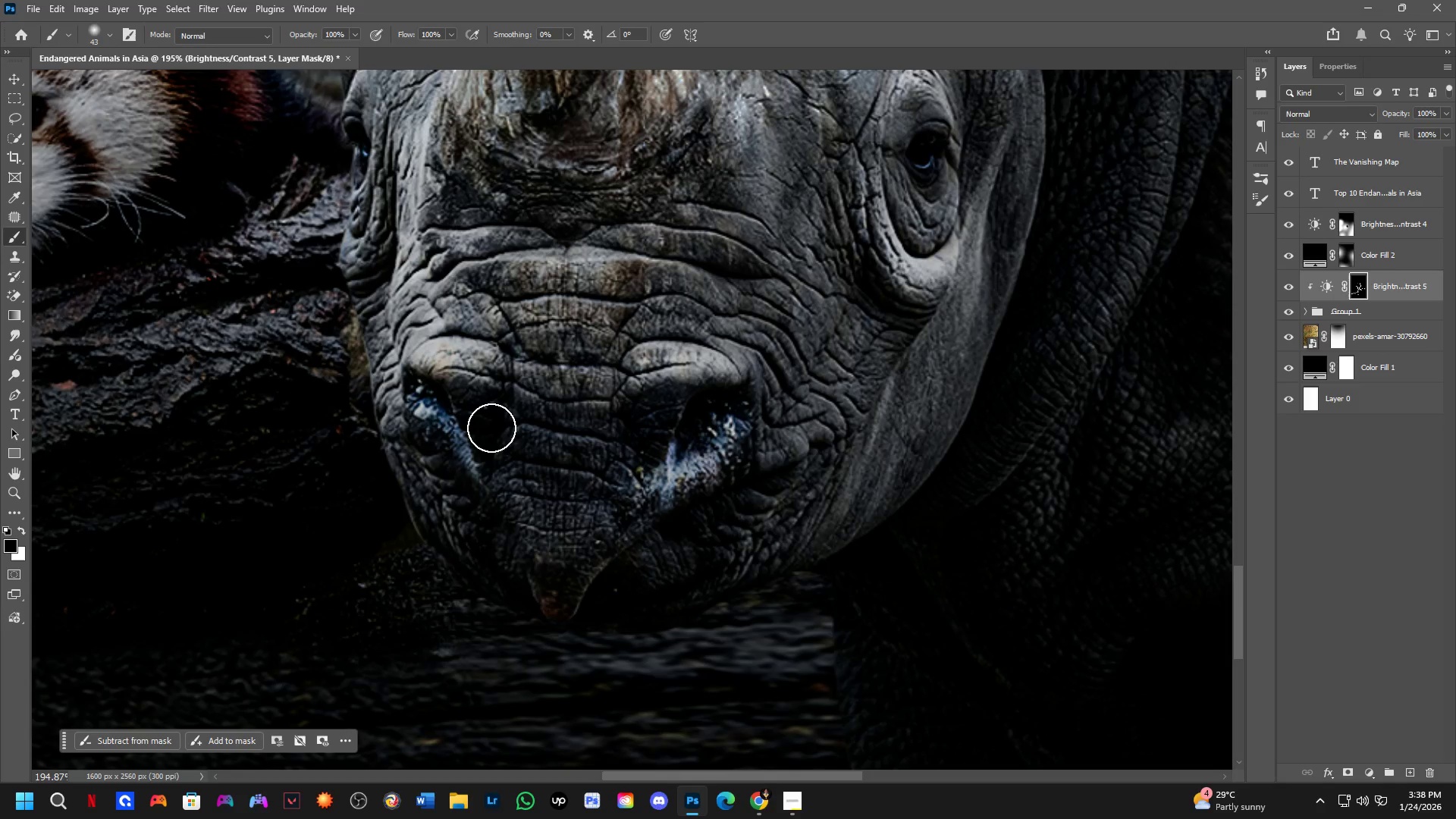 
left_click_drag(start_coordinate=[720, 399], to_coordinate=[631, 439])
 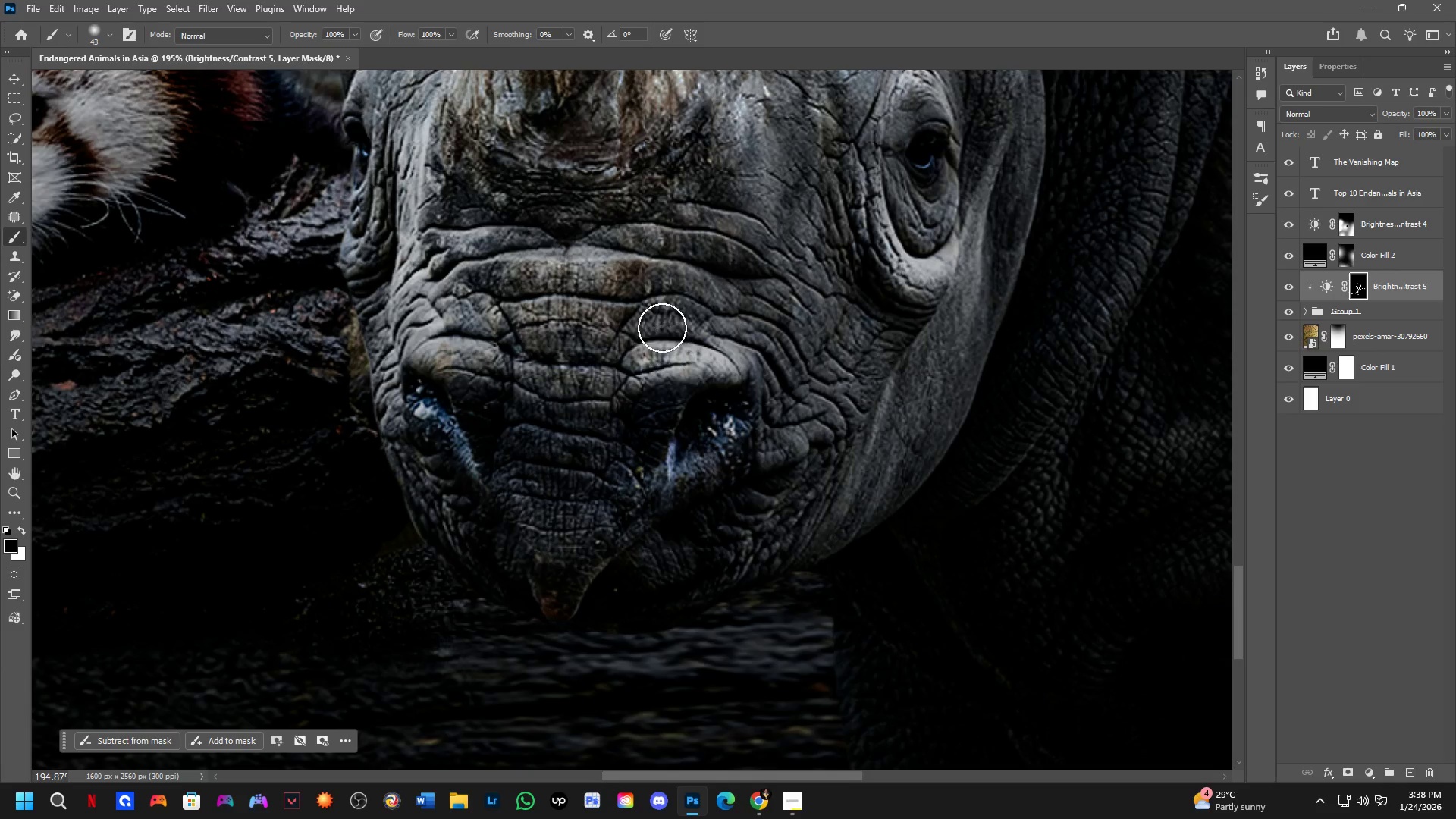 
left_click_drag(start_coordinate=[671, 309], to_coordinate=[770, 353])
 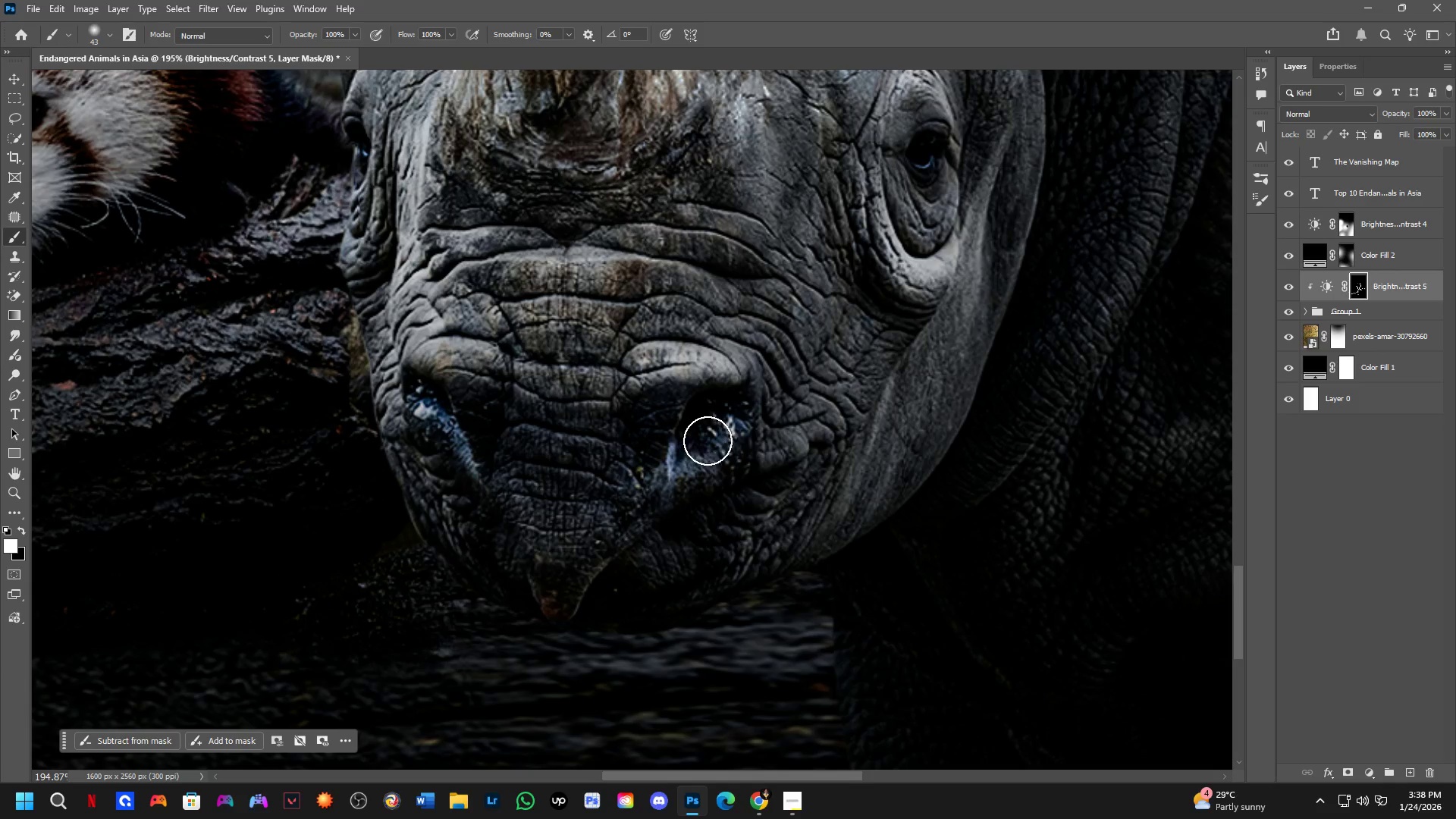 
left_click_drag(start_coordinate=[712, 441], to_coordinate=[643, 497])
 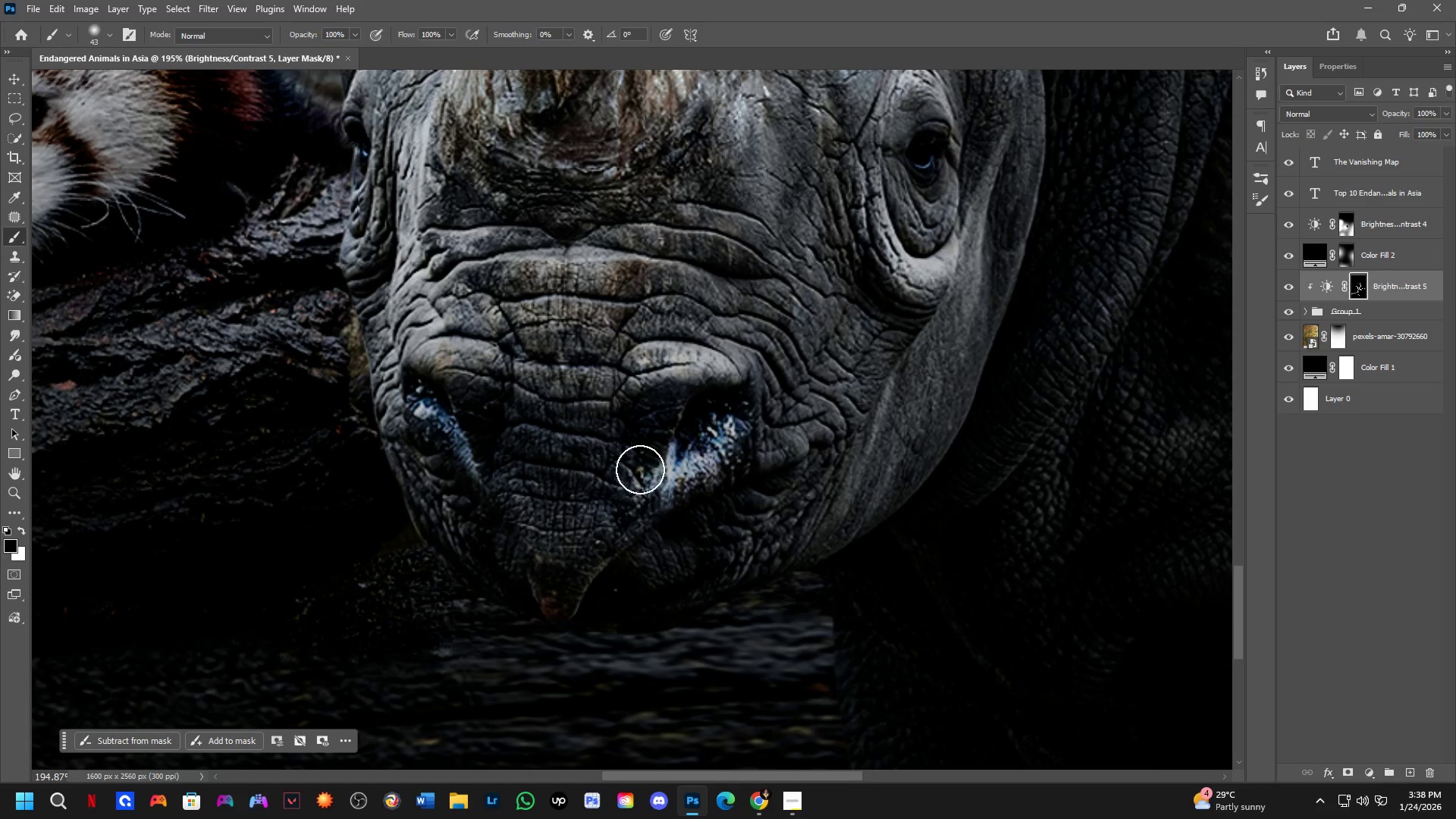 
left_click_drag(start_coordinate=[642, 453], to_coordinate=[725, 399])
 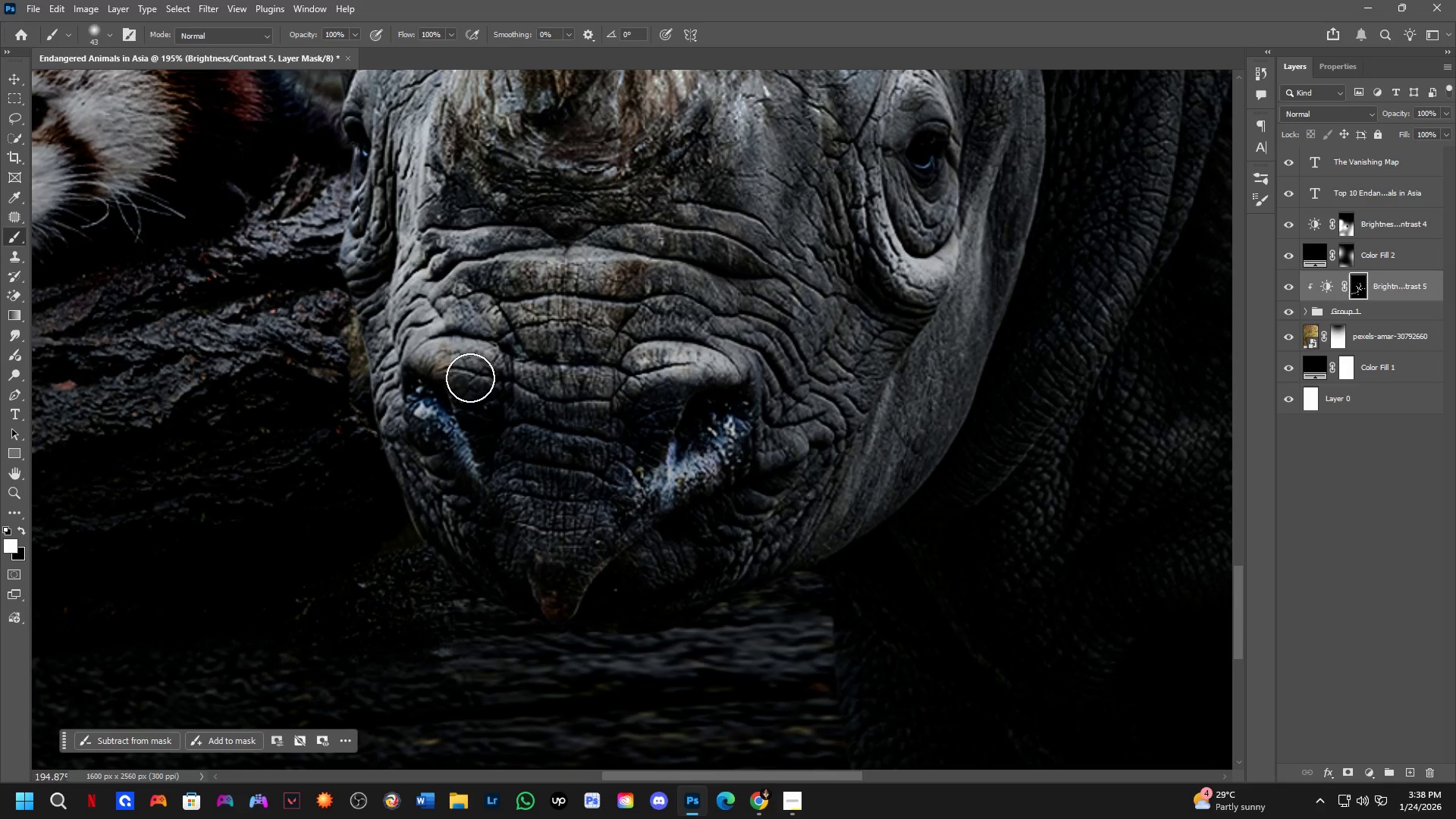 
left_click_drag(start_coordinate=[474, 372], to_coordinate=[409, 376])
 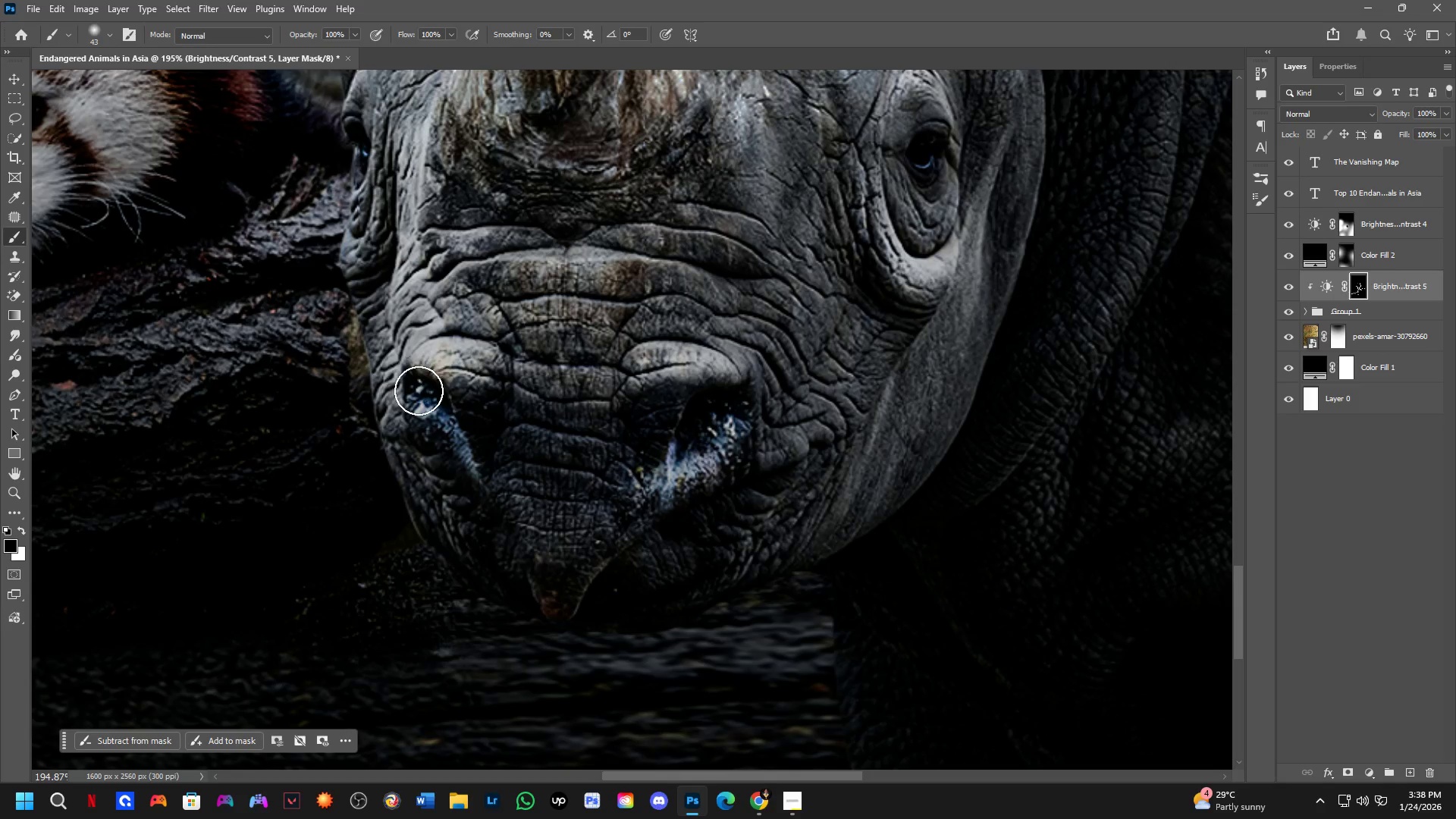 
left_click_drag(start_coordinate=[441, 395], to_coordinate=[493, 430])
 